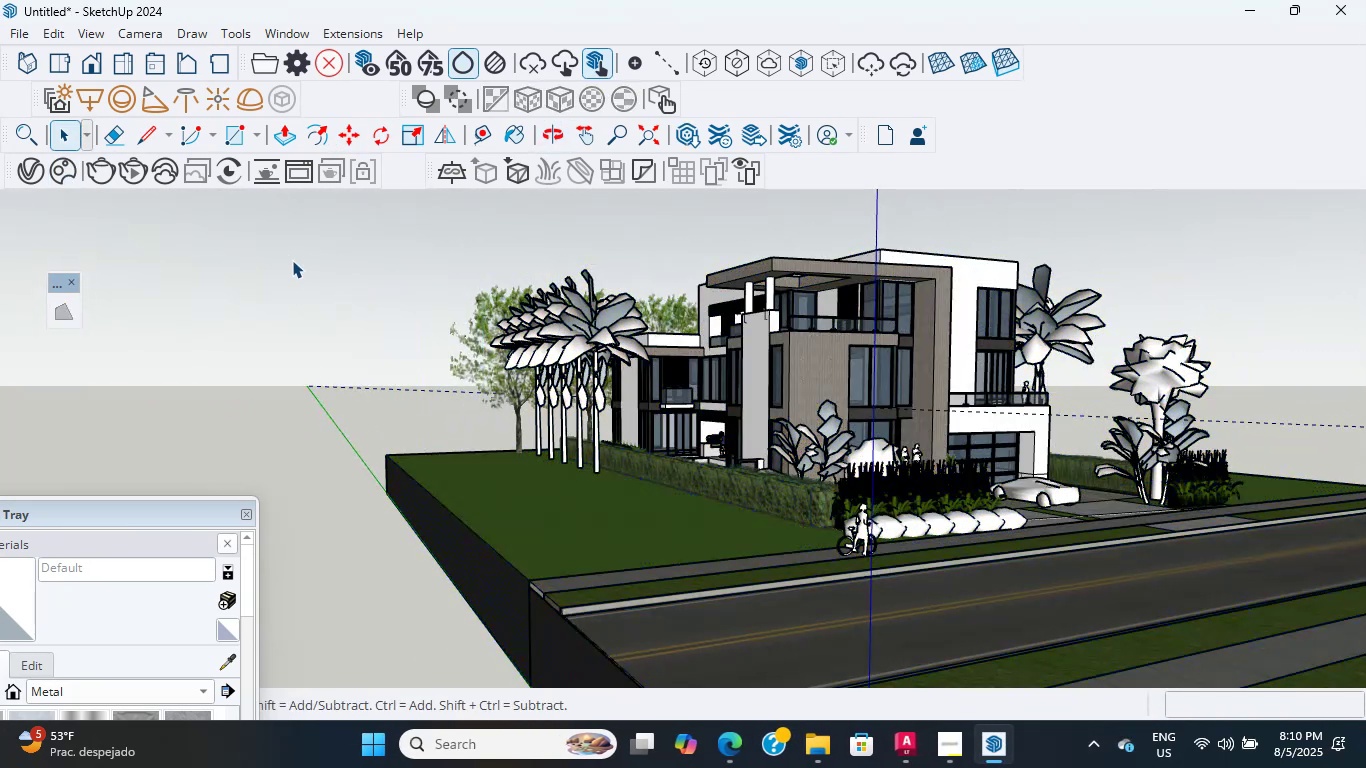 
scroll: coordinate [757, 488], scroll_direction: up, amount: 36.0
 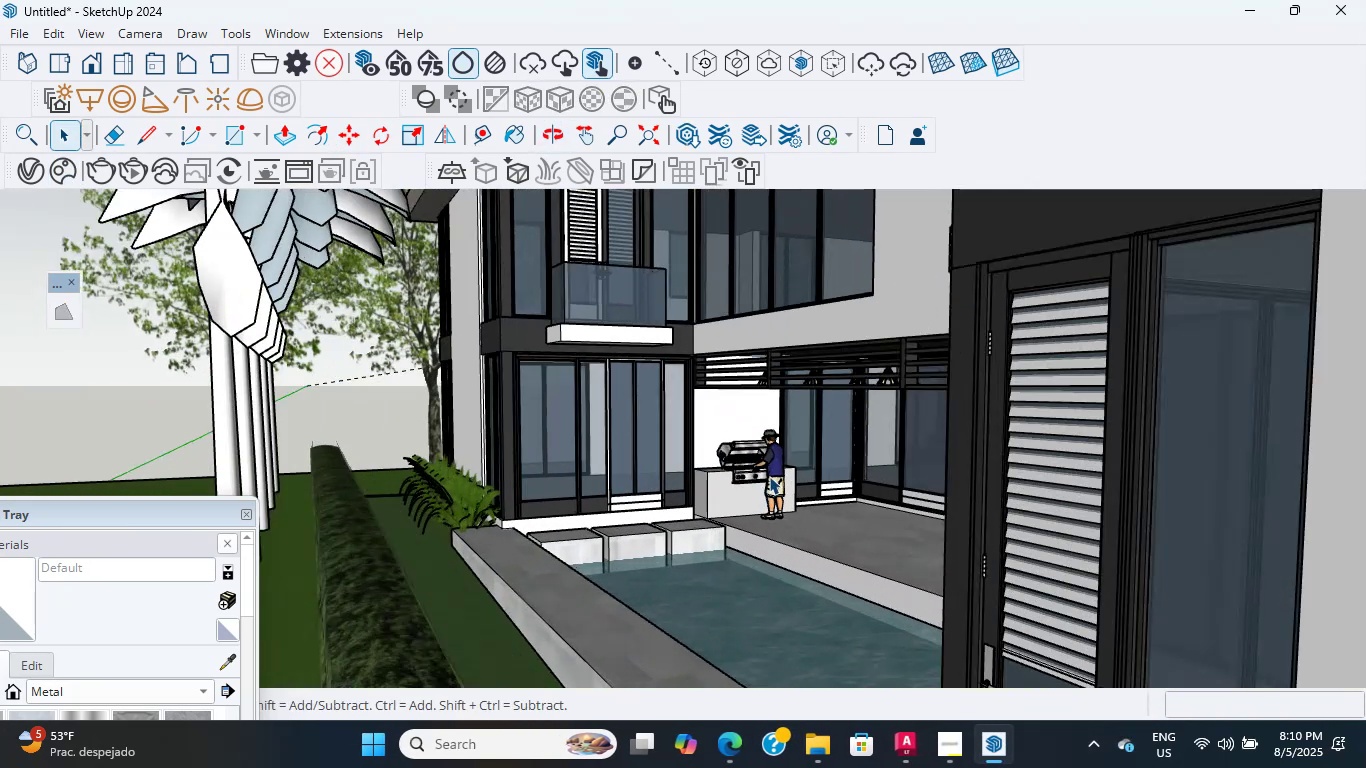 
left_click([776, 468])
 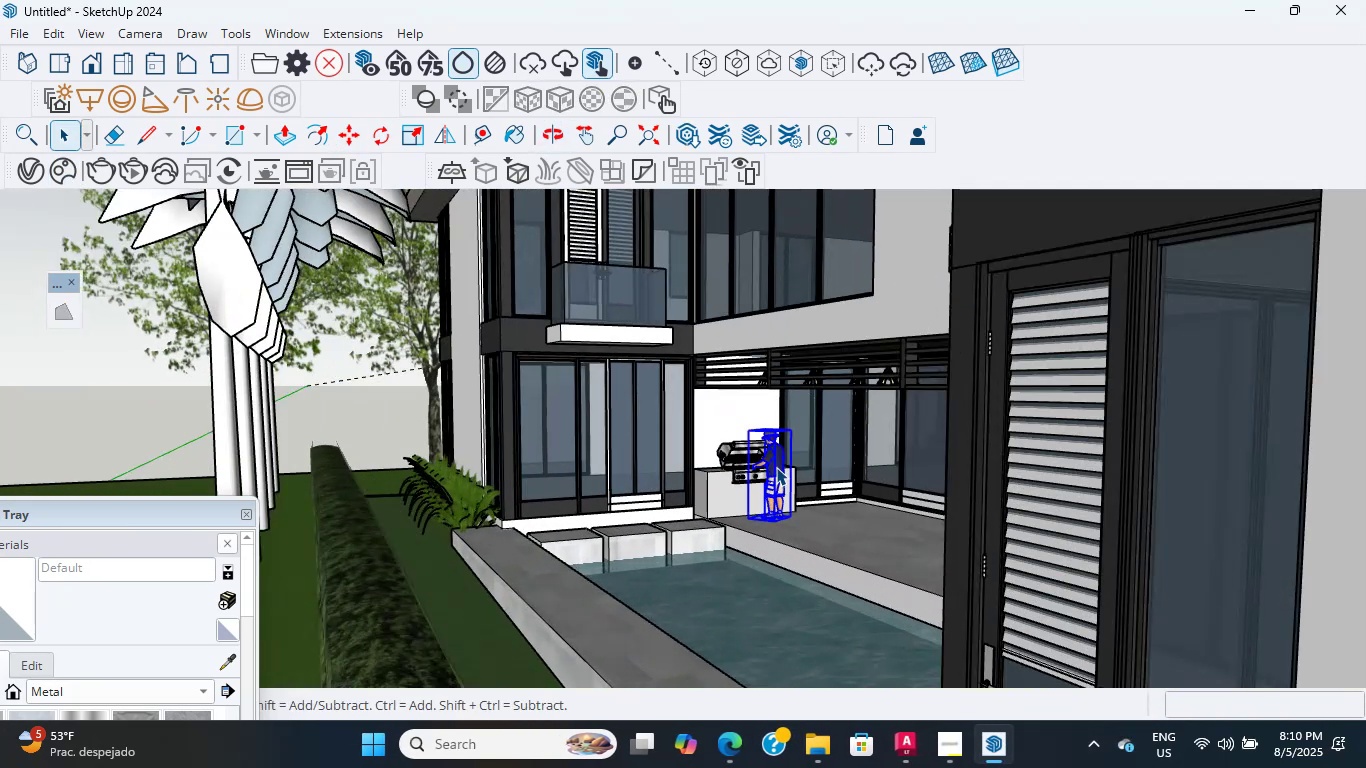 
scroll: coordinate [1139, 450], scroll_direction: up, amount: 31.0
 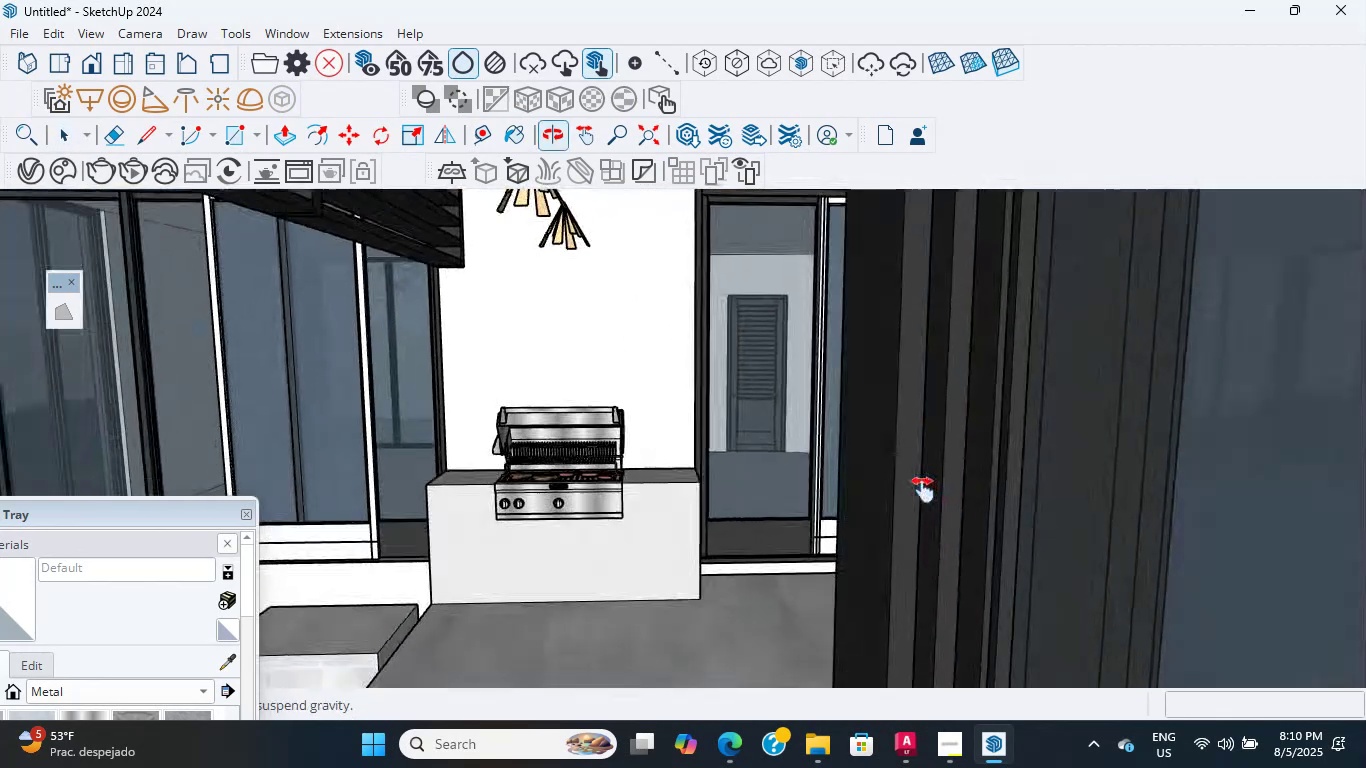 
key(Delete)
 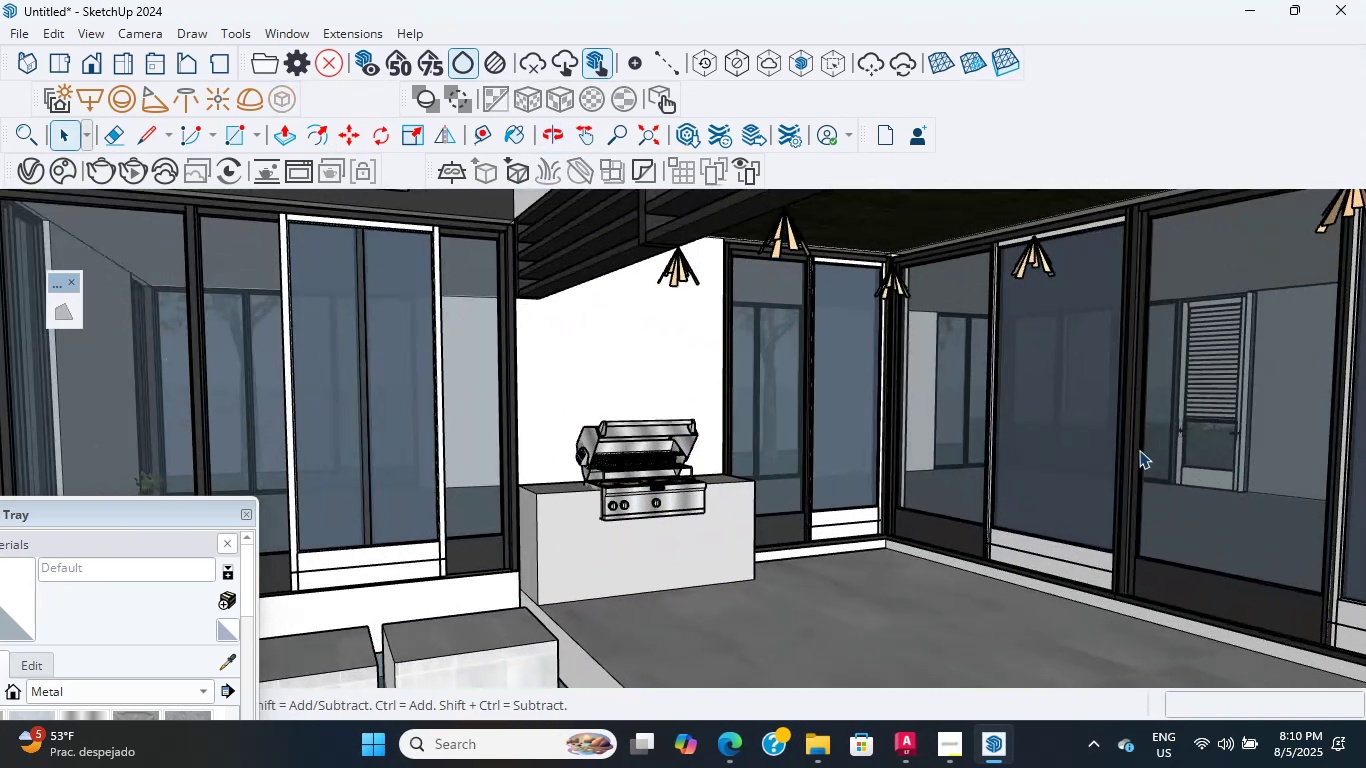 
key(Shift+ShiftLeft)
 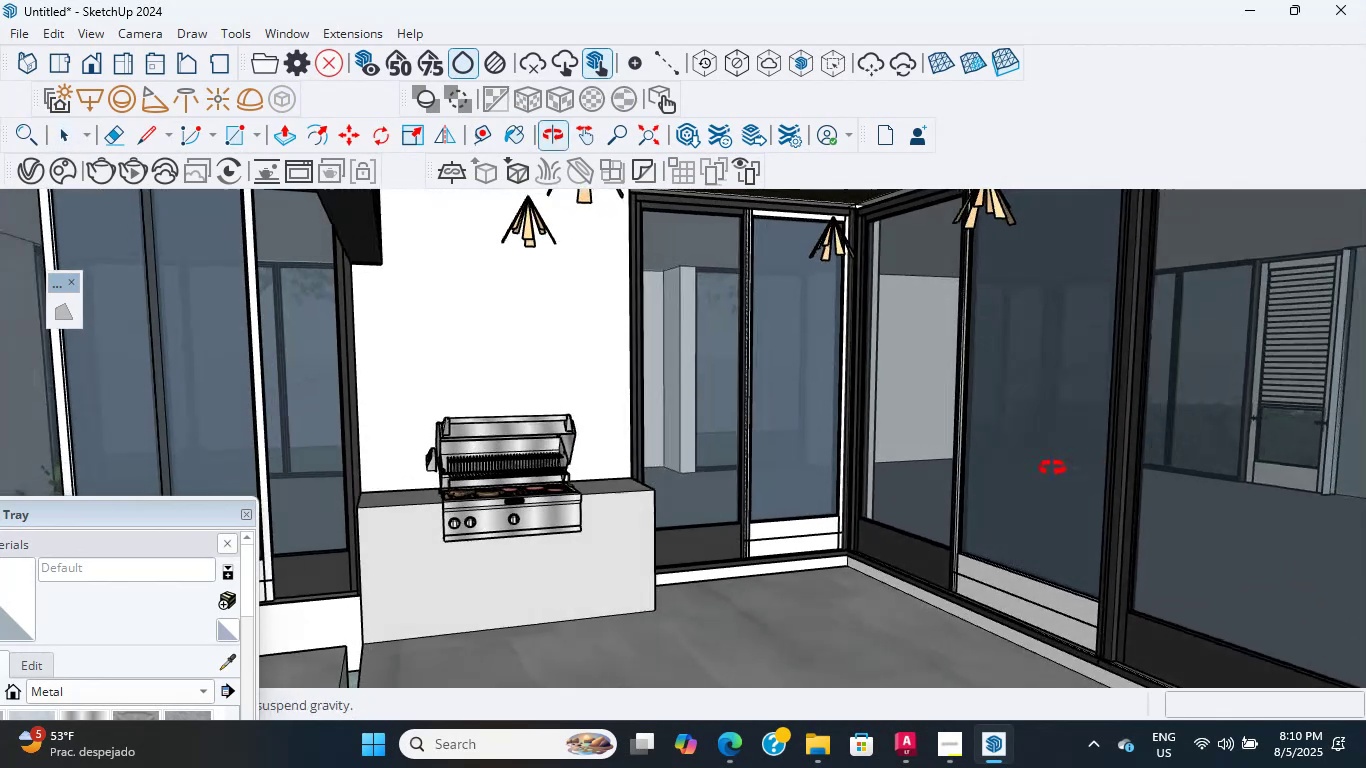 
key(Shift+ShiftLeft)
 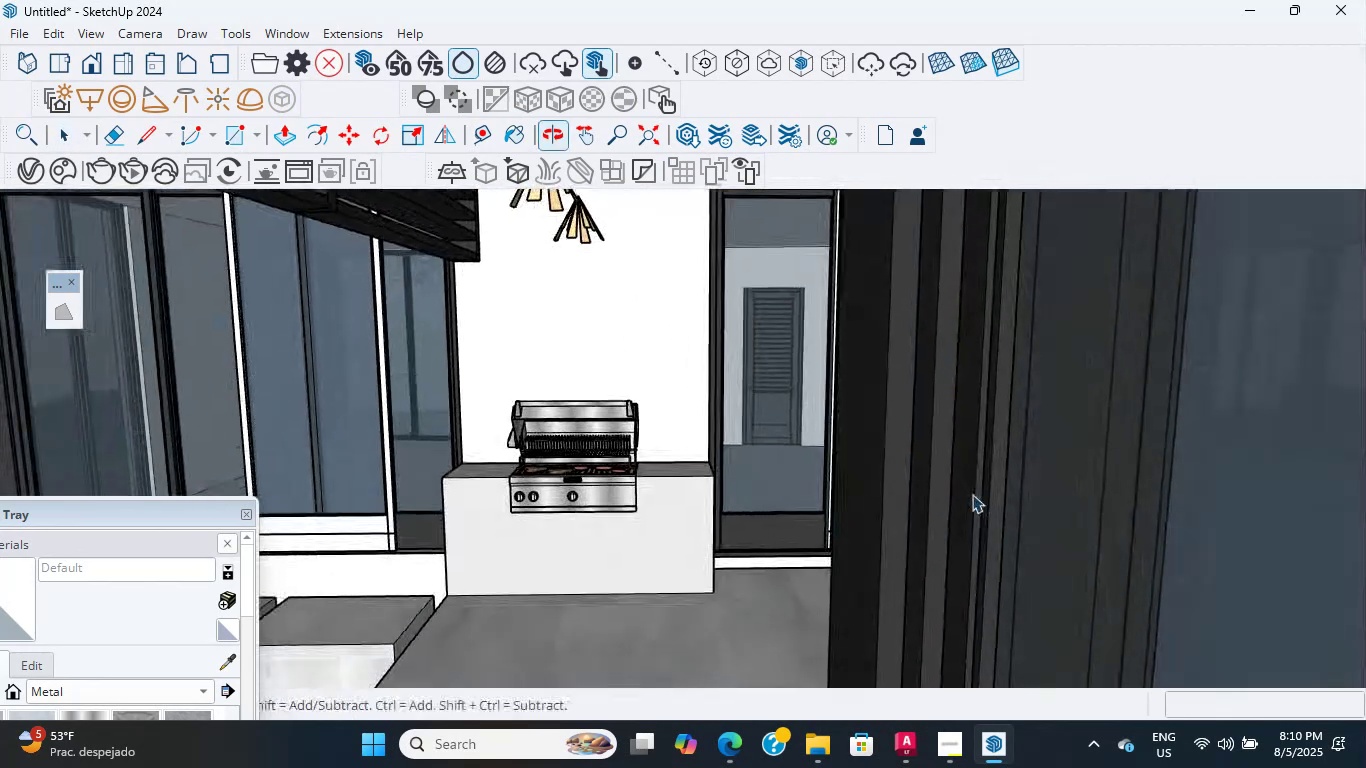 
hold_key(key=ShiftLeft, duration=0.33)
 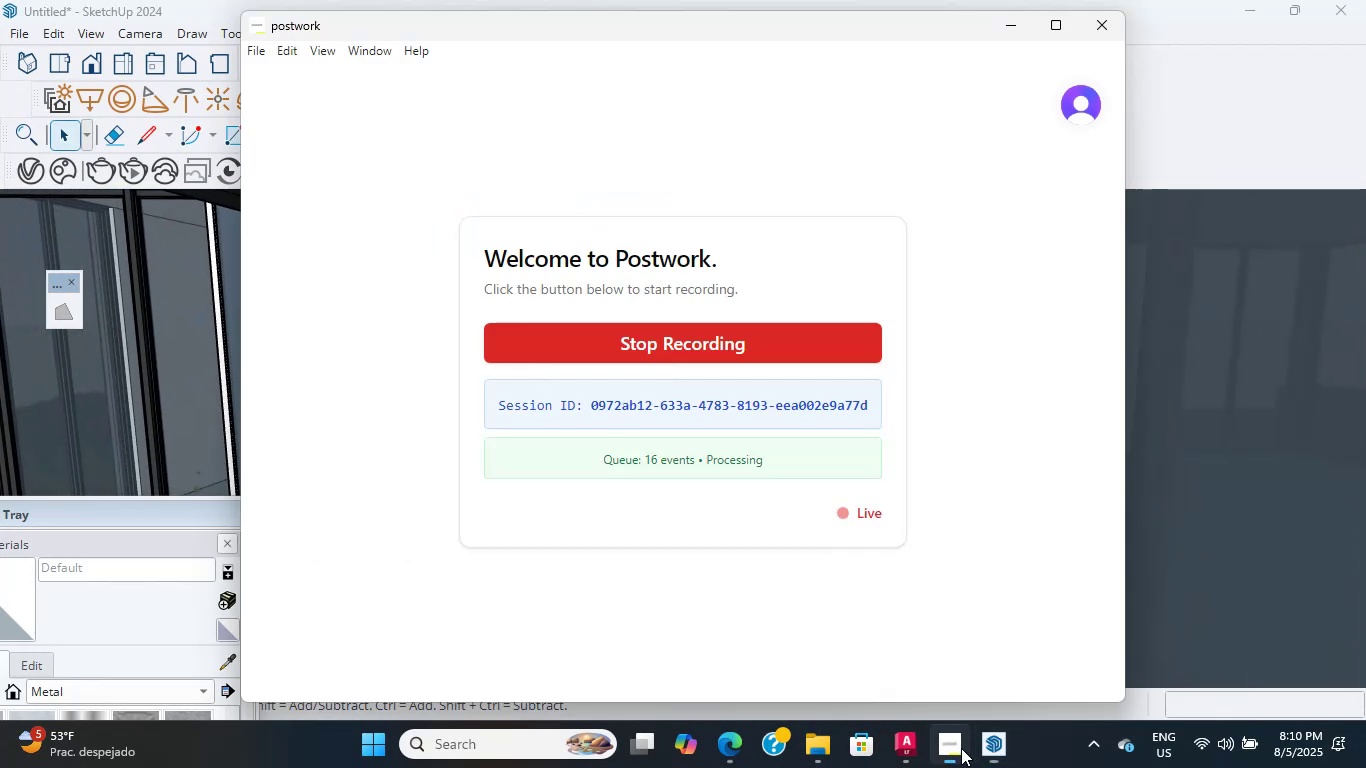 
double_click([961, 747])
 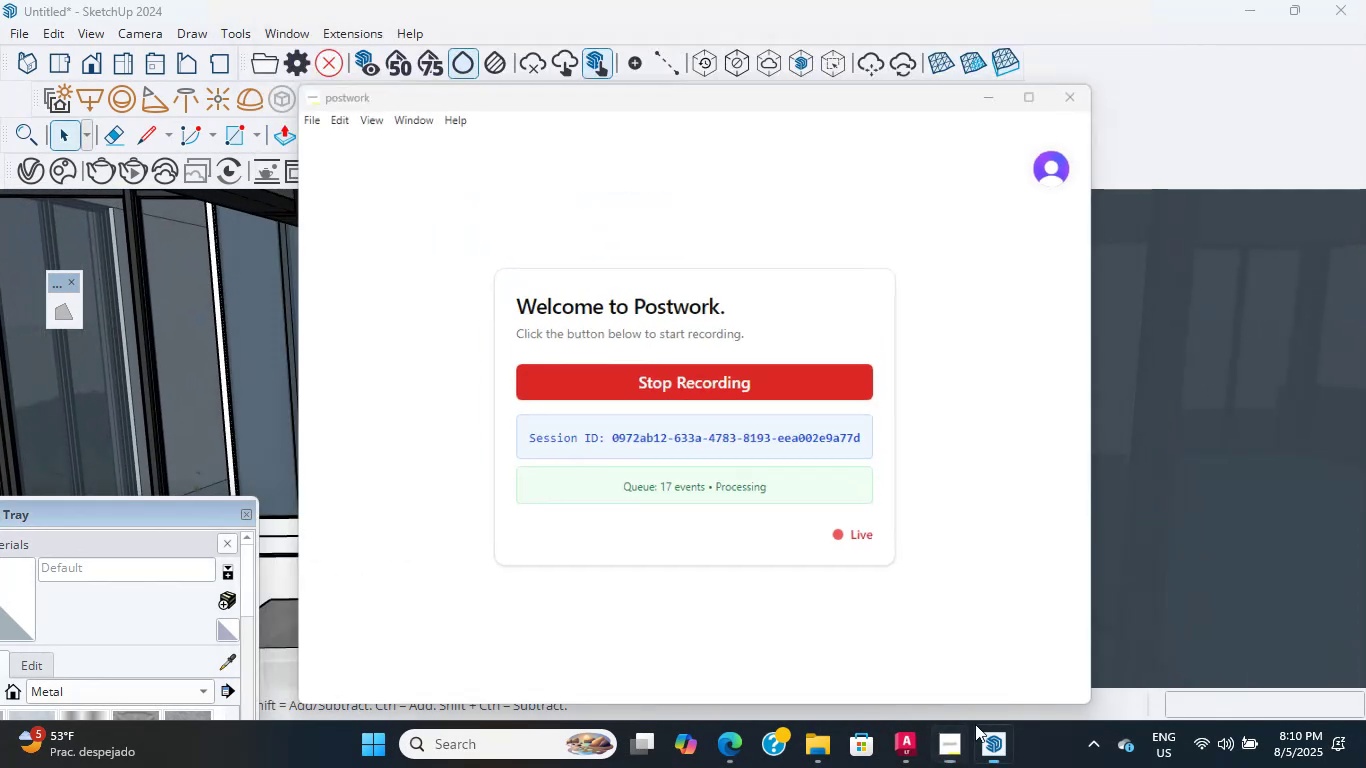 
hold_key(key=ShiftLeft, duration=2.93)
 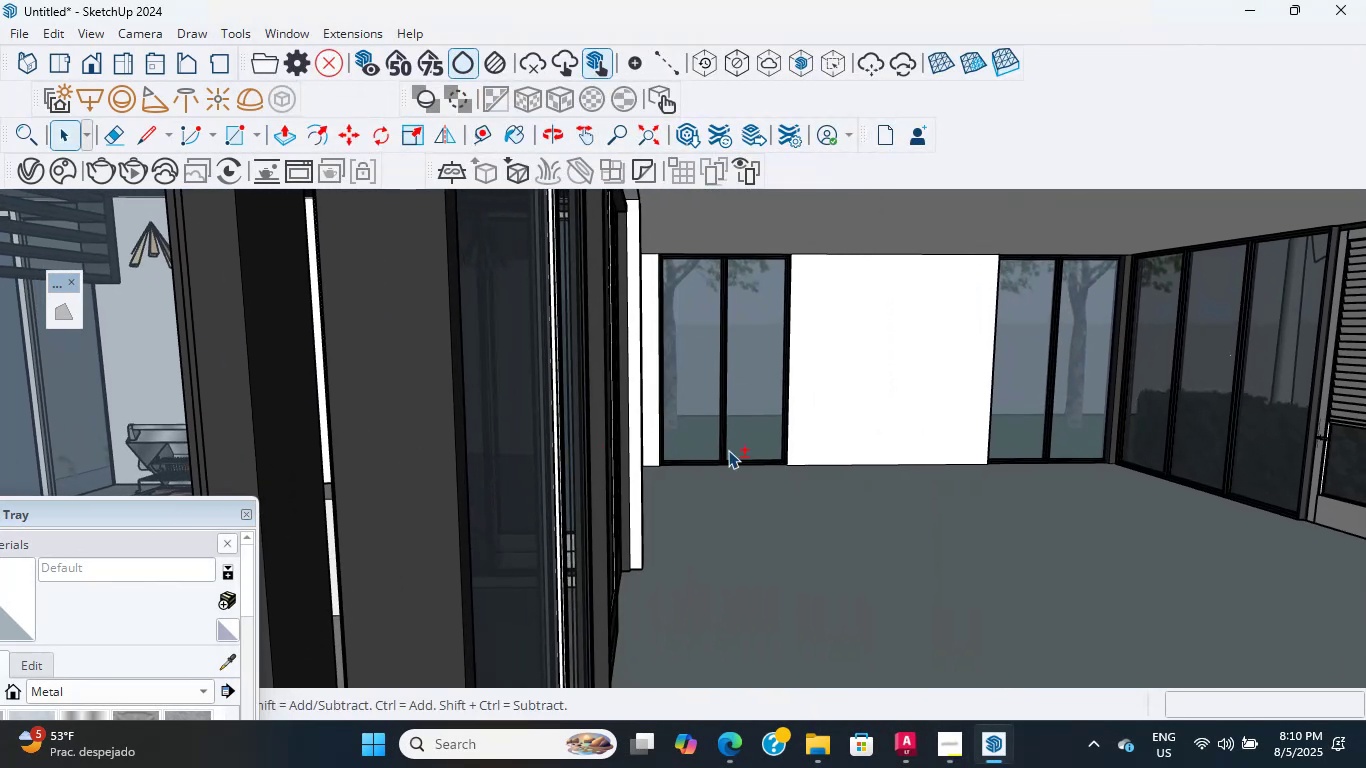 
scroll: coordinate [1037, 456], scroll_direction: up, amount: 6.0
 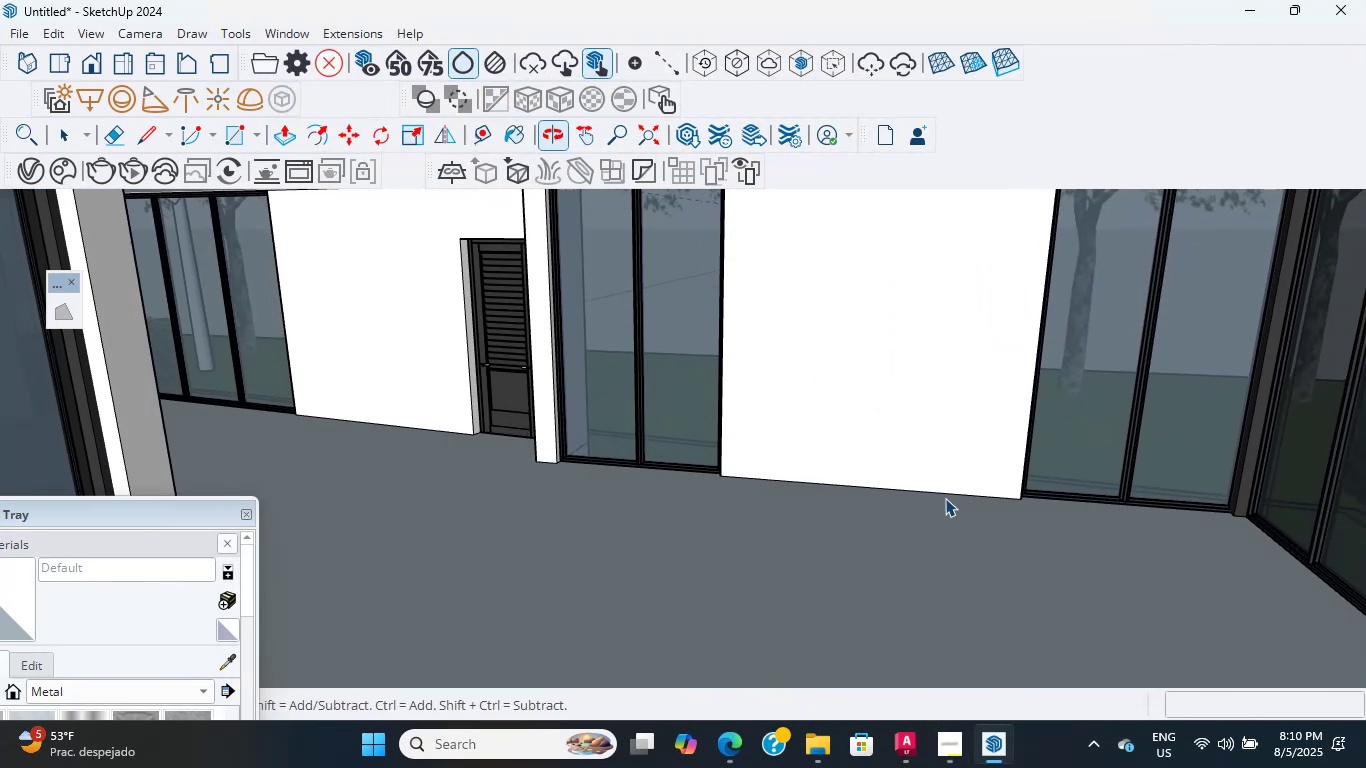 
scroll: coordinate [873, 500], scroll_direction: down, amount: 3.0
 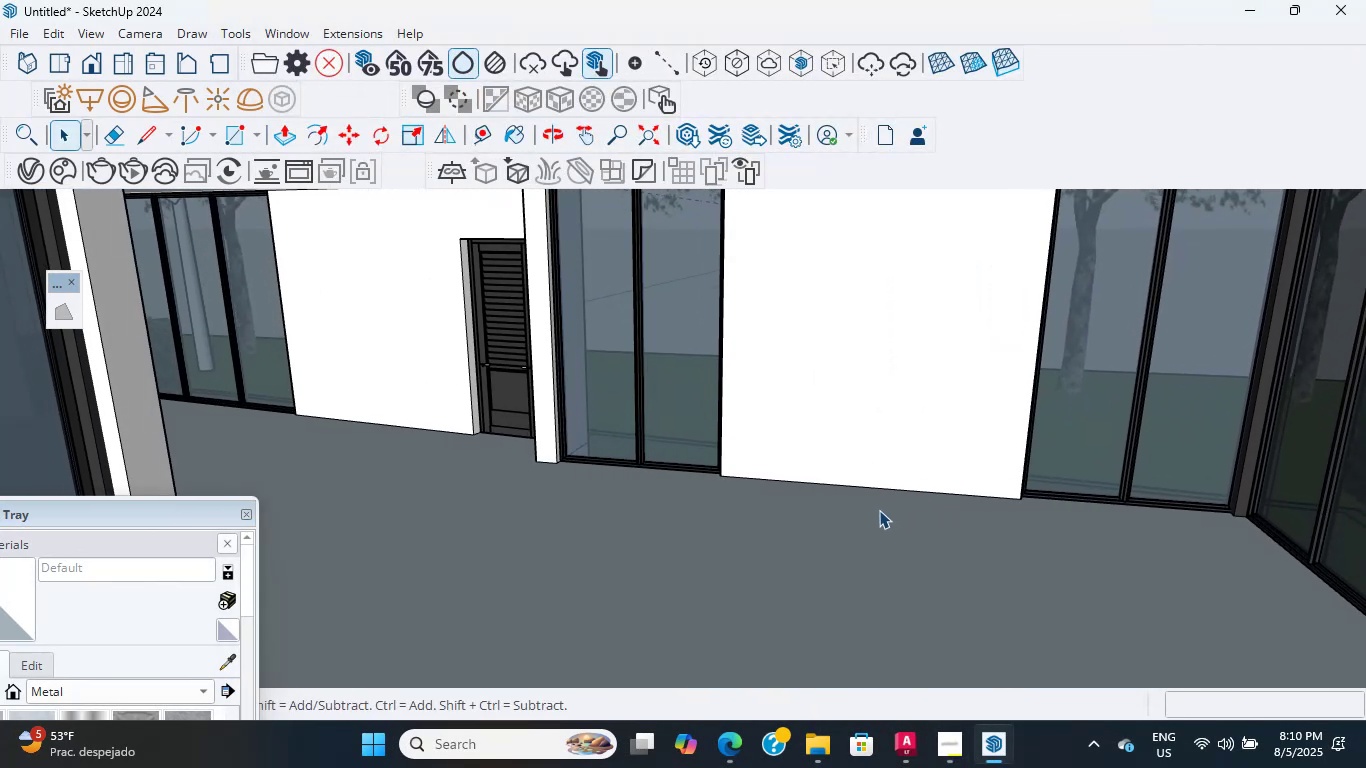 
hold_key(key=ShiftLeft, duration=0.63)
 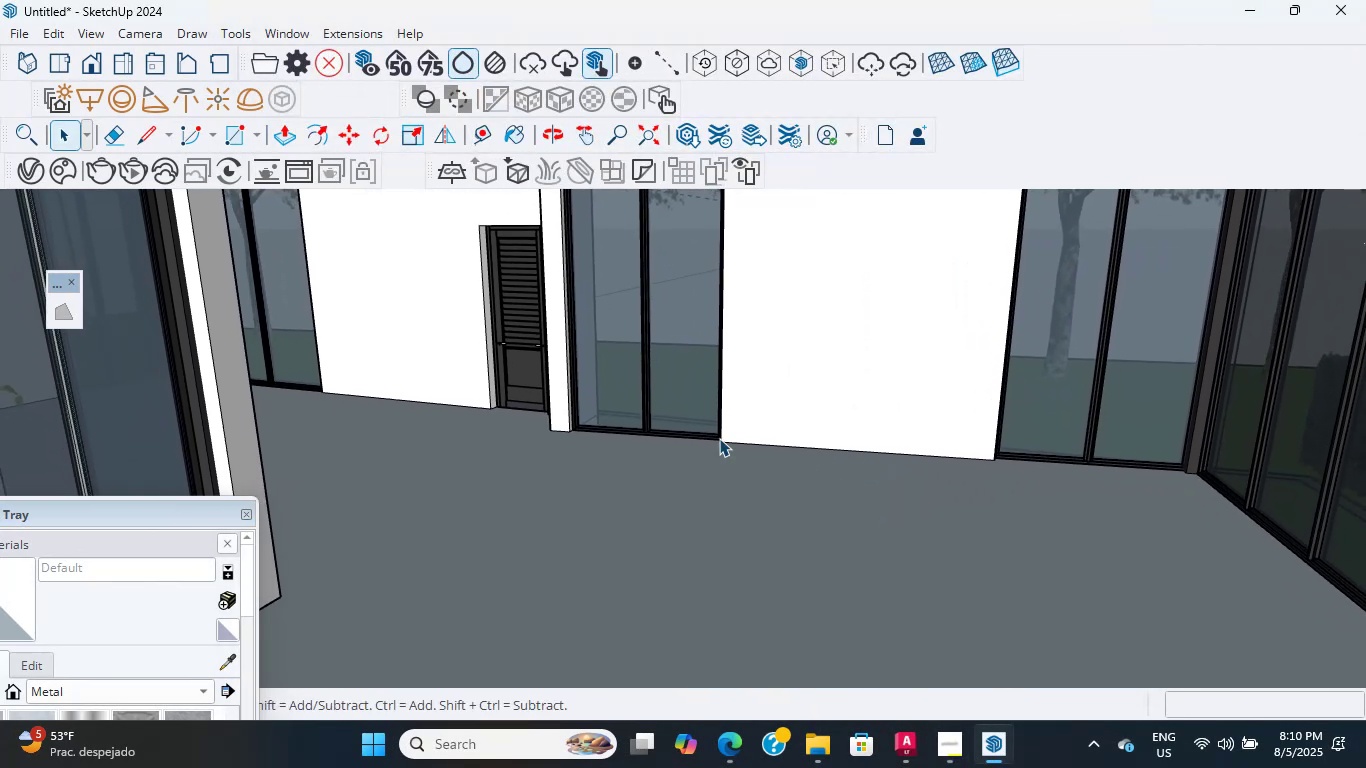 
scroll: coordinate [440, 386], scroll_direction: up, amount: 4.0
 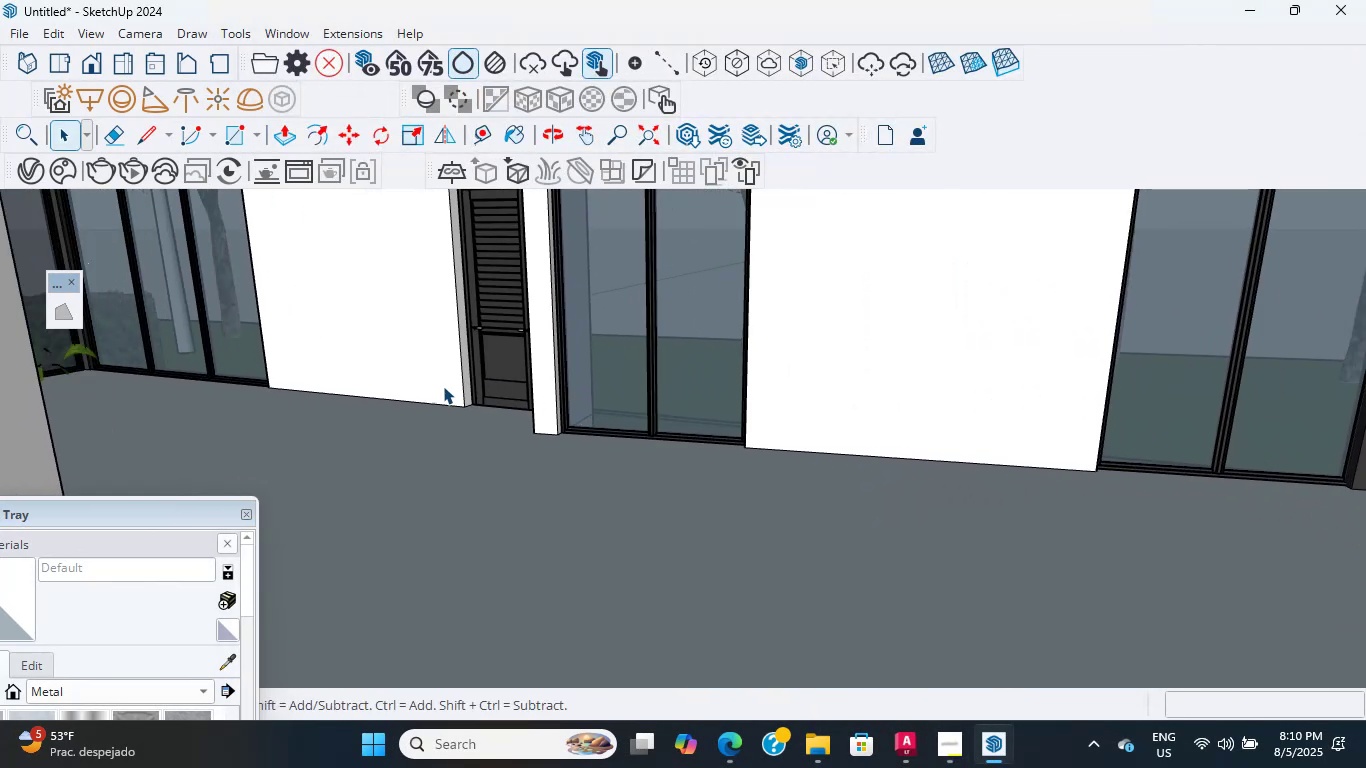 
hold_key(key=ShiftLeft, duration=1.16)
 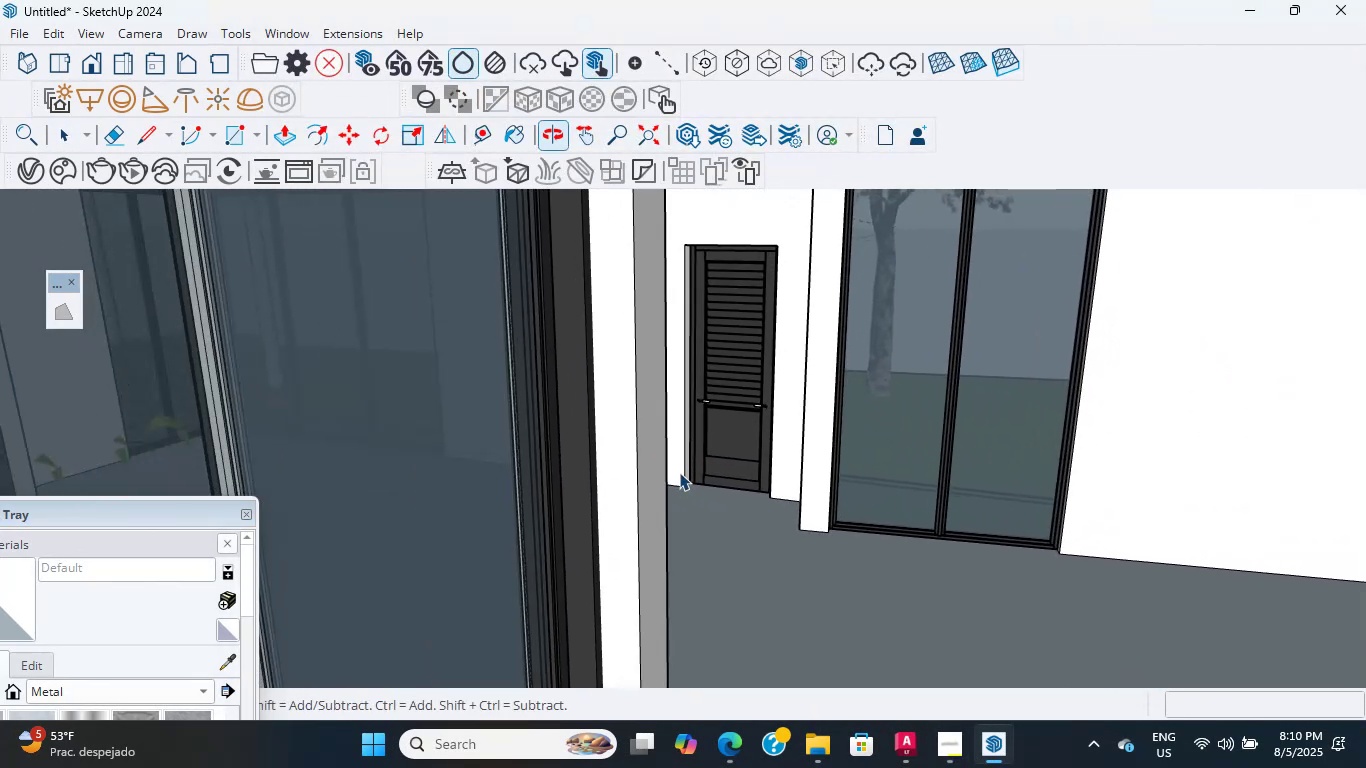 
hold_key(key=ShiftLeft, duration=0.71)
 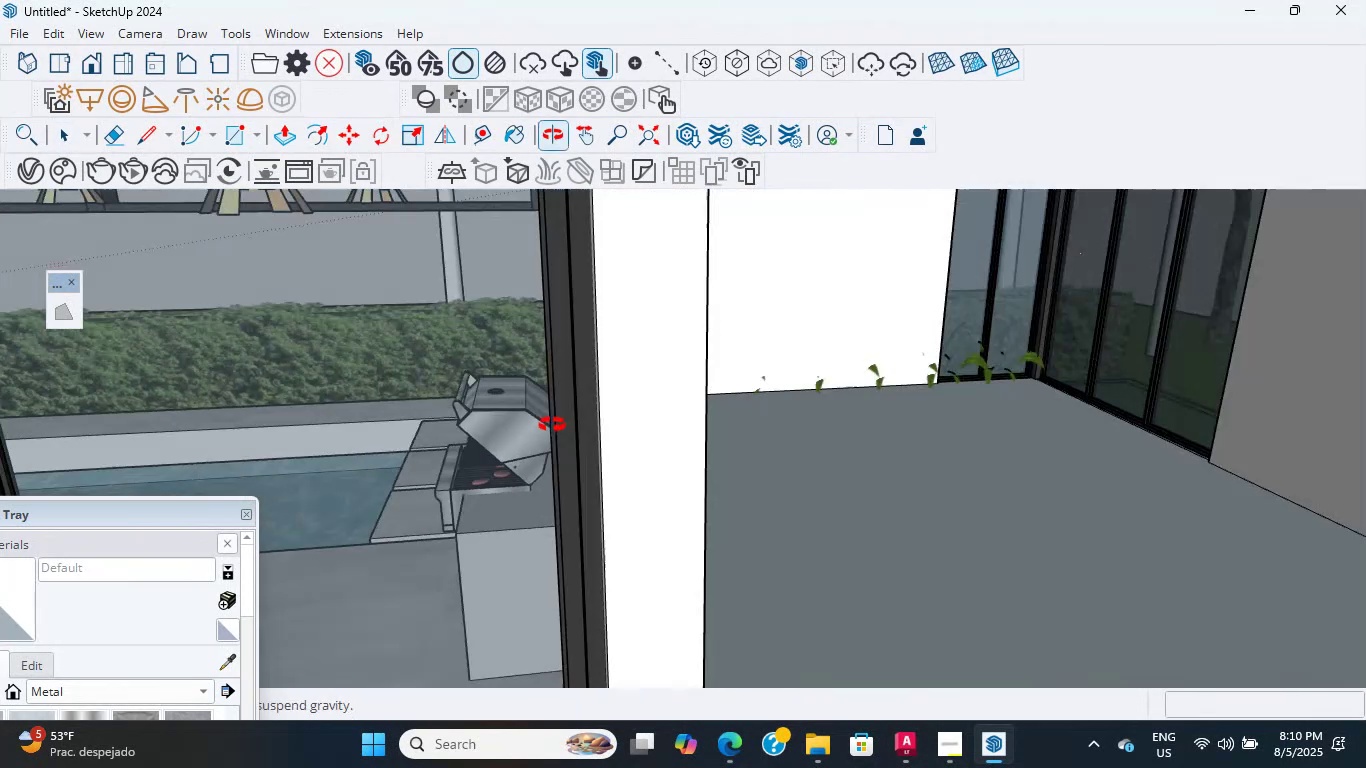 
hold_key(key=ShiftLeft, duration=0.73)
scroll: coordinate [418, 393], scroll_direction: down, amount: 1.0
 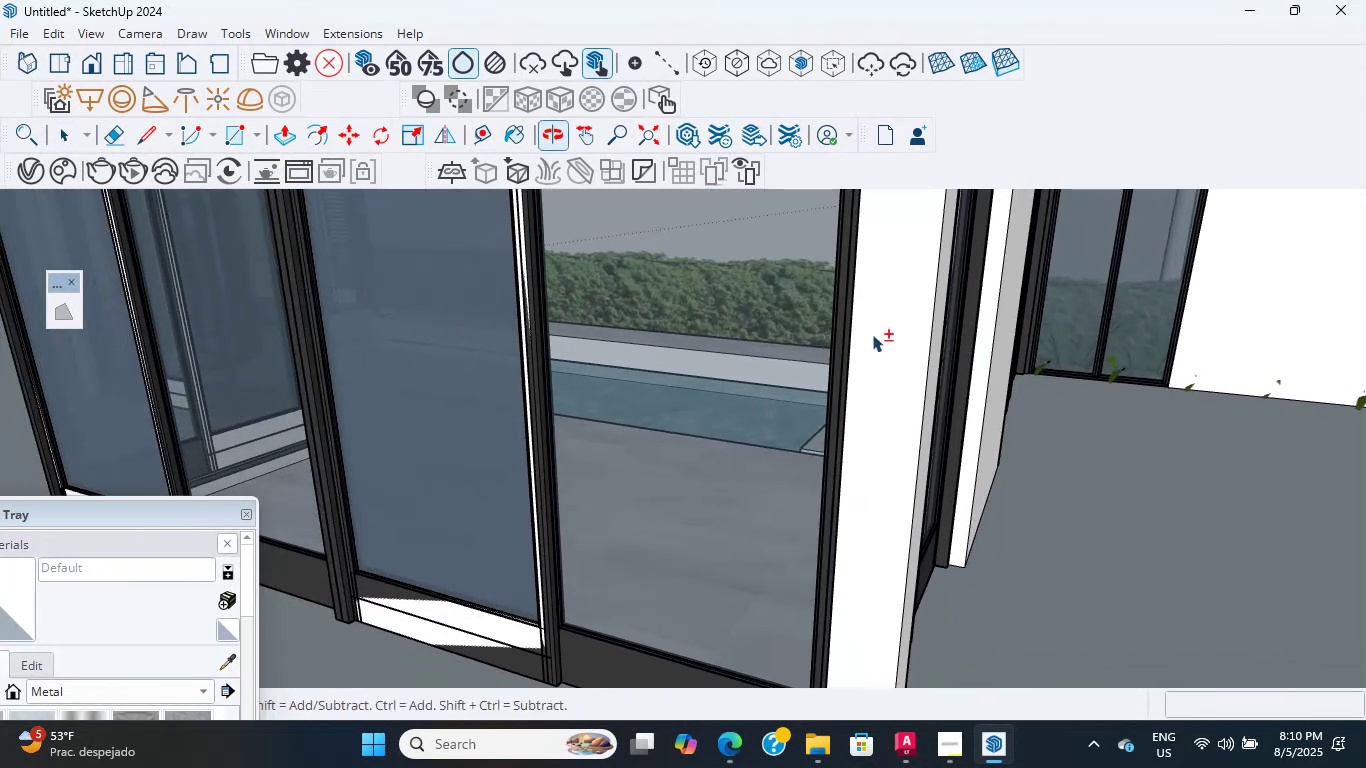 
hold_key(key=ShiftLeft, duration=3.24)
 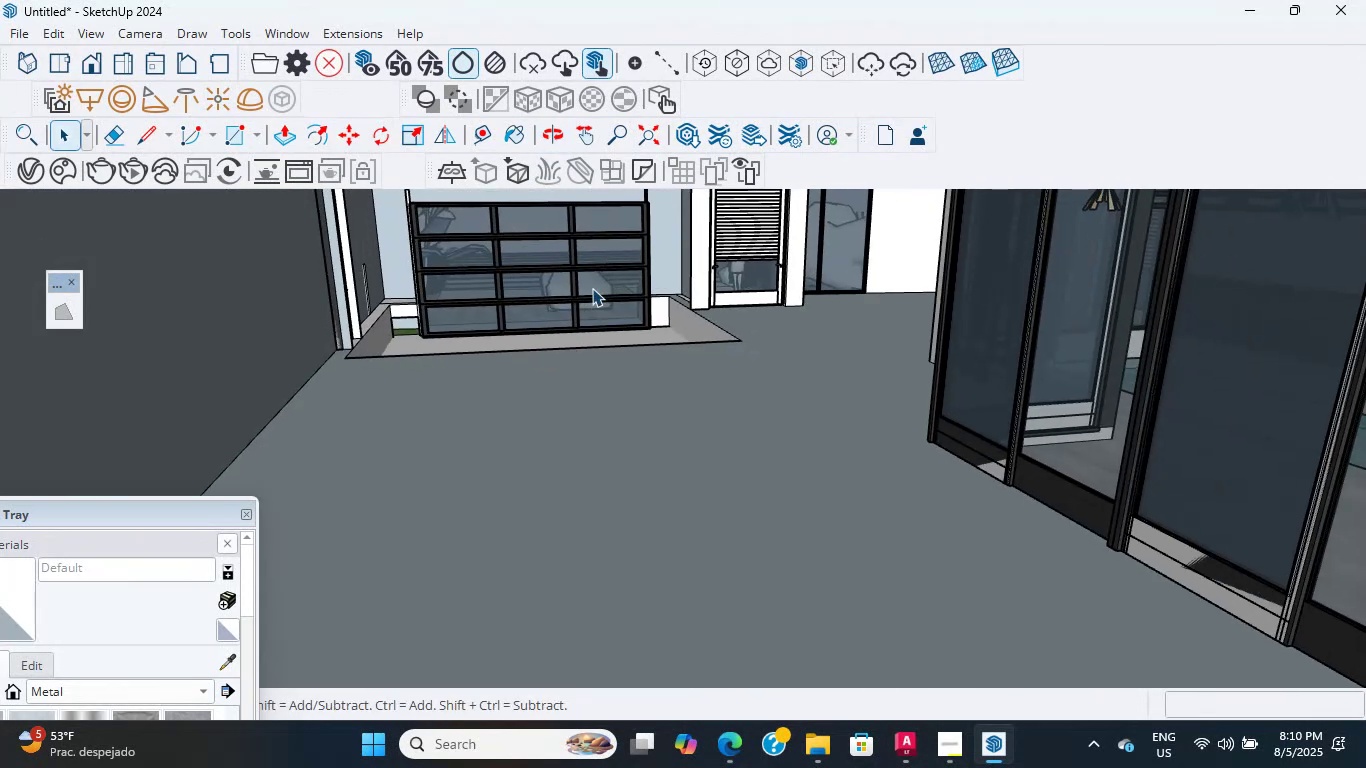 
hold_key(key=ShiftLeft, duration=1.95)
 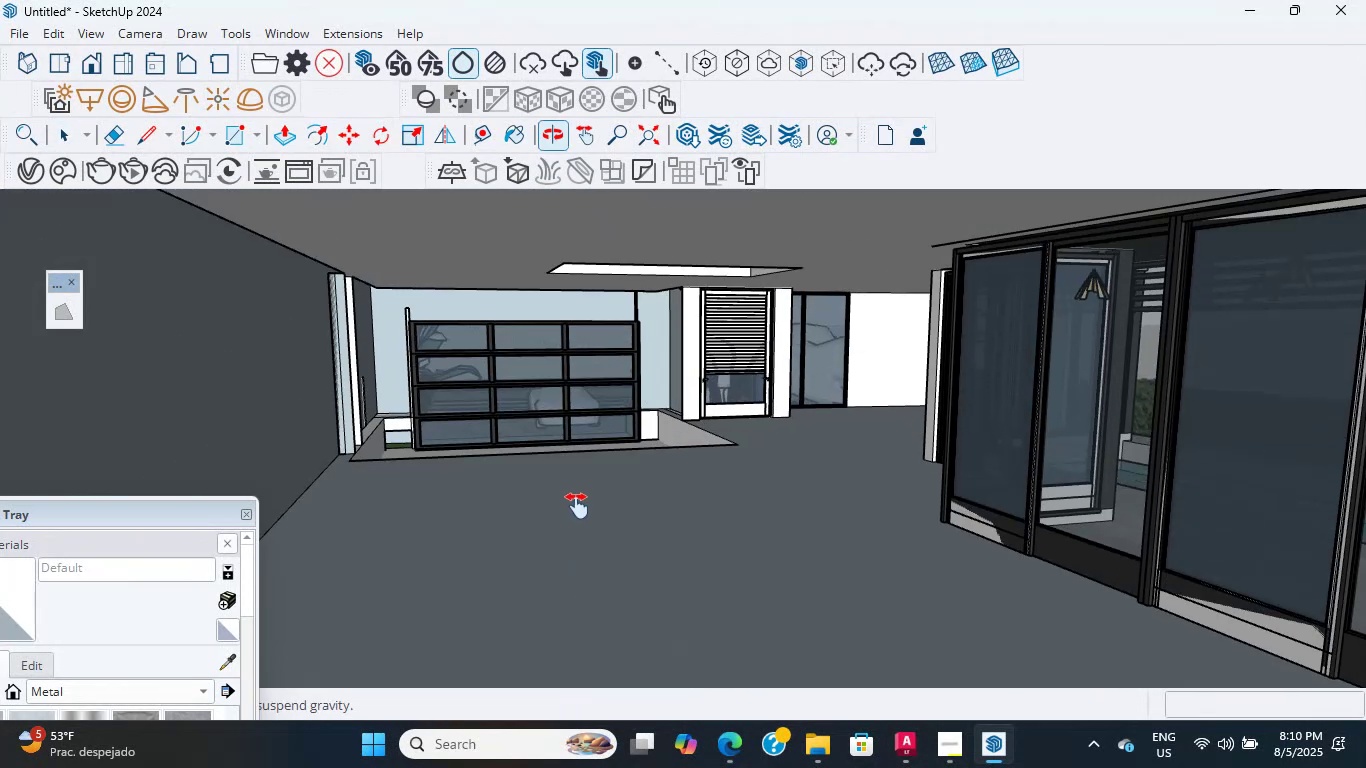 
scroll: coordinate [600, 458], scroll_direction: up, amount: 13.0
 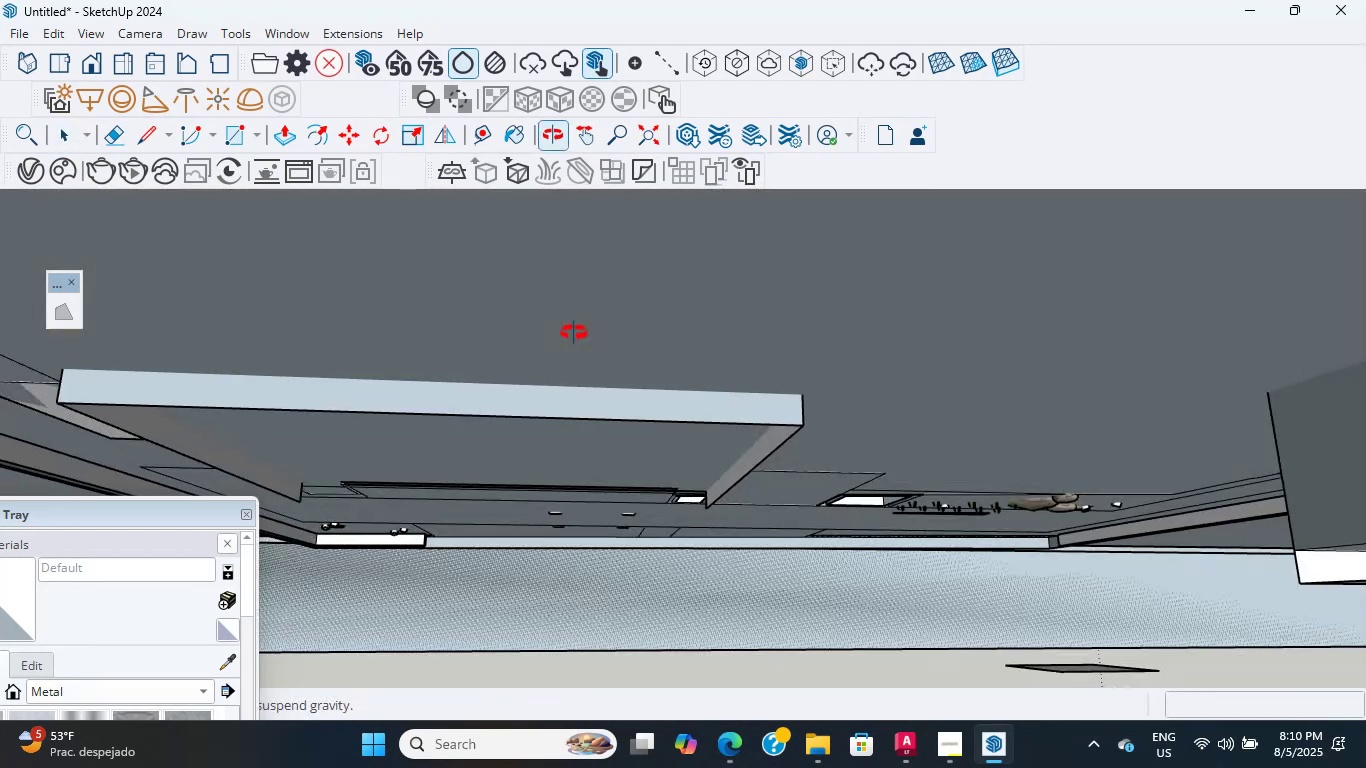 
hold_key(key=ShiftLeft, duration=0.52)
scroll: coordinate [650, 470], scroll_direction: down, amount: 68.0
 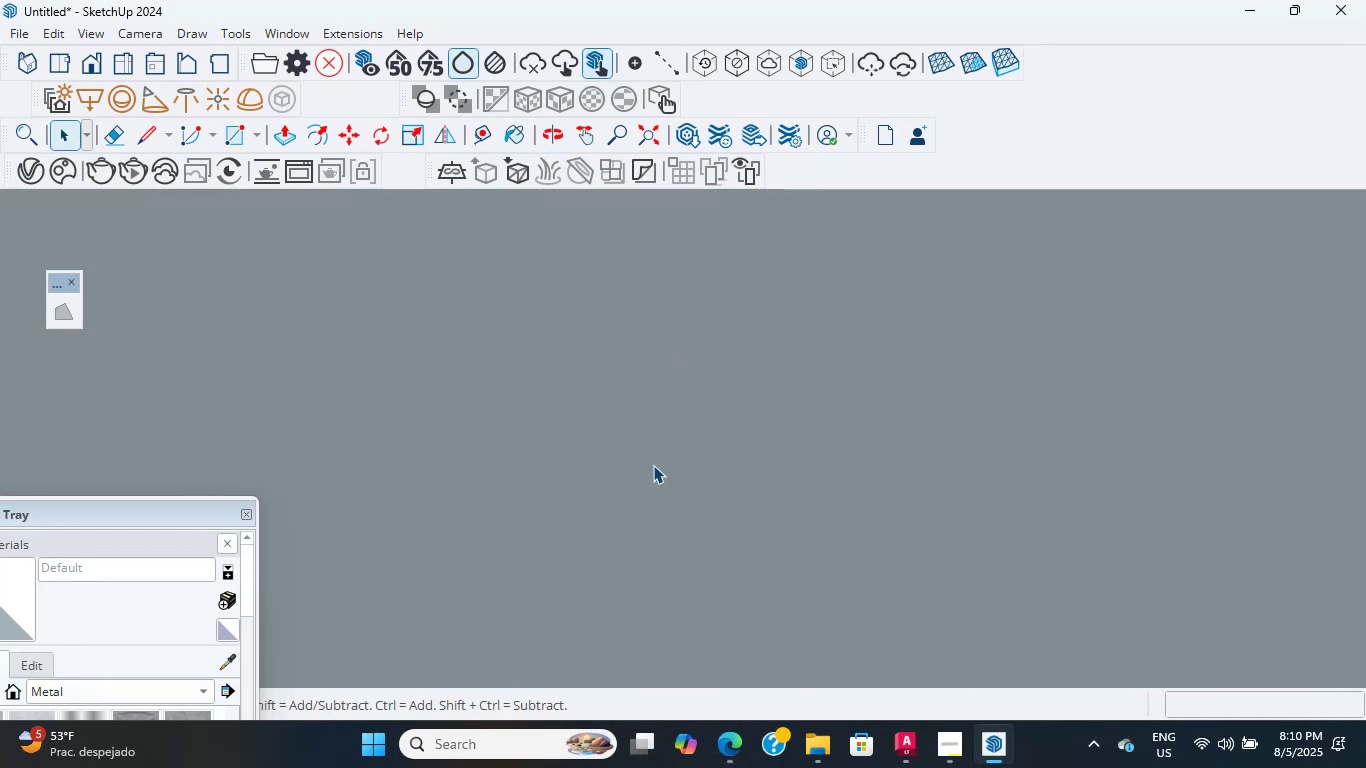 
hold_key(key=ShiftLeft, duration=0.43)
 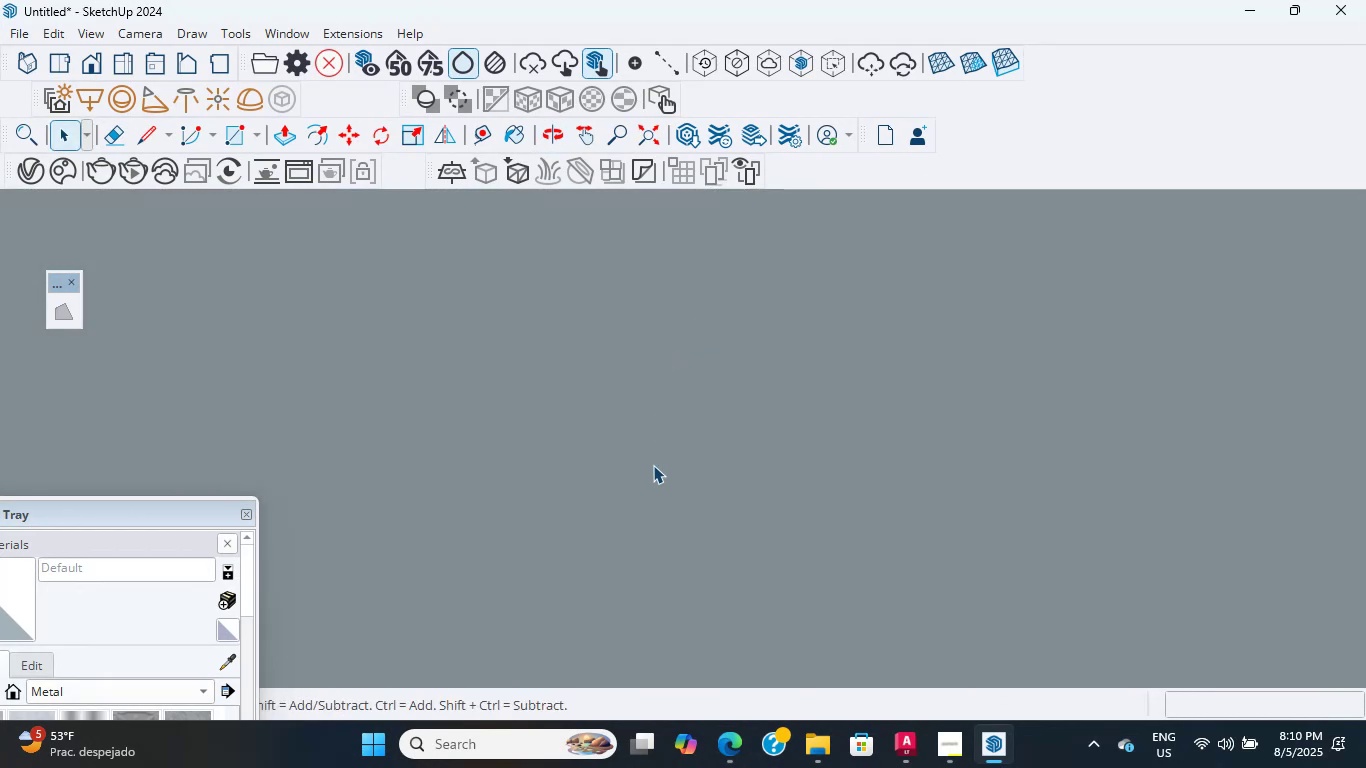 
scroll: coordinate [868, 336], scroll_direction: down, amount: 1.0
 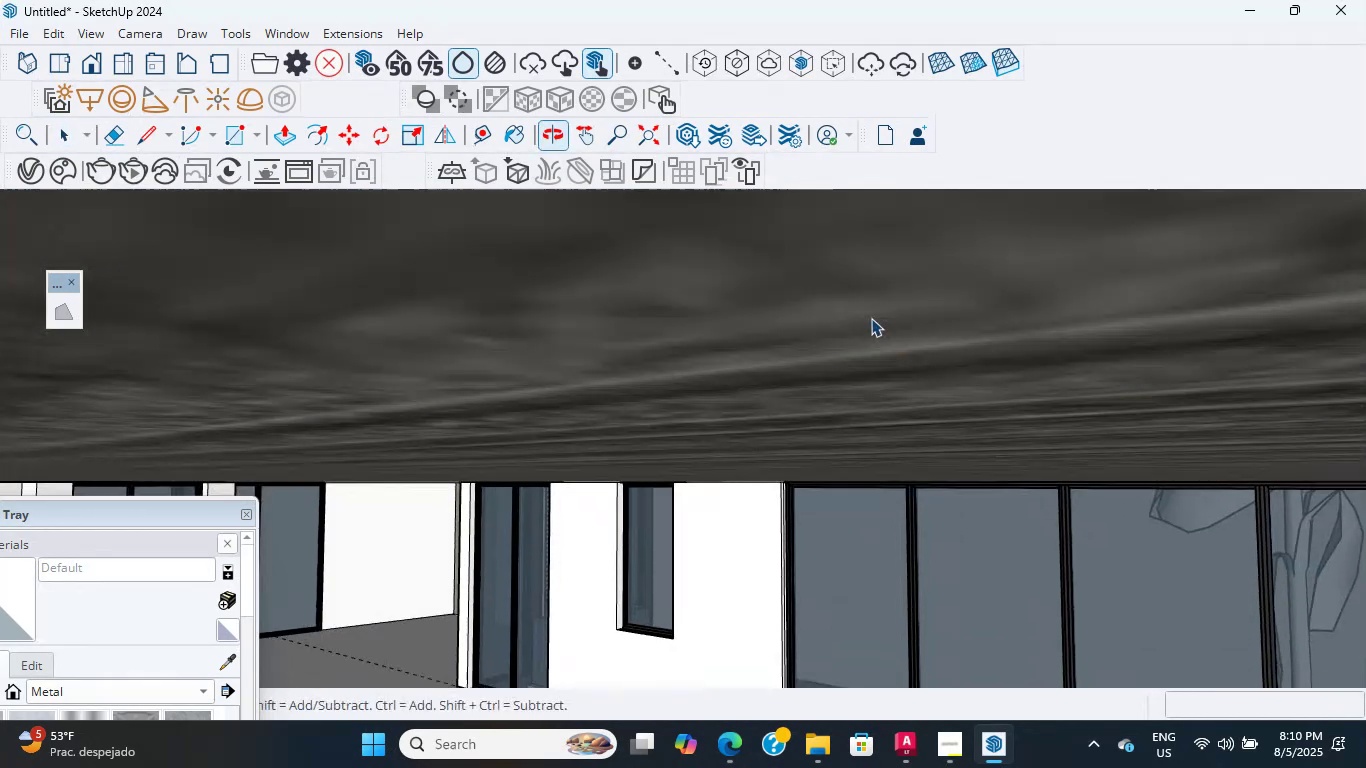 
hold_key(key=ShiftLeft, duration=1.96)
 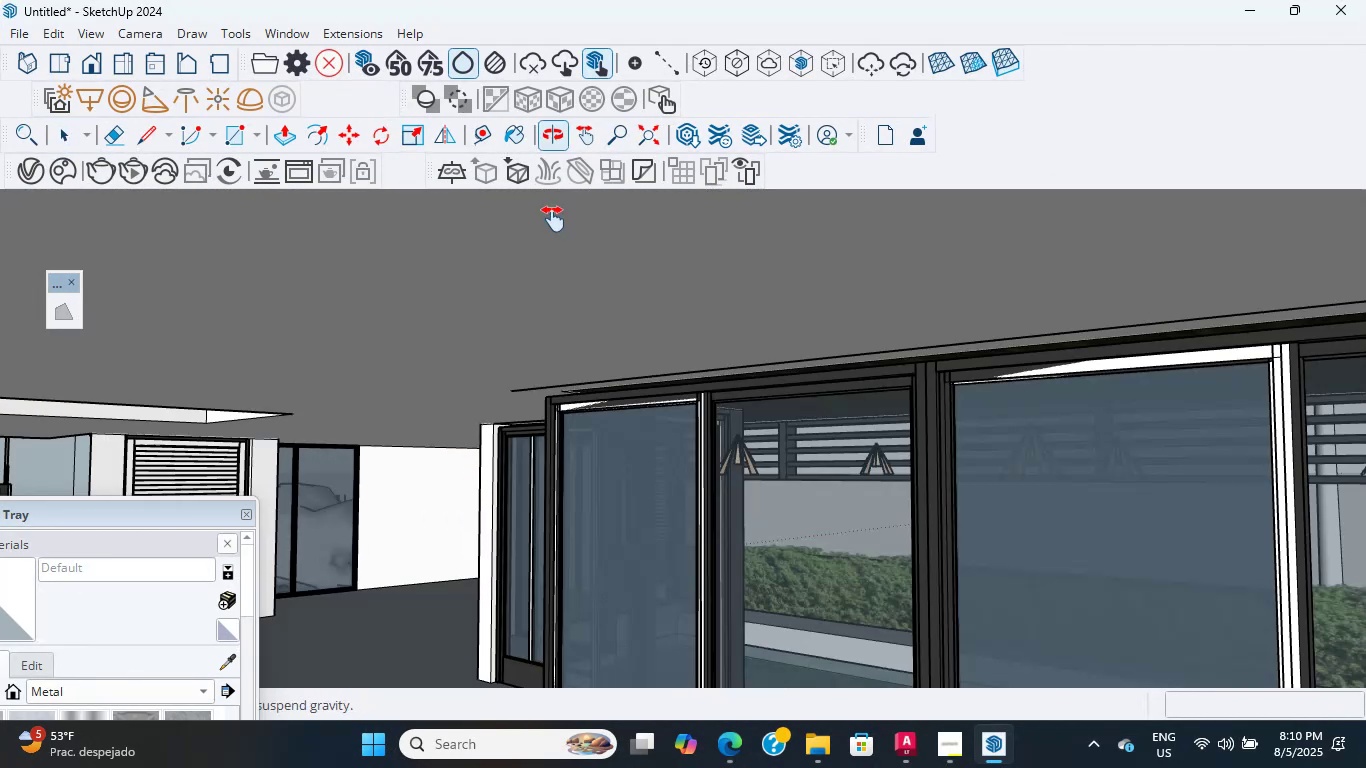 
hold_key(key=ShiftLeft, duration=3.32)
 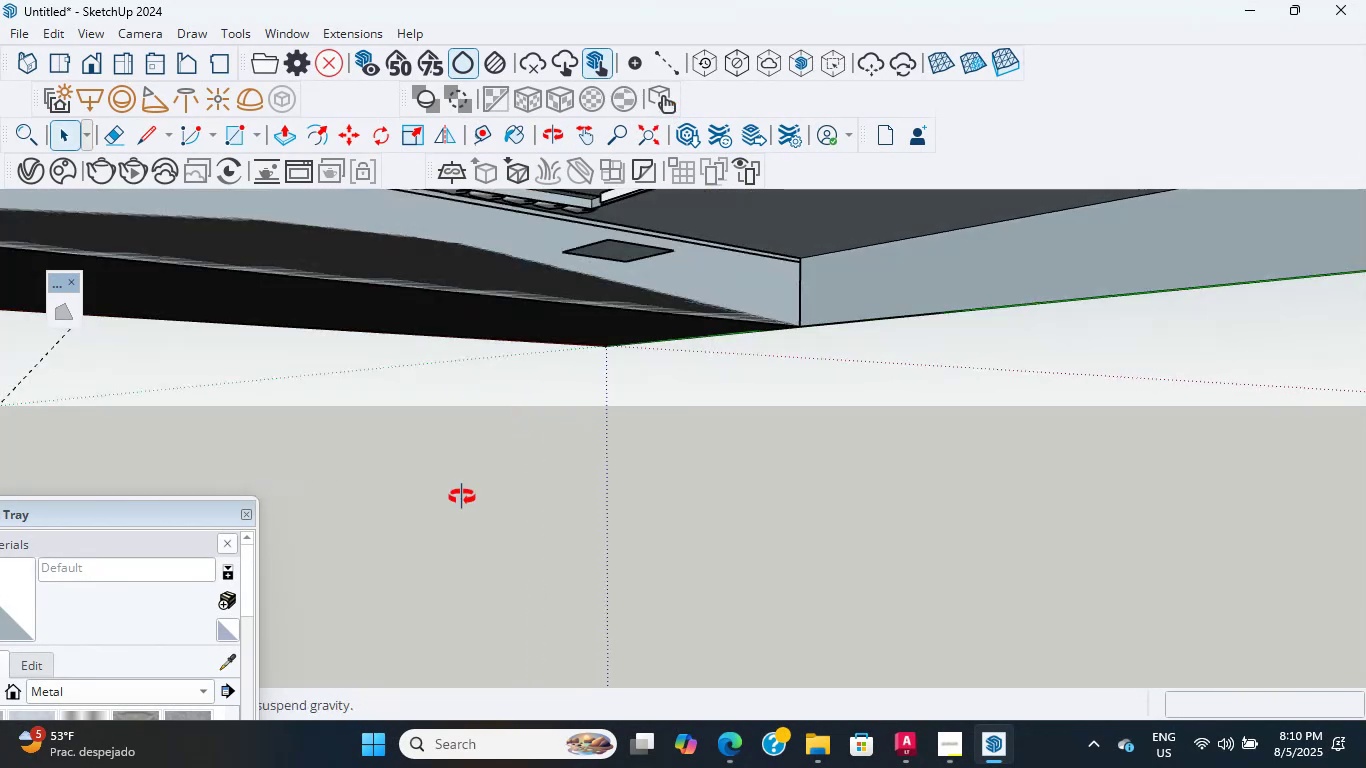 
hold_key(key=ShiftLeft, duration=0.47)
 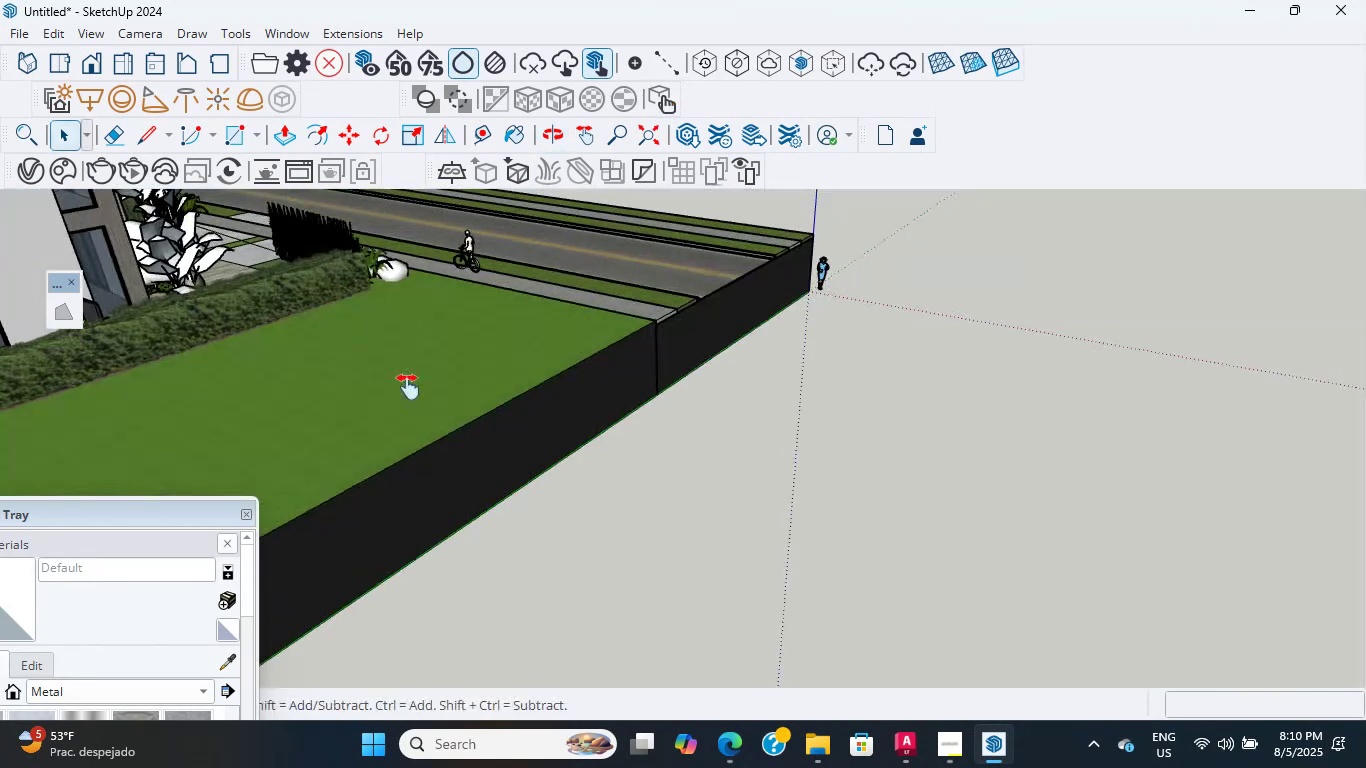 
hold_key(key=ShiftLeft, duration=0.55)
 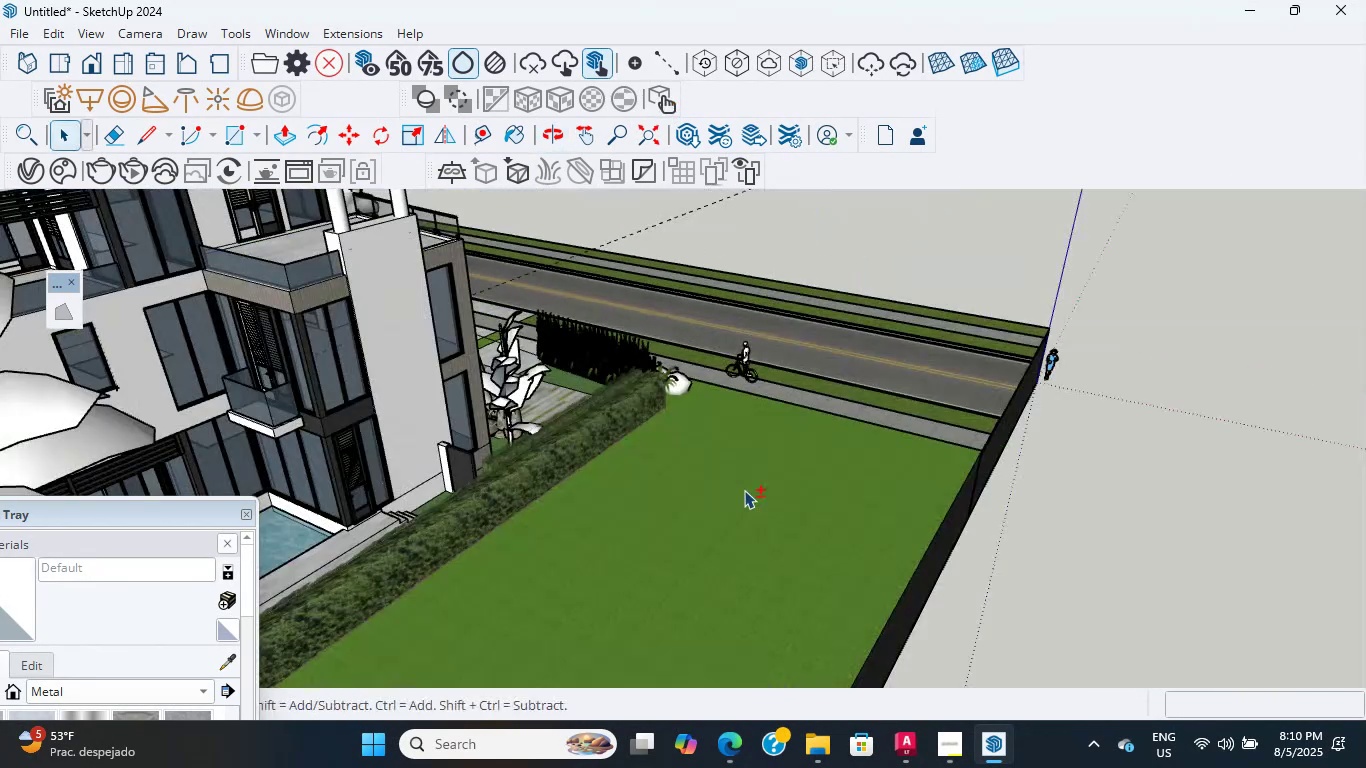 
scroll: coordinate [417, 367], scroll_direction: up, amount: 10.0
 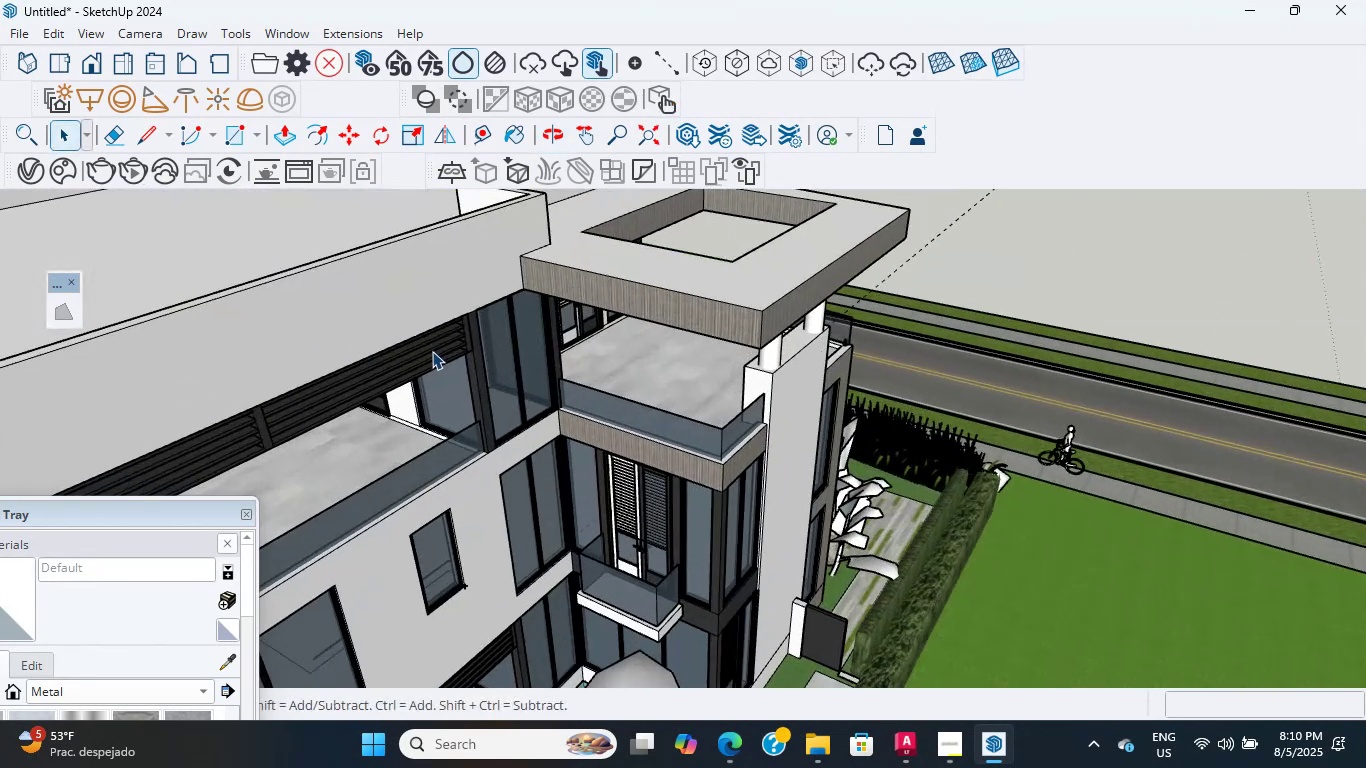 
hold_key(key=ShiftLeft, duration=0.5)
 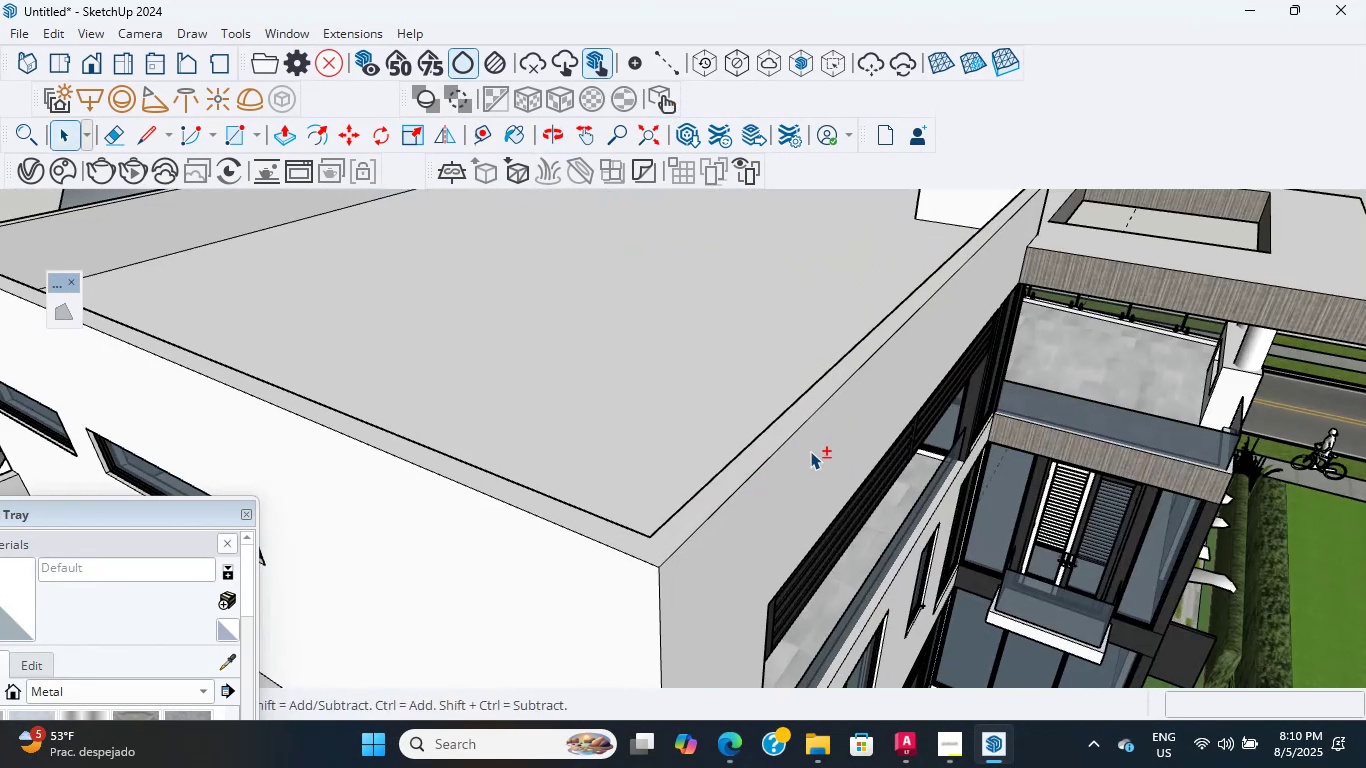 
scroll: coordinate [780, 474], scroll_direction: up, amount: 3.0
 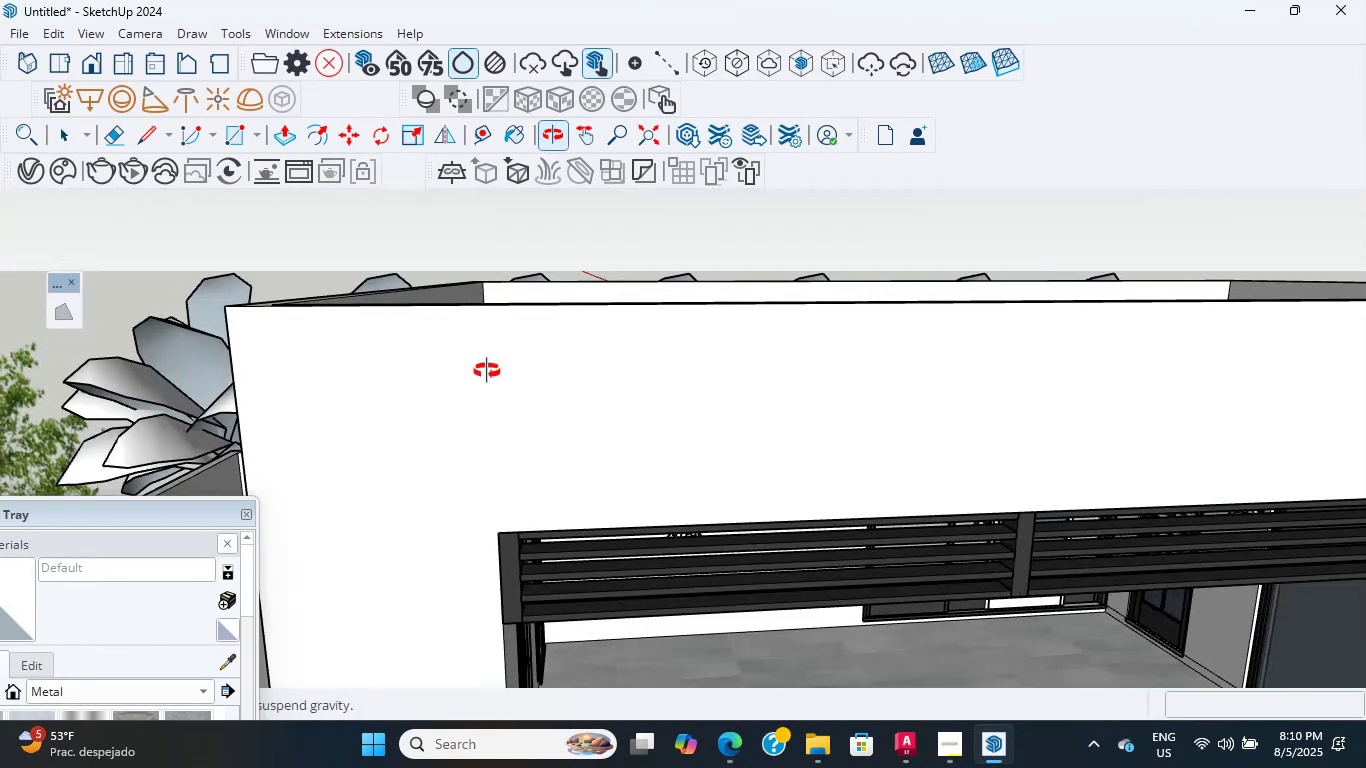 
hold_key(key=ShiftLeft, duration=0.49)
scroll: coordinate [601, 497], scroll_direction: up, amount: 6.0
 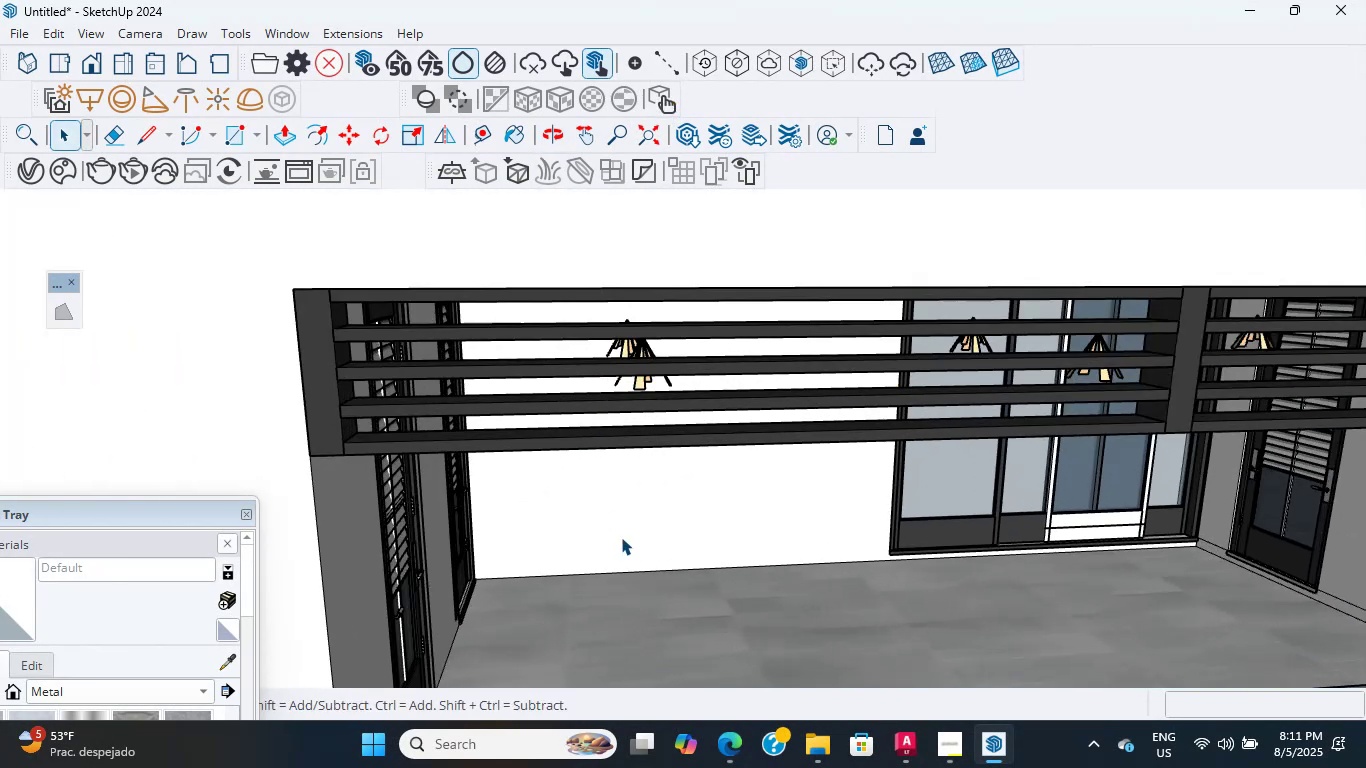 
key(Shift+ShiftLeft)
 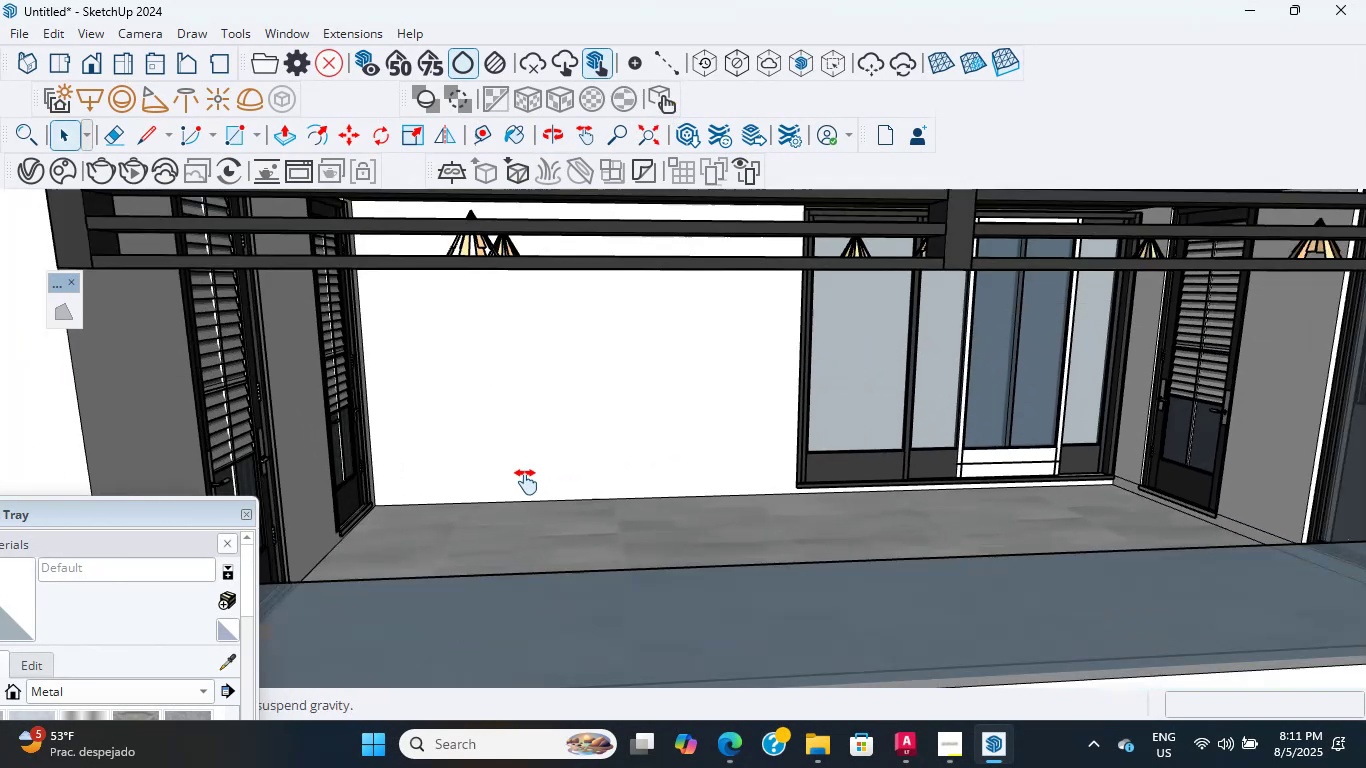 
scroll: coordinate [539, 457], scroll_direction: up, amount: 1.0
 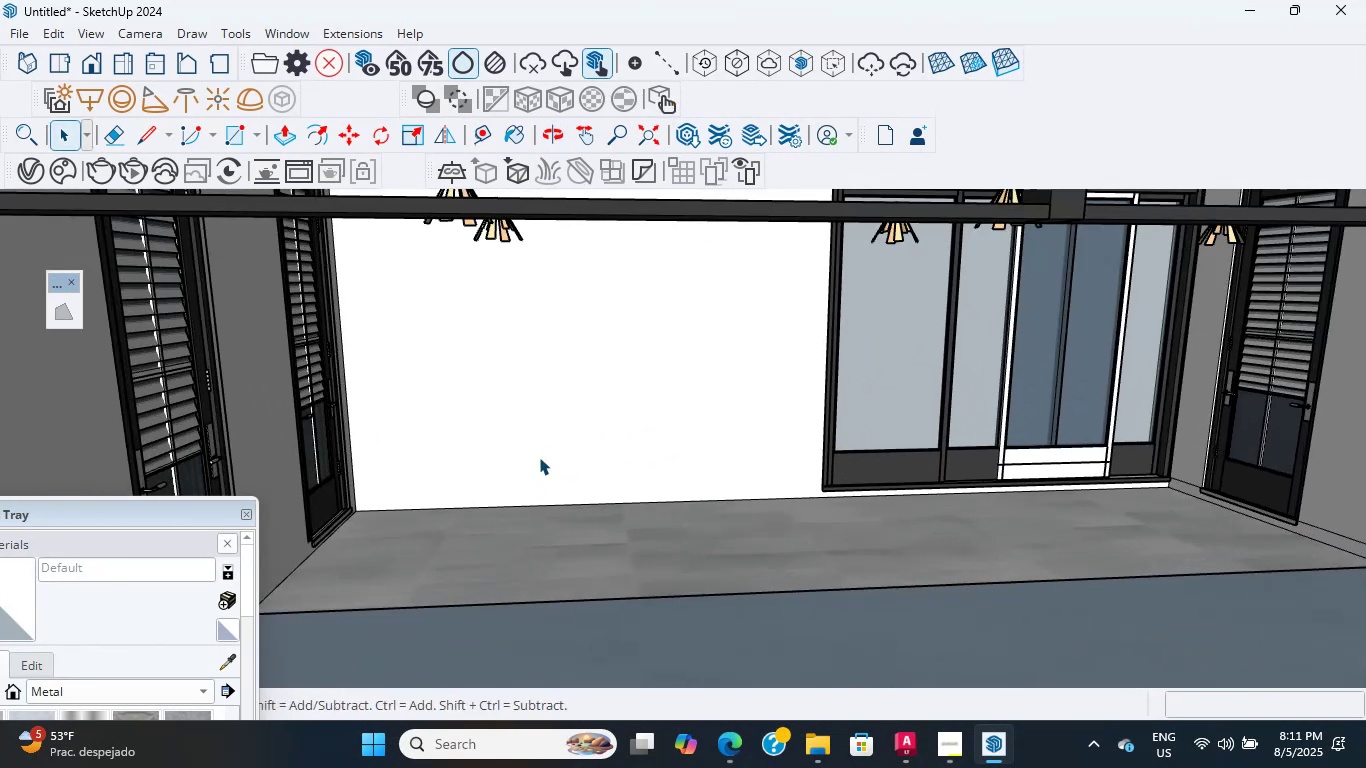 
hold_key(key=ShiftLeft, duration=0.44)
 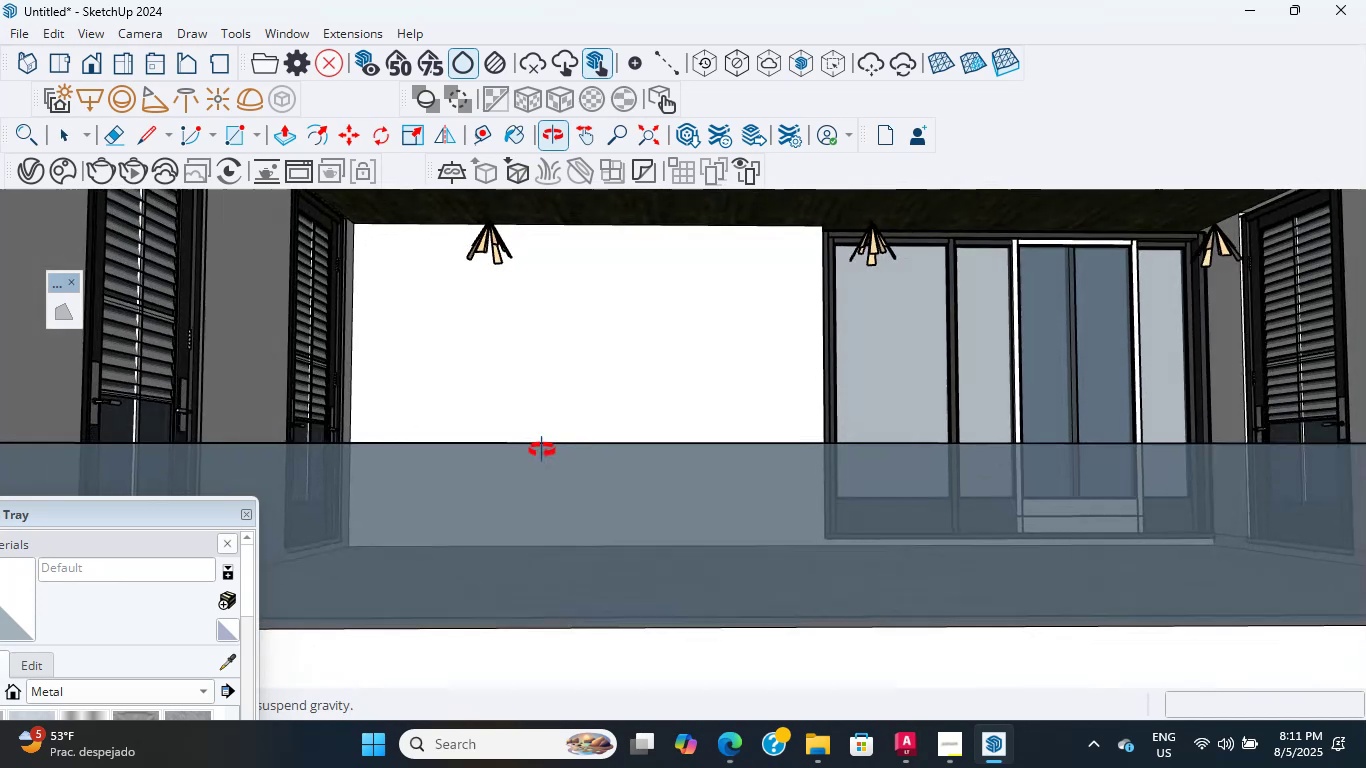 
hold_key(key=ShiftLeft, duration=0.62)
scroll: coordinate [497, 323], scroll_direction: up, amount: 1.0
 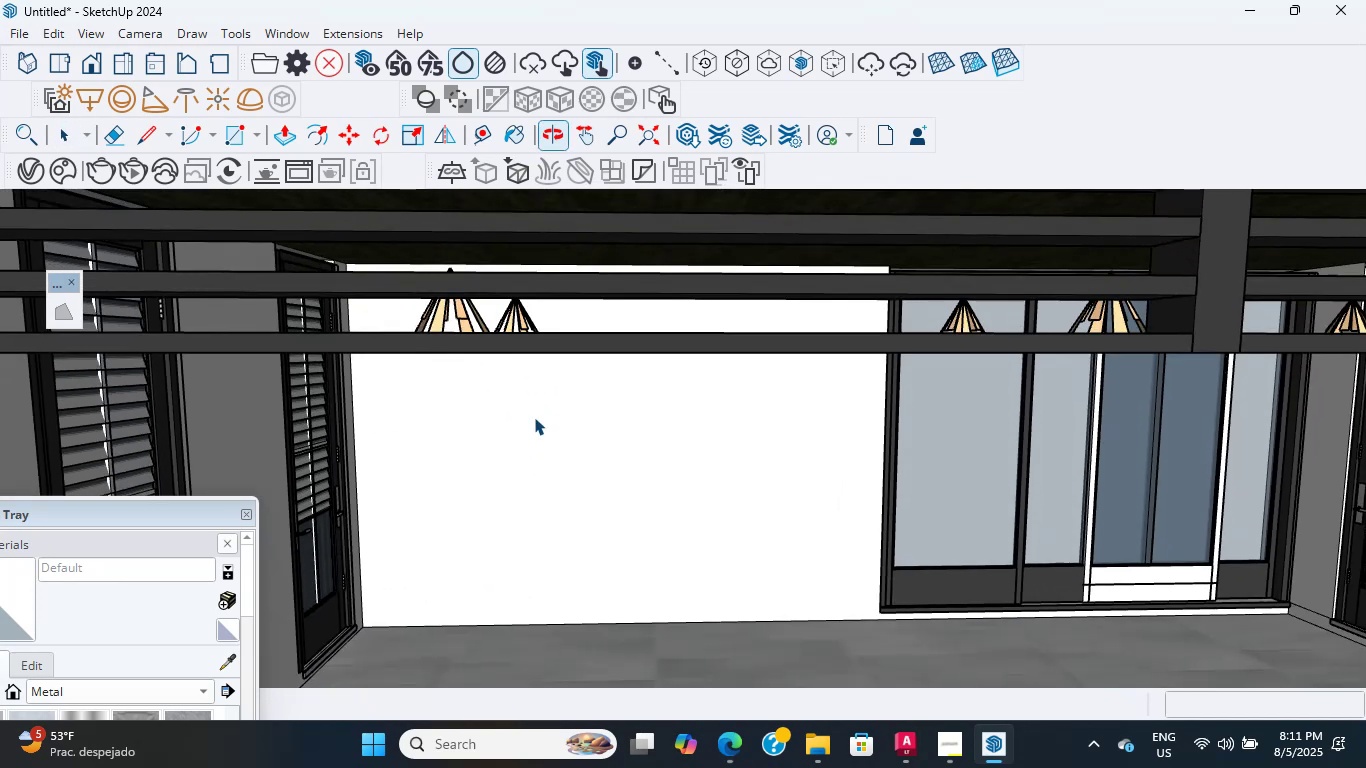 
hold_key(key=ShiftLeft, duration=0.39)
scroll: coordinate [516, 465], scroll_direction: down, amount: 1.0
 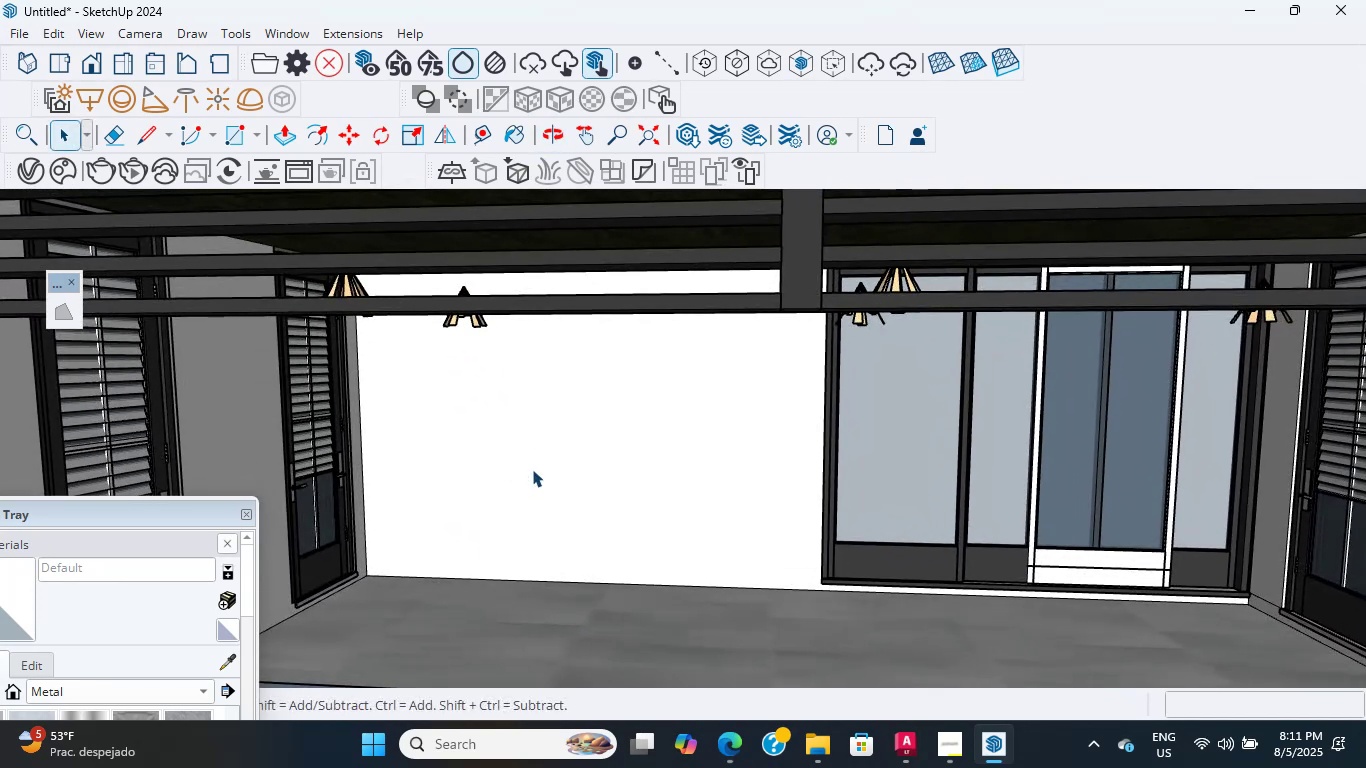 
scroll: coordinate [539, 476], scroll_direction: up, amount: 1.0
 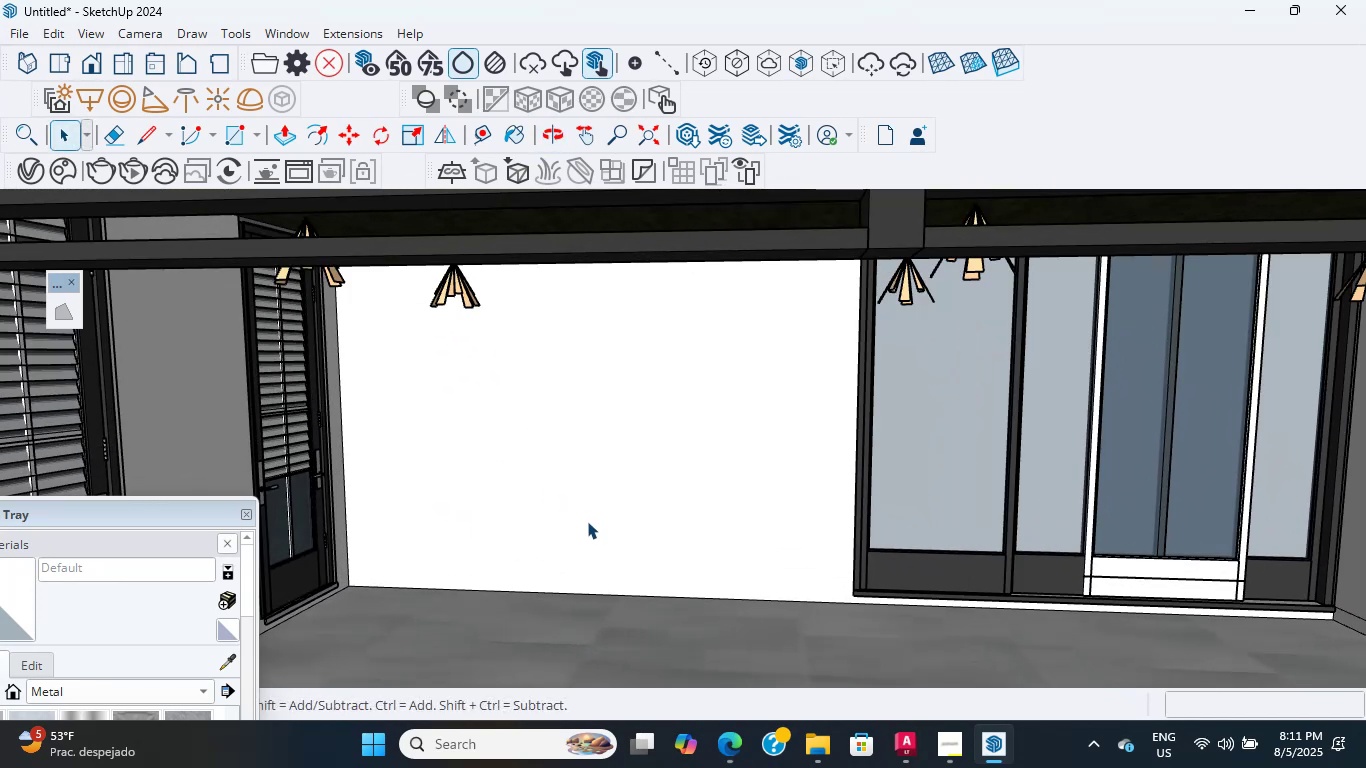 
double_click([587, 521])
 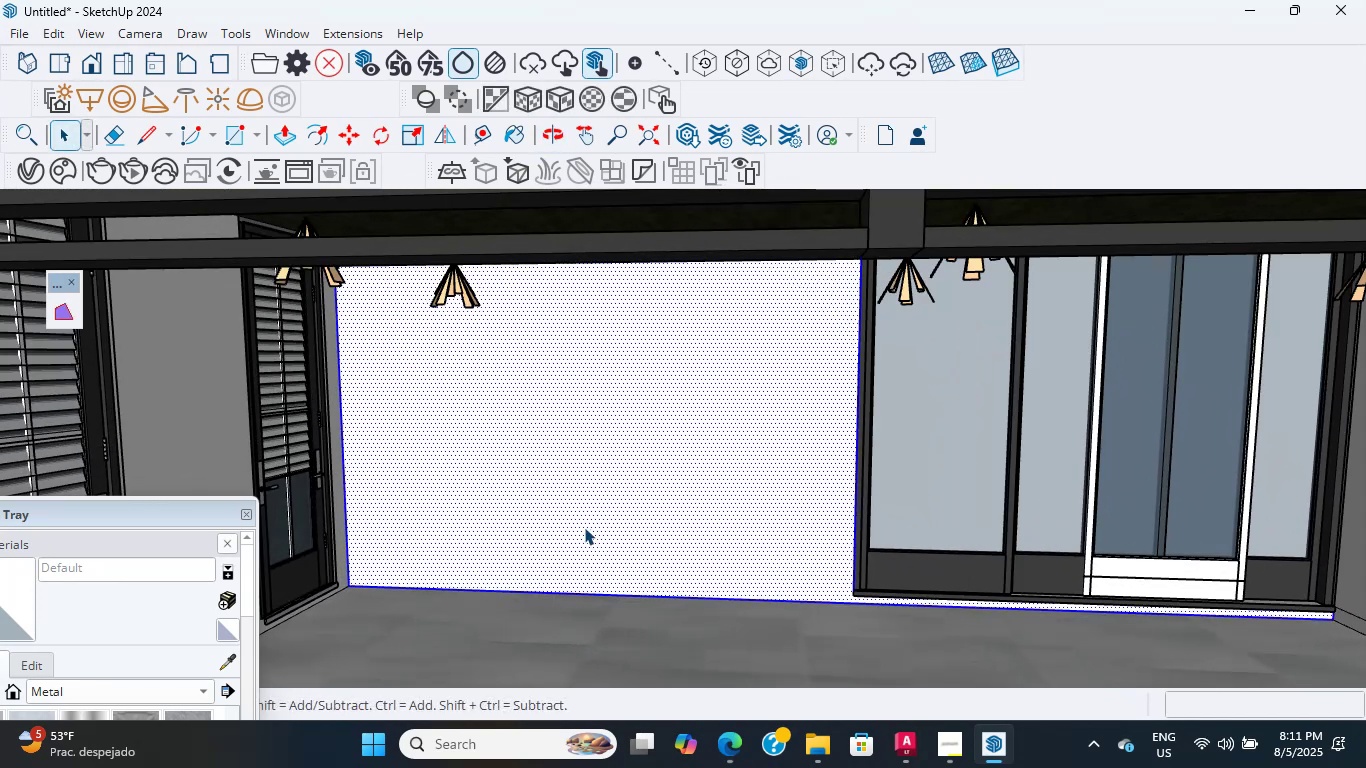 
scroll: coordinate [578, 553], scroll_direction: up, amount: 8.0
 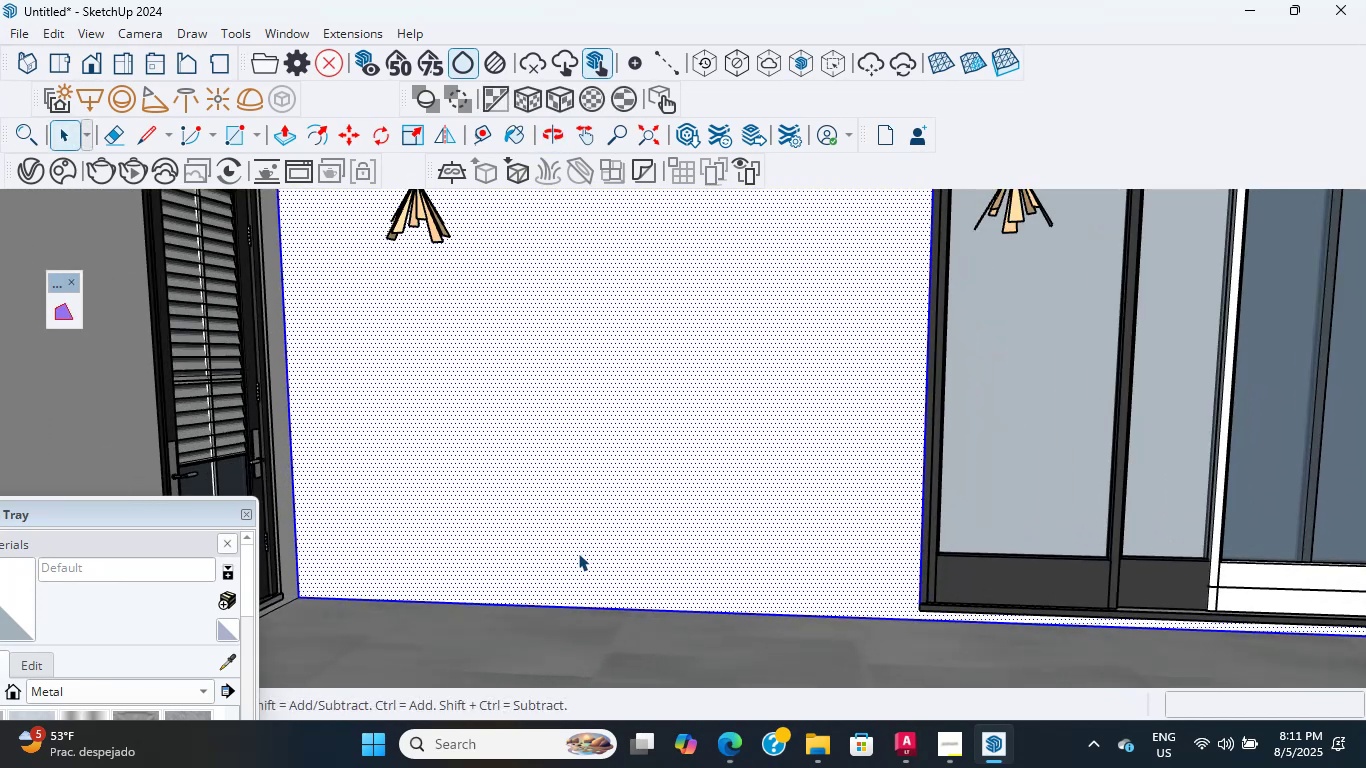 
hold_key(key=ShiftLeft, duration=0.31)
 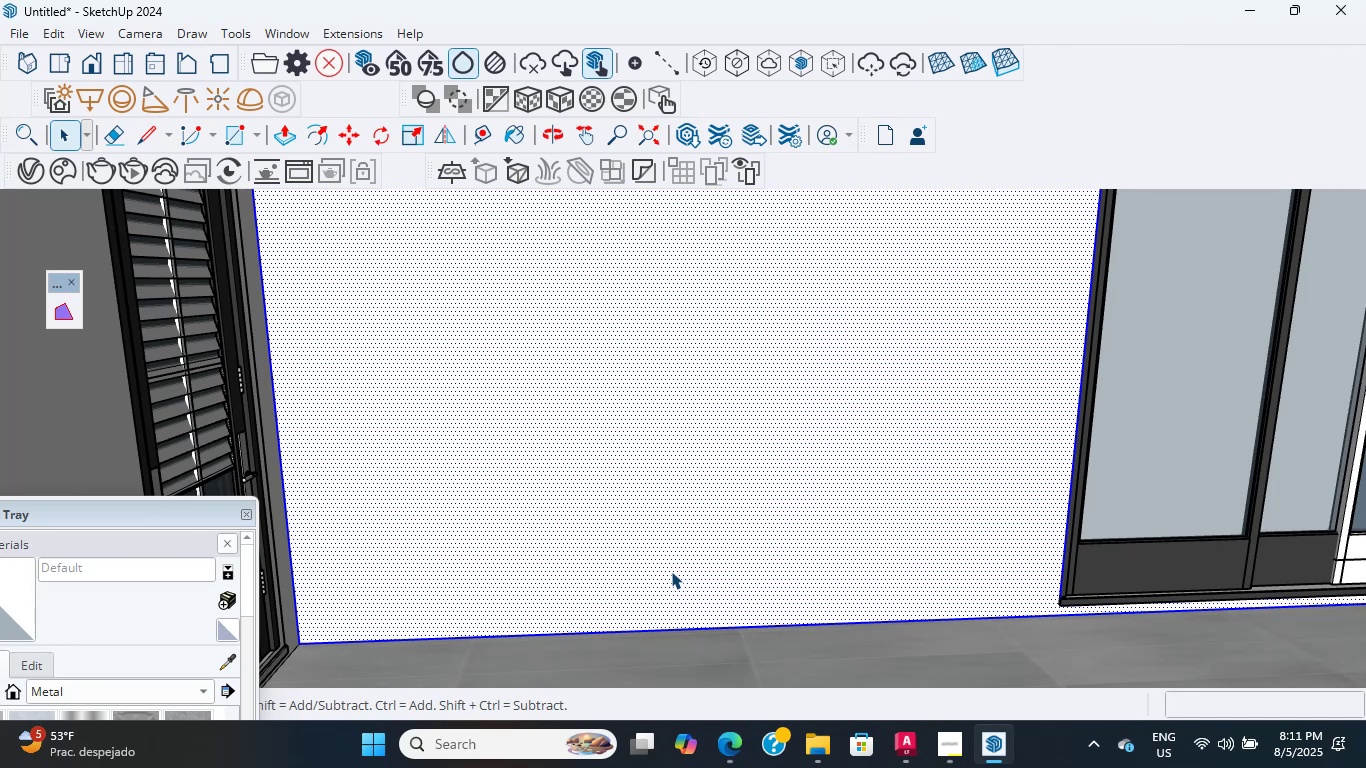 
wait(33.69)
 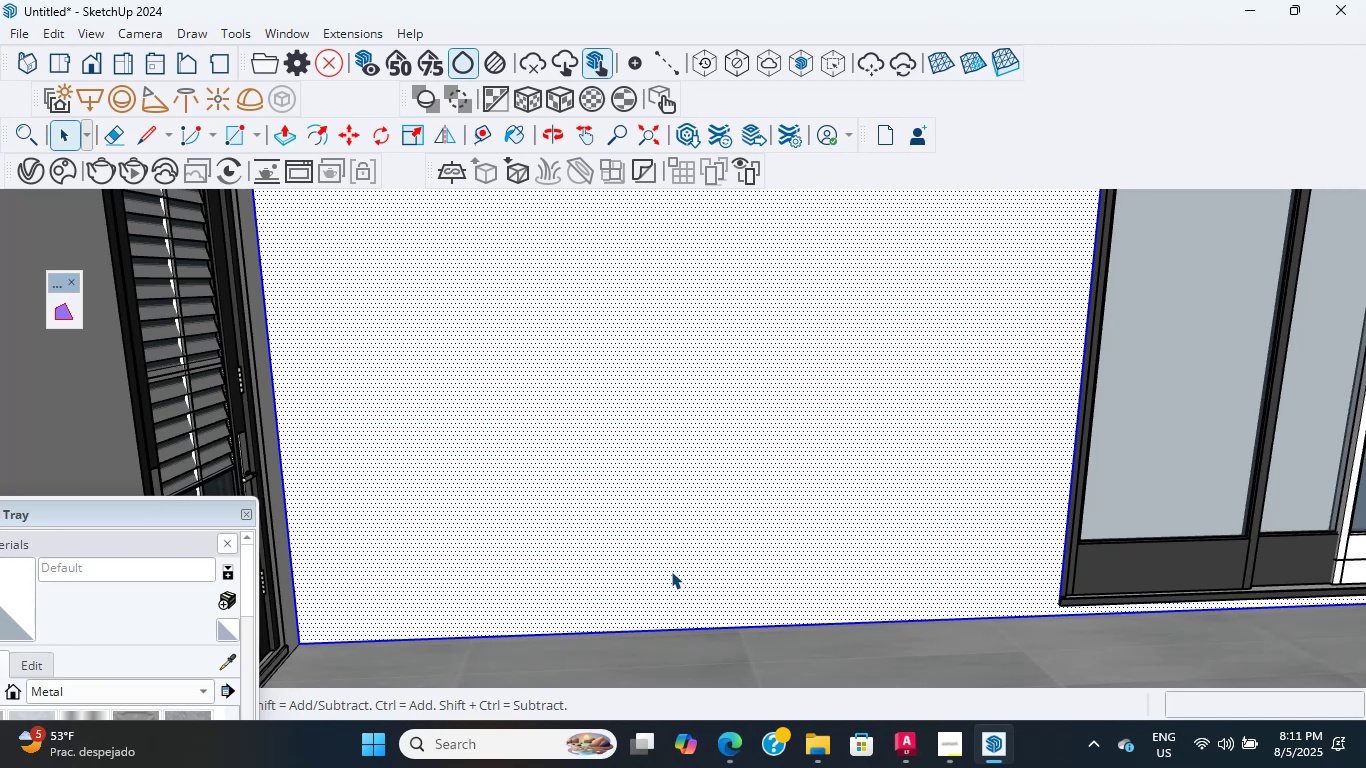 
scroll: coordinate [678, 568], scroll_direction: down, amount: 2.0
 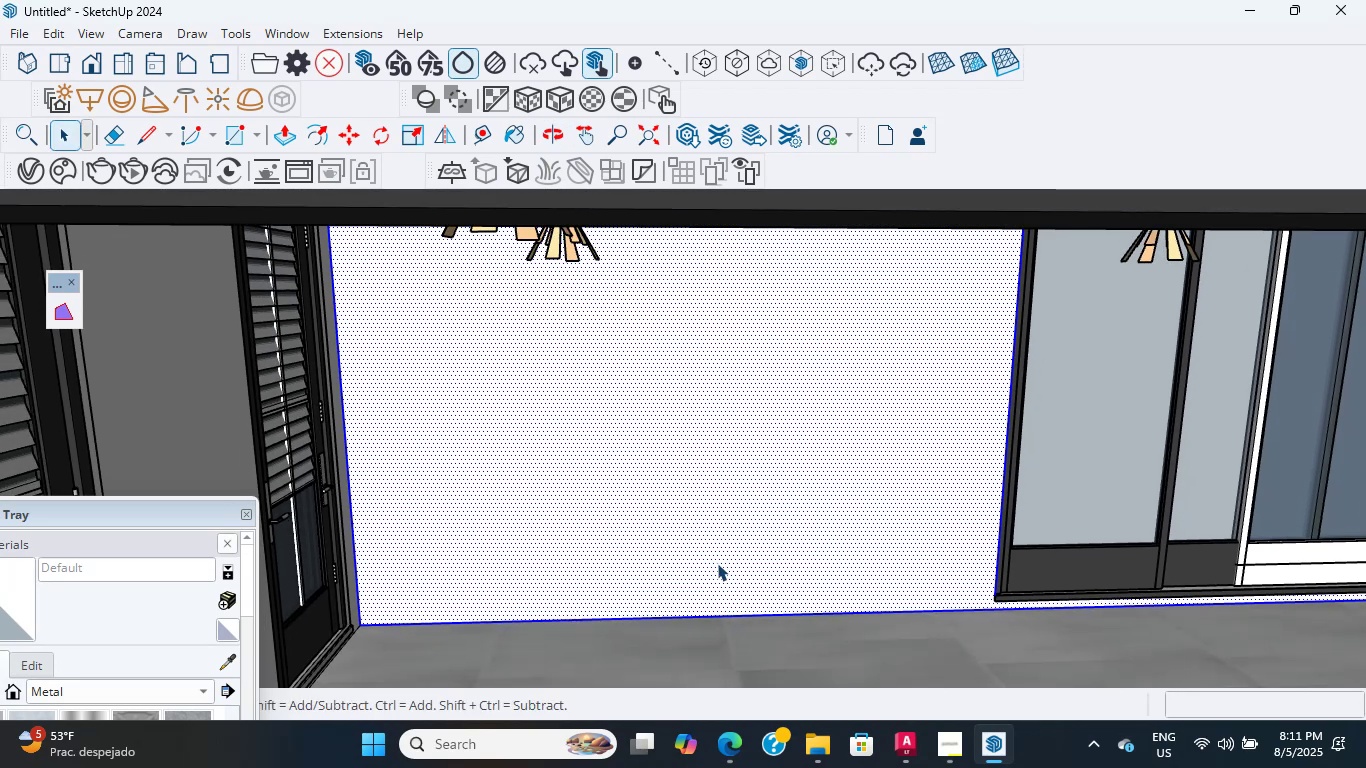 
scroll: coordinate [696, 536], scroll_direction: up, amount: 1.0
 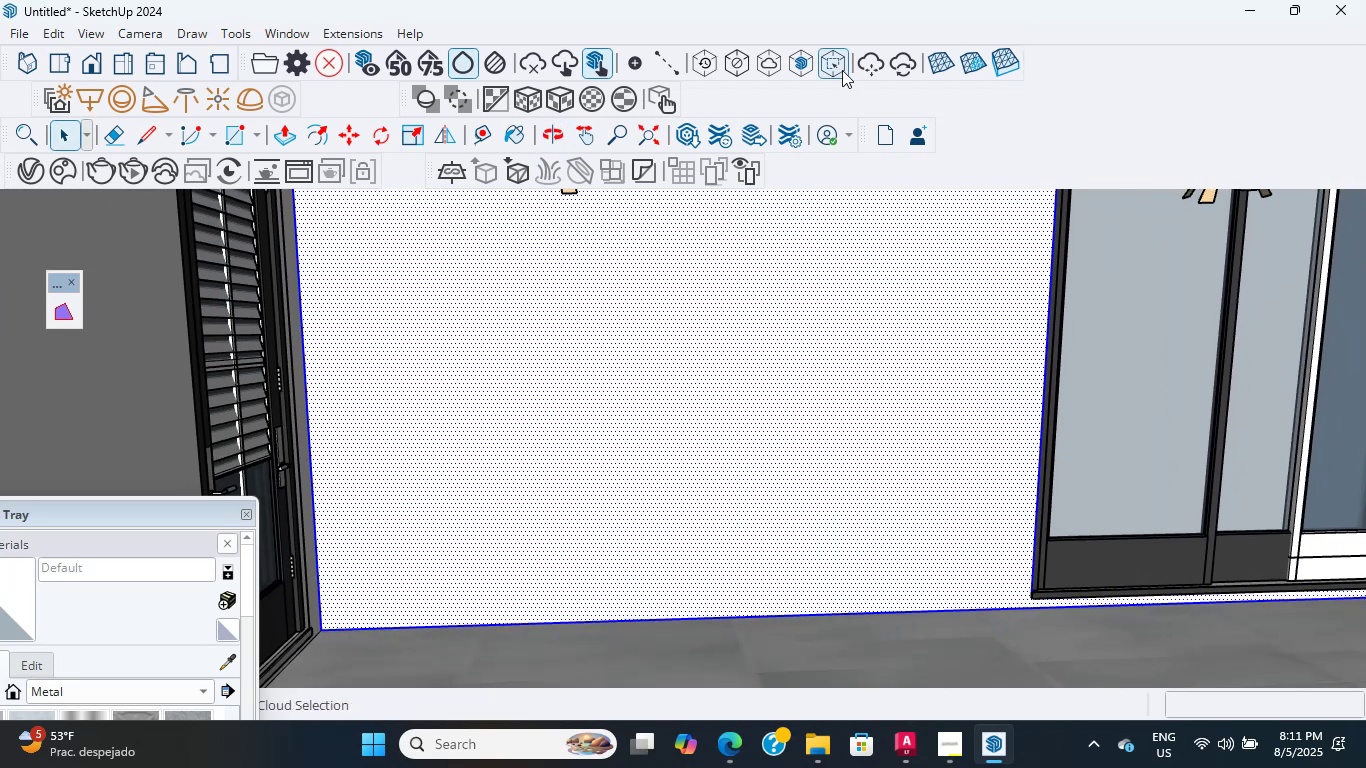 
left_click([691, 141])
 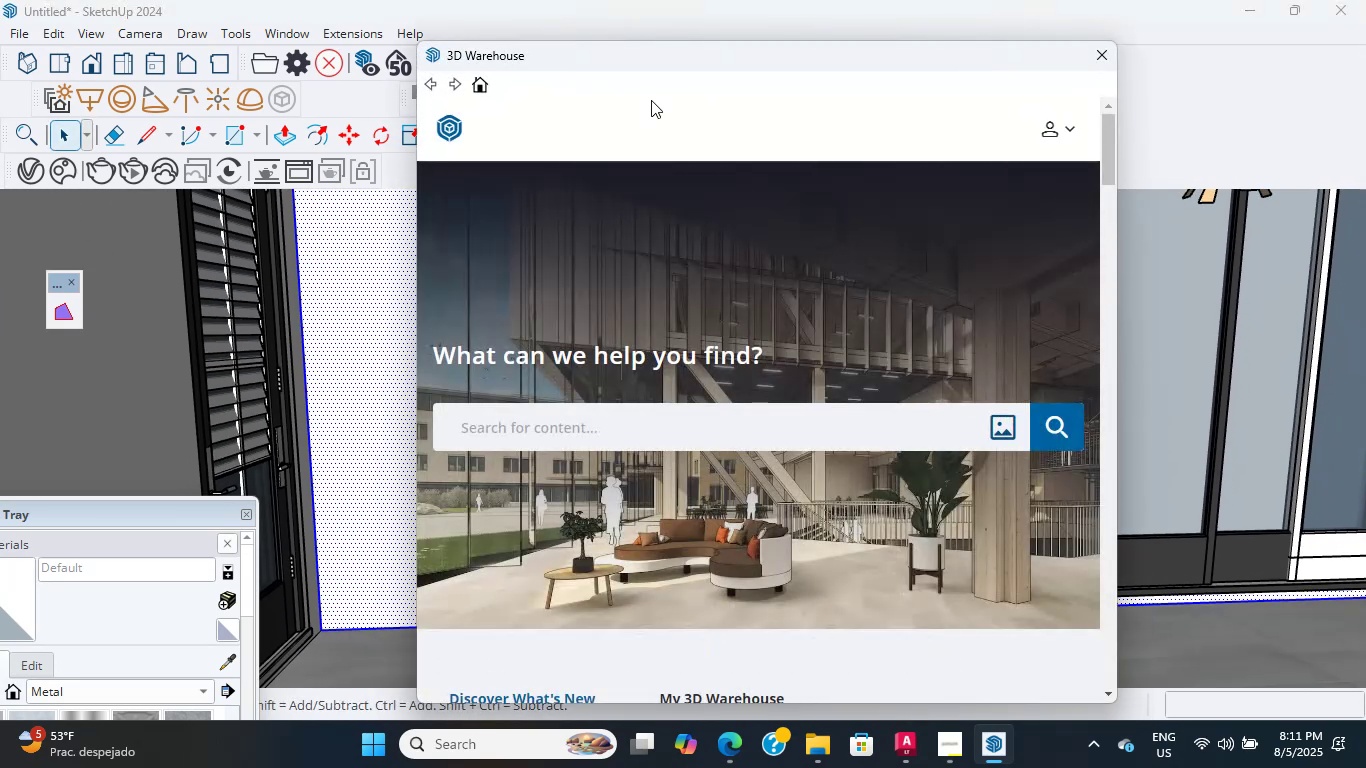 
wait(5.23)
 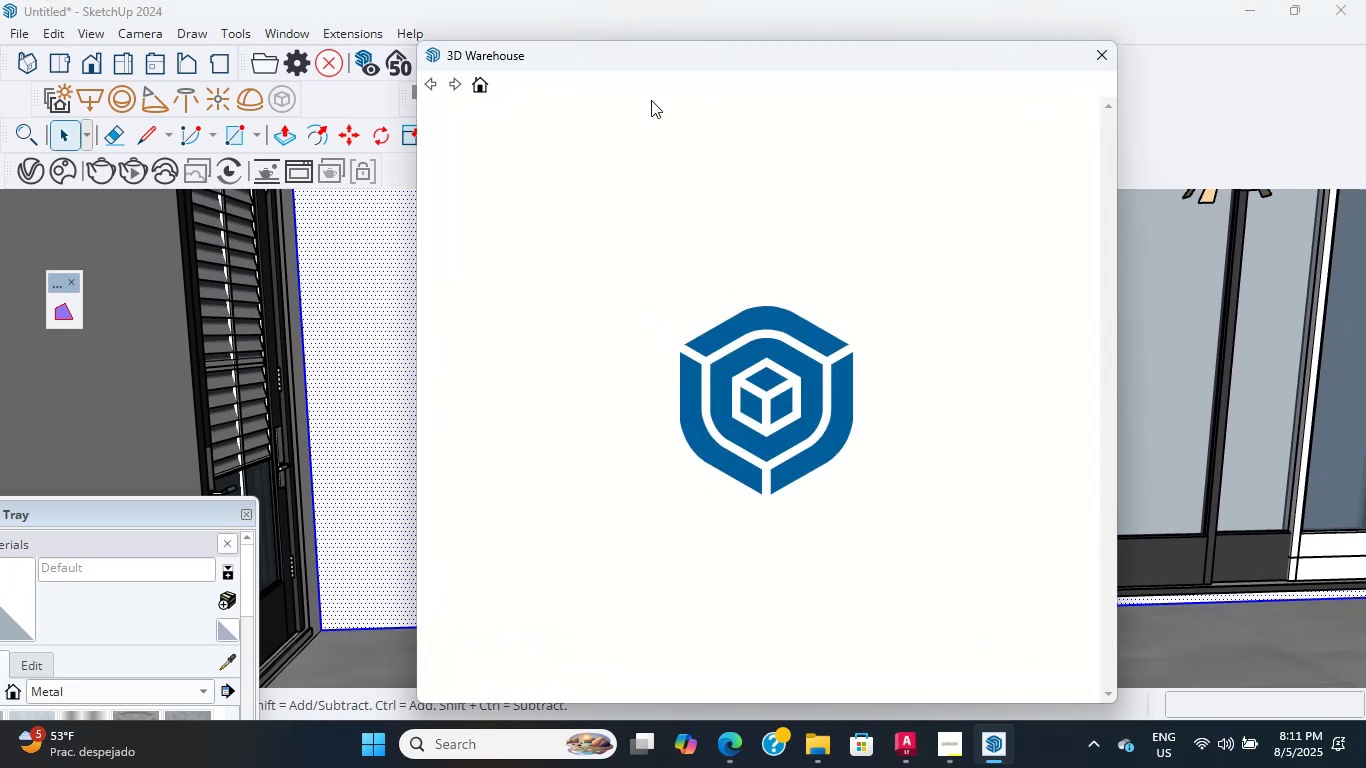 
left_click([907, 431])
 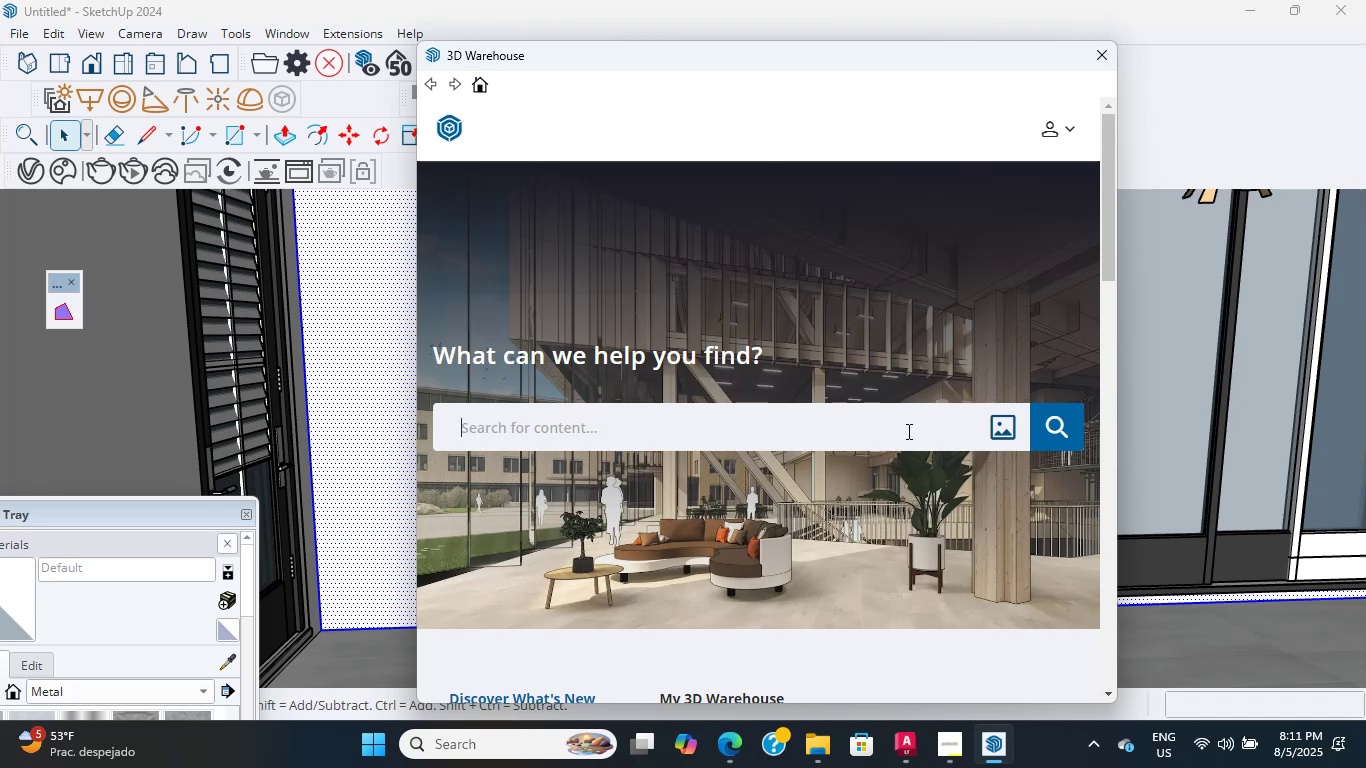 
wait(7.32)
 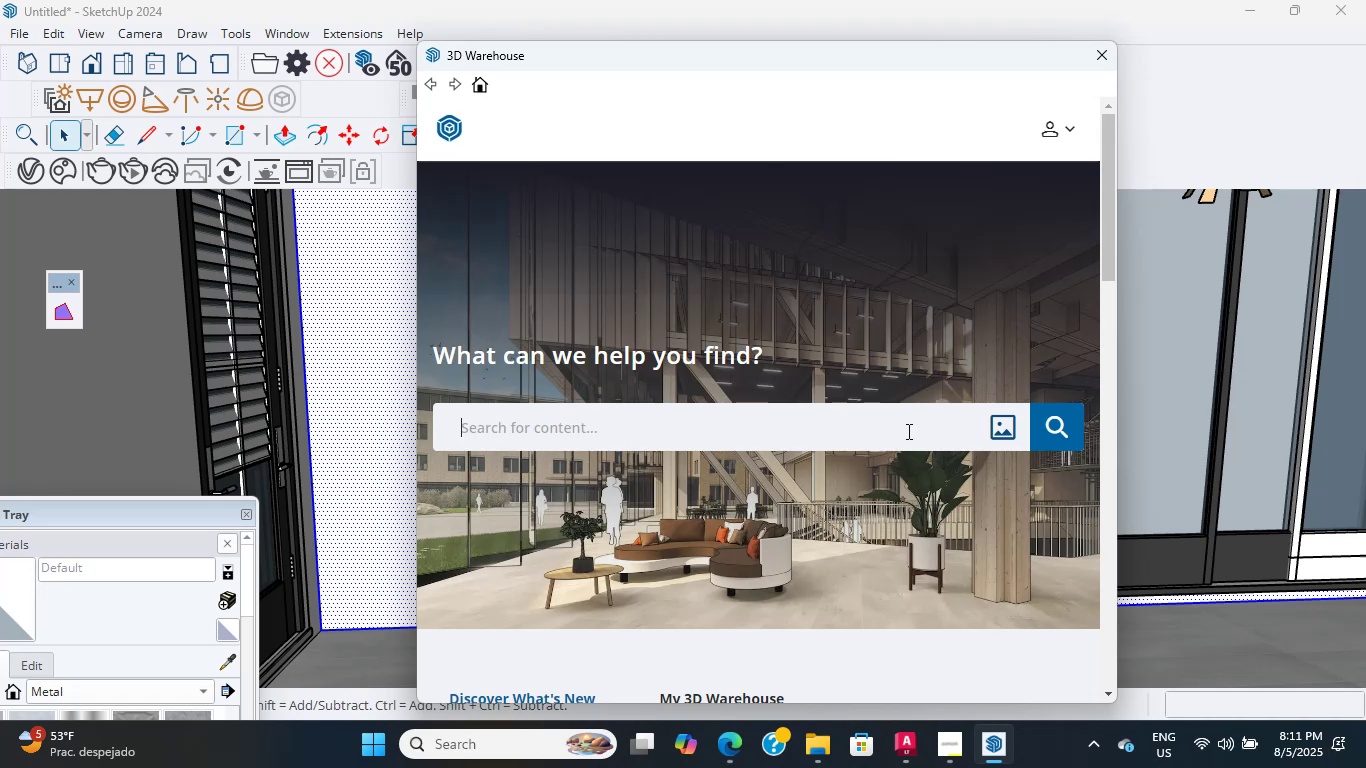 
left_click([885, 425])
 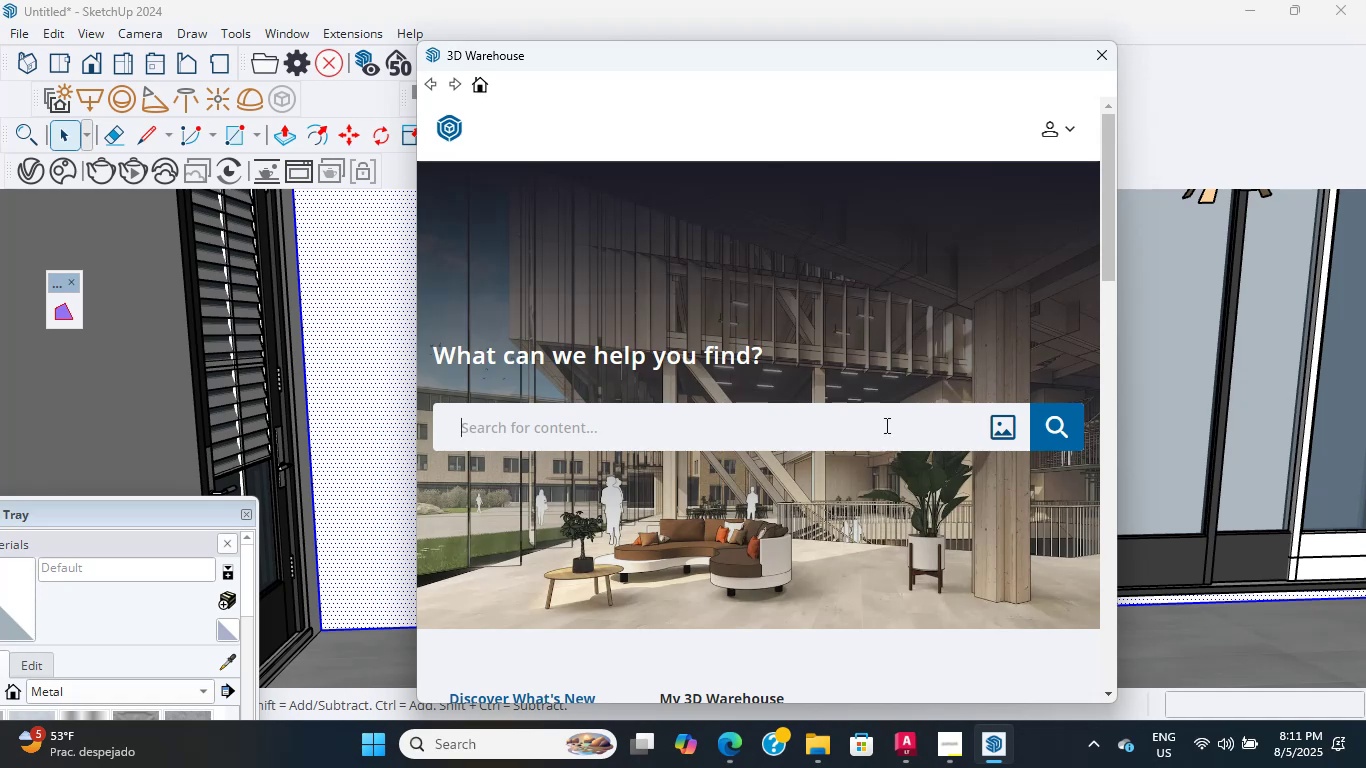 
type(bar)
key(Backspace)
key(Backspace)
key(Backspace)
key(Backspace)
type(ba)
key(Backspace)
key(Backspace)
type(ca)
key(Backspace)
key(Backspace)
 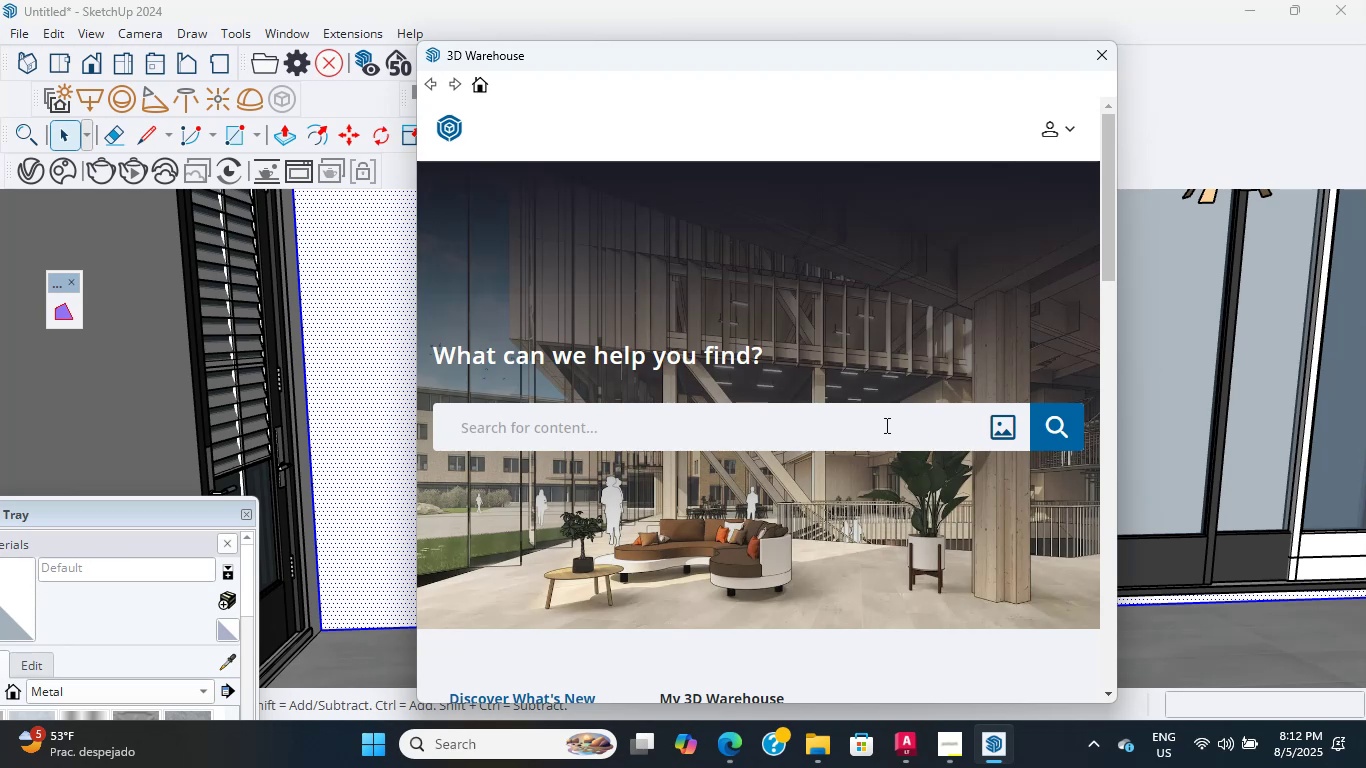 
wait(8.72)
 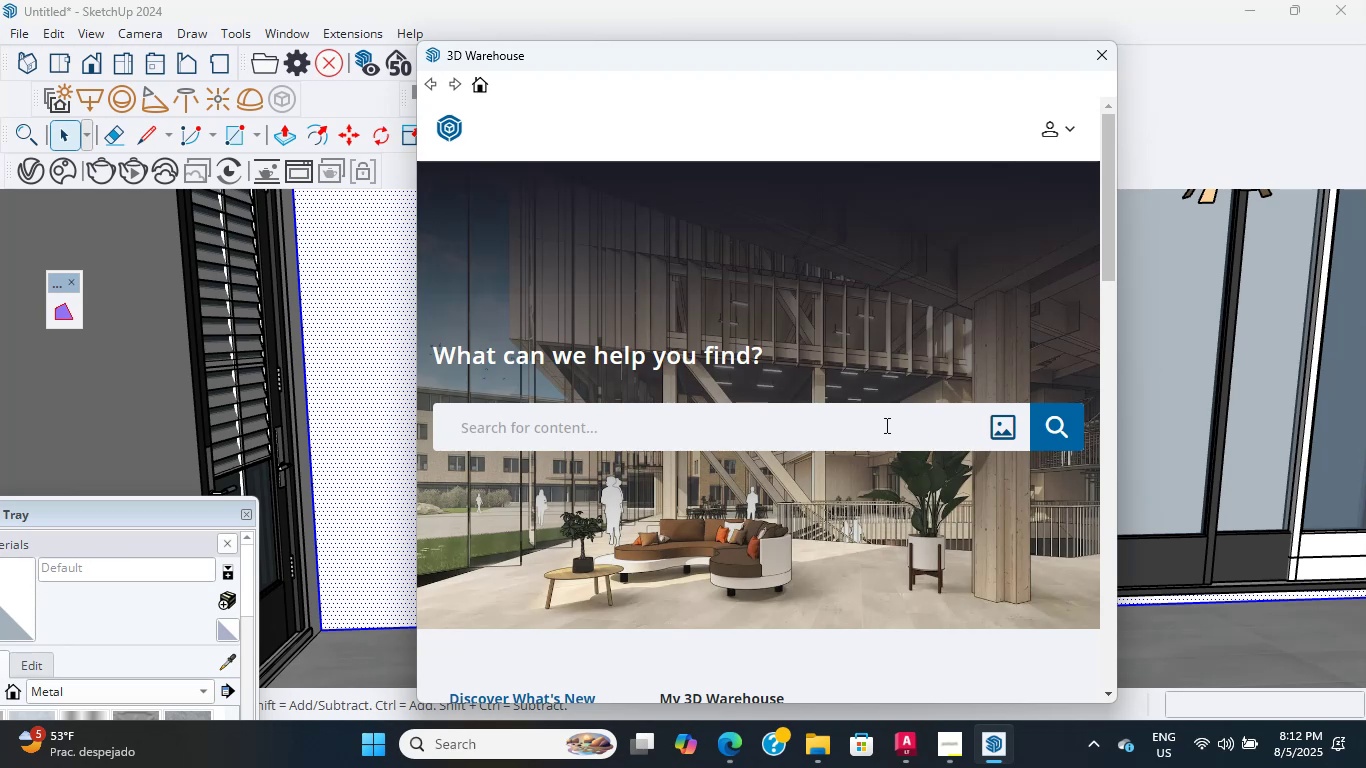 
type(barr)
key(Backspace)
key(Backspace)
key(Backspace)
type(qr)
key(Backspace)
key(Backspace)
key(Backspace)
type(bbq)
 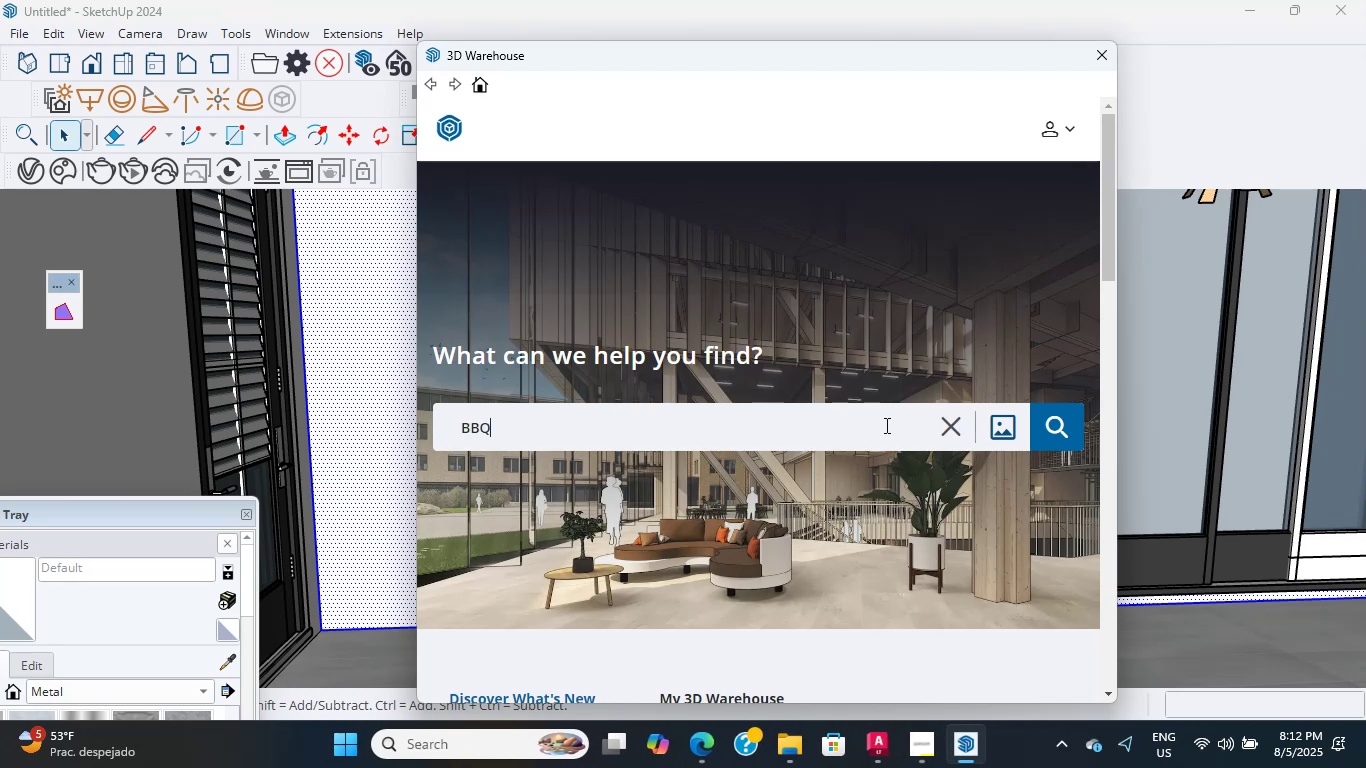 
key(Enter)
 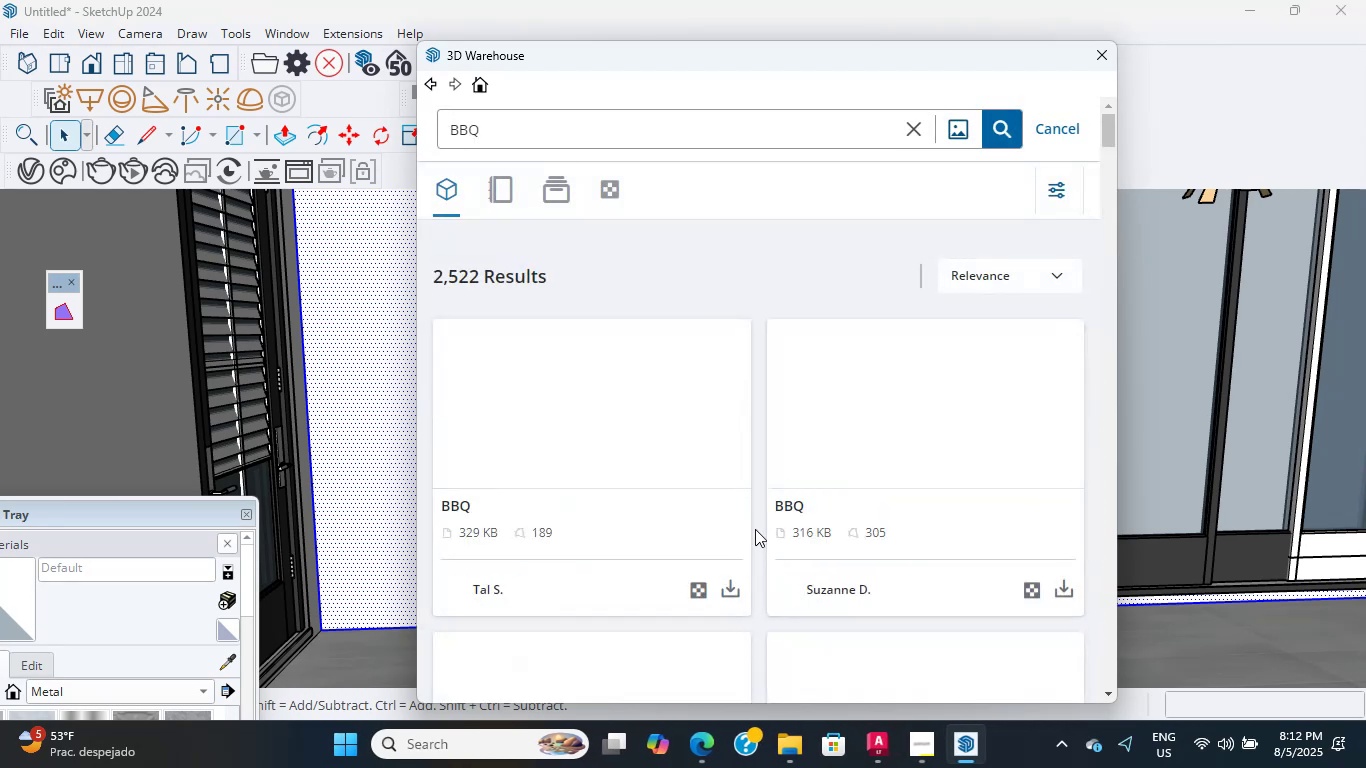 
scroll: coordinate [764, 536], scroll_direction: down, amount: 10.0
 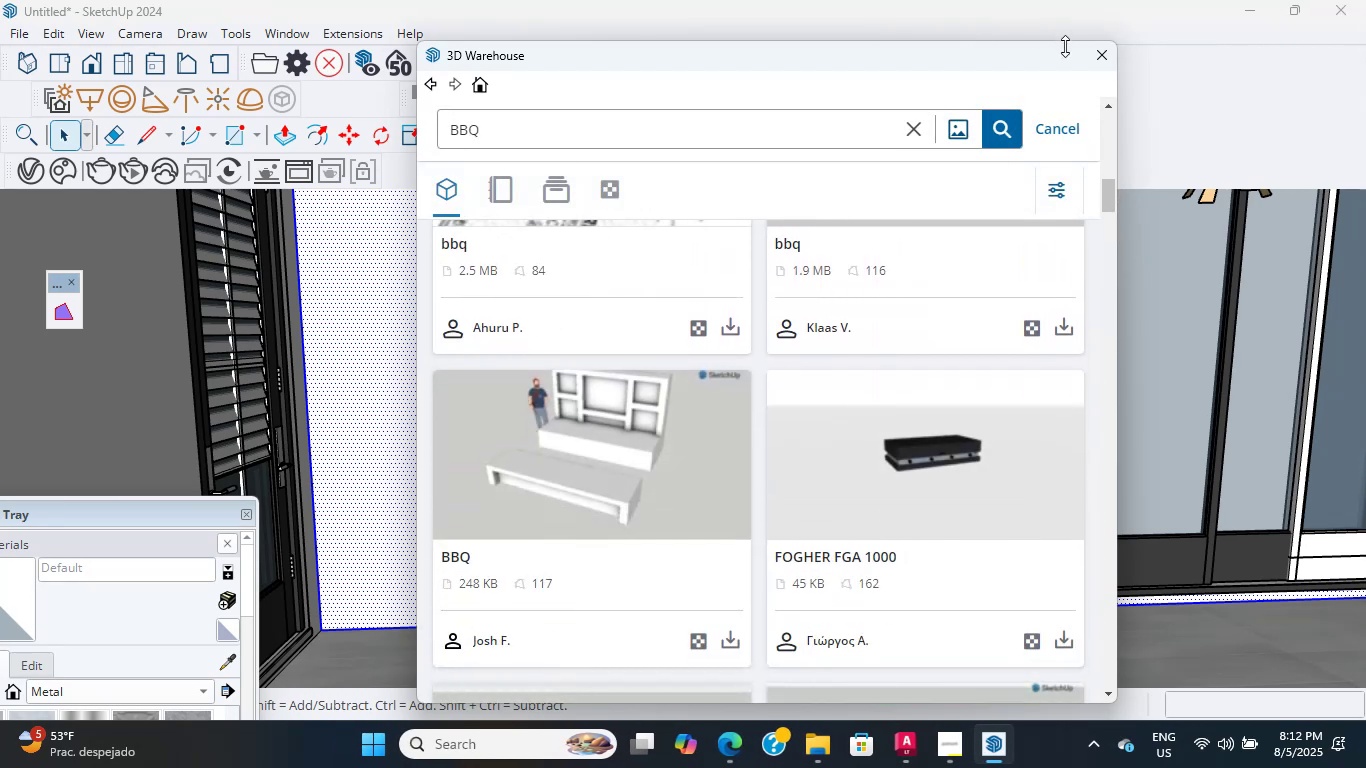 
left_click([1089, 56])
 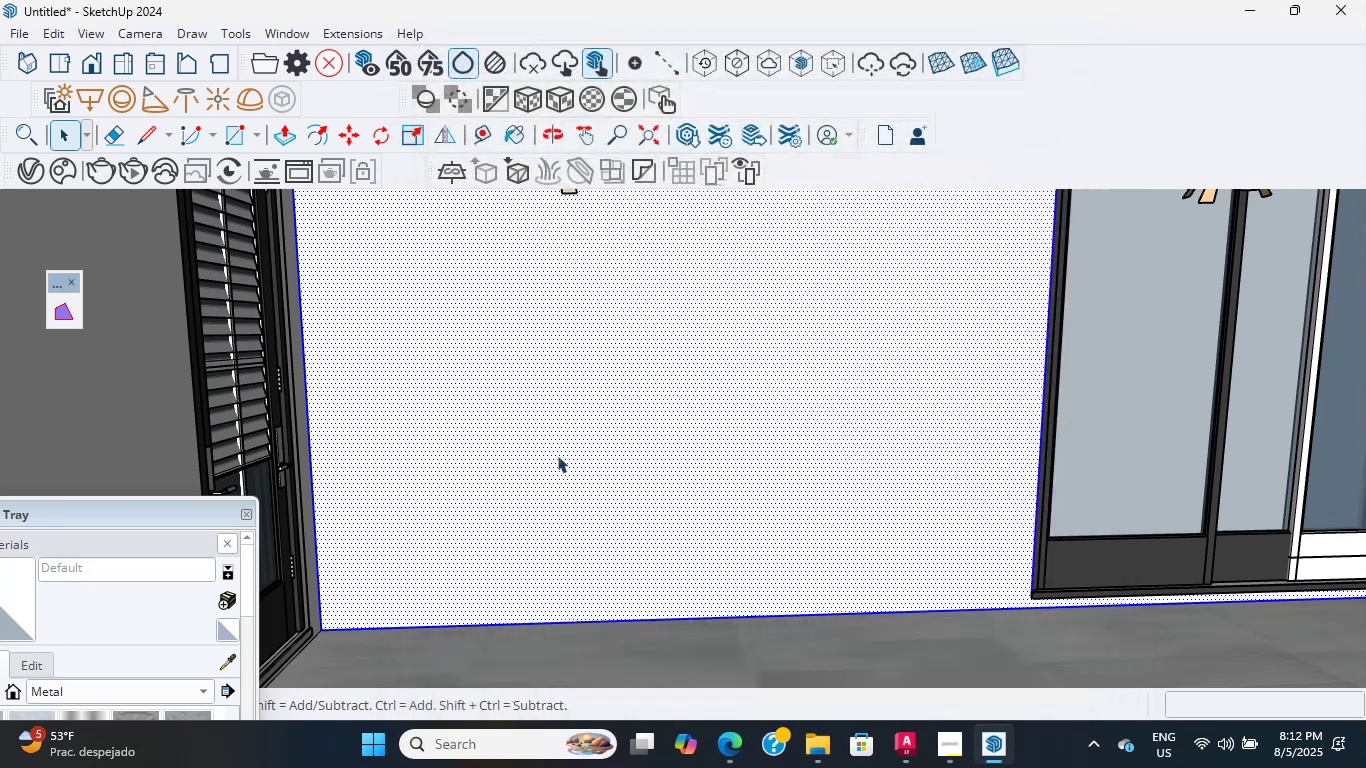 
scroll: coordinate [548, 470], scroll_direction: none, amount: 0.0
 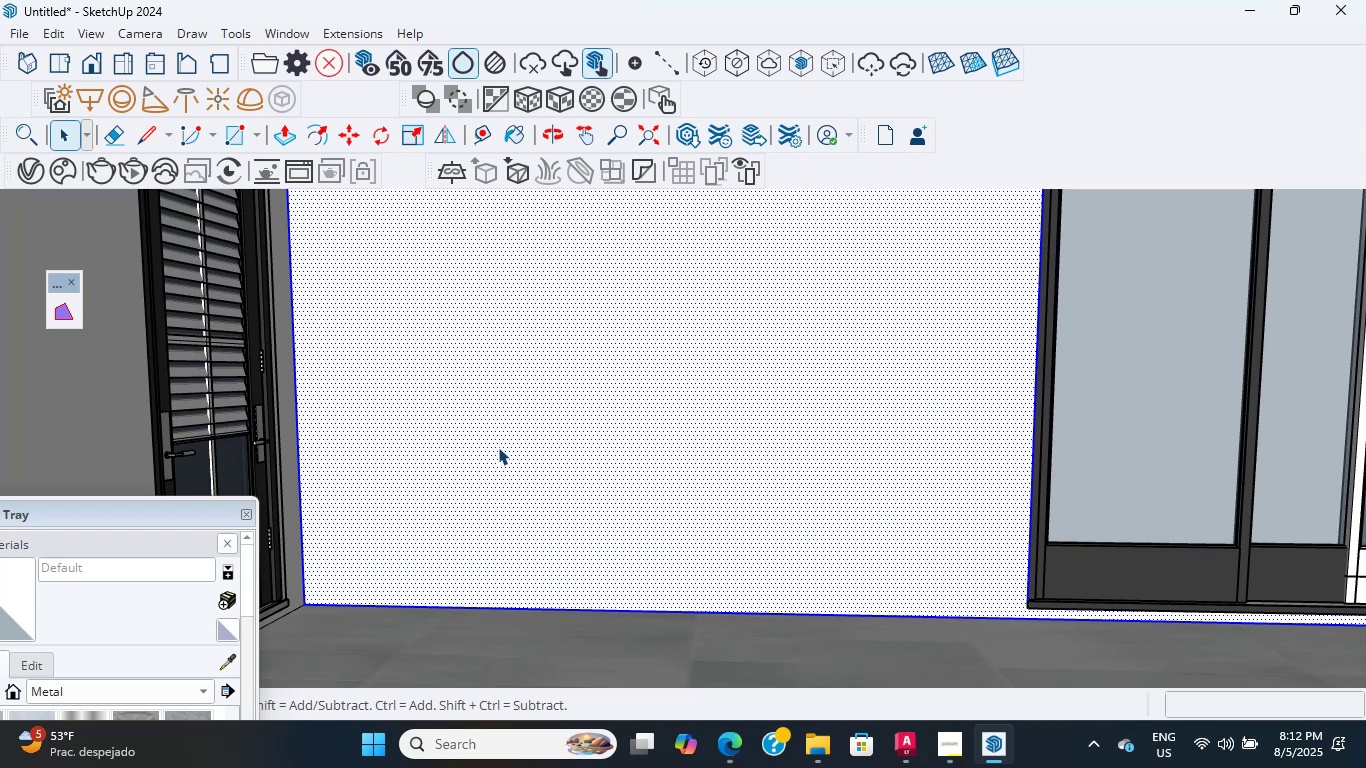 
scroll: coordinate [524, 445], scroll_direction: down, amount: 1.0
 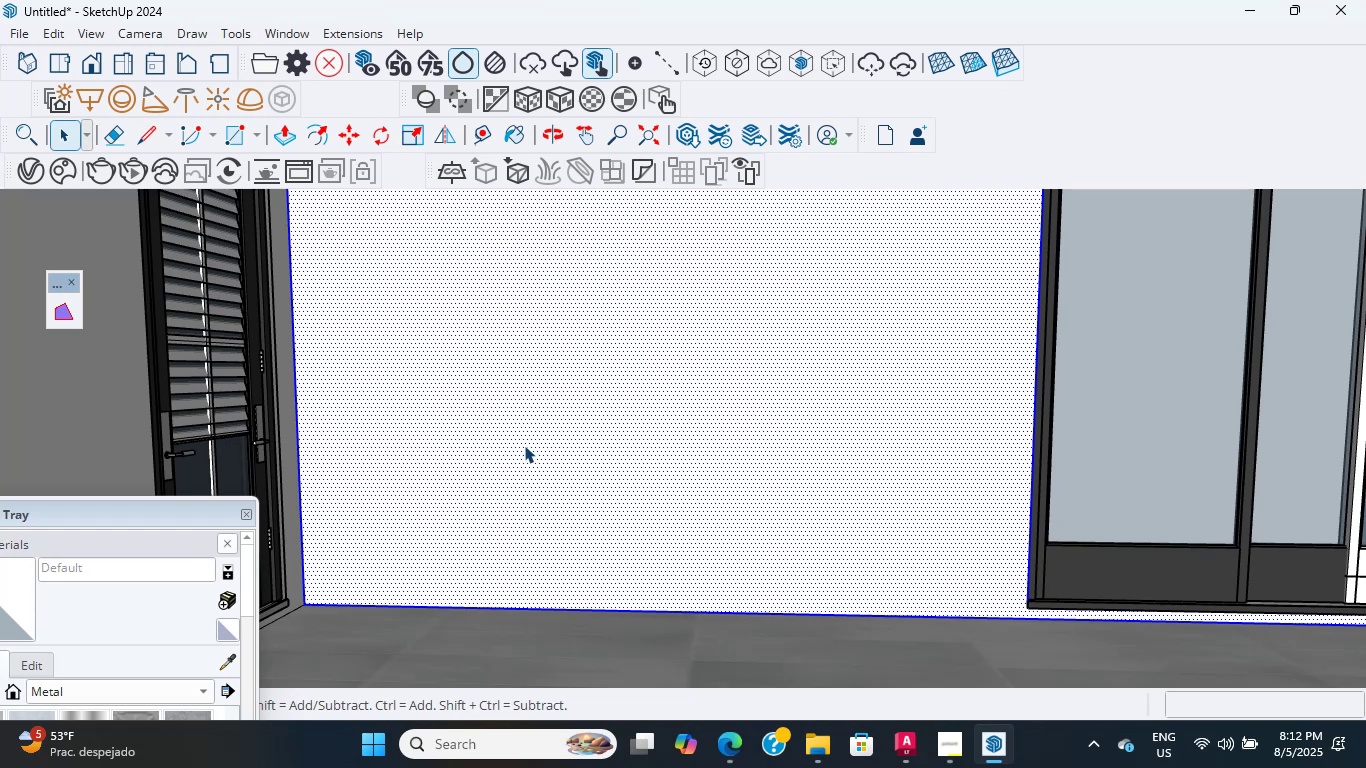 
hold_key(key=ShiftLeft, duration=2.0)
scroll: coordinate [583, 450], scroll_direction: down, amount: 2.0
 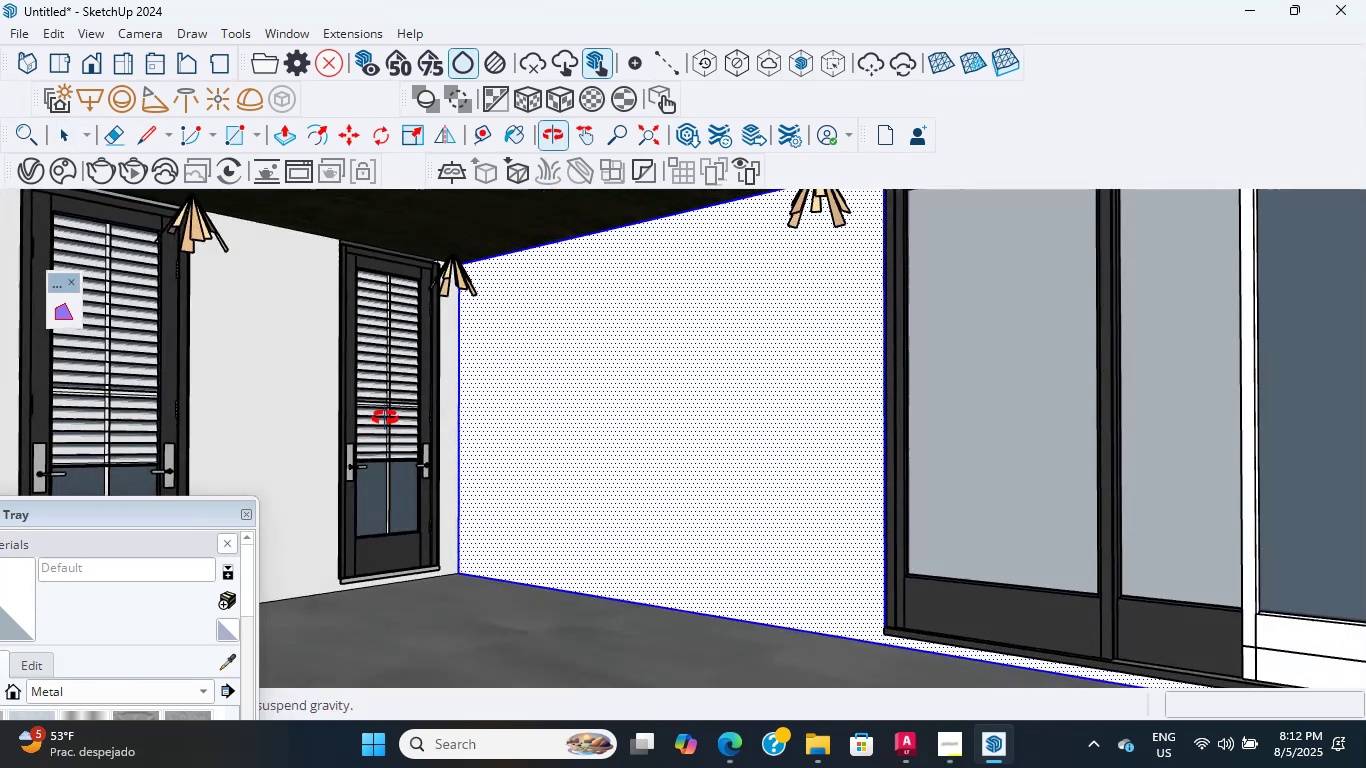 
scroll: coordinate [385, 434], scroll_direction: up, amount: 3.0
 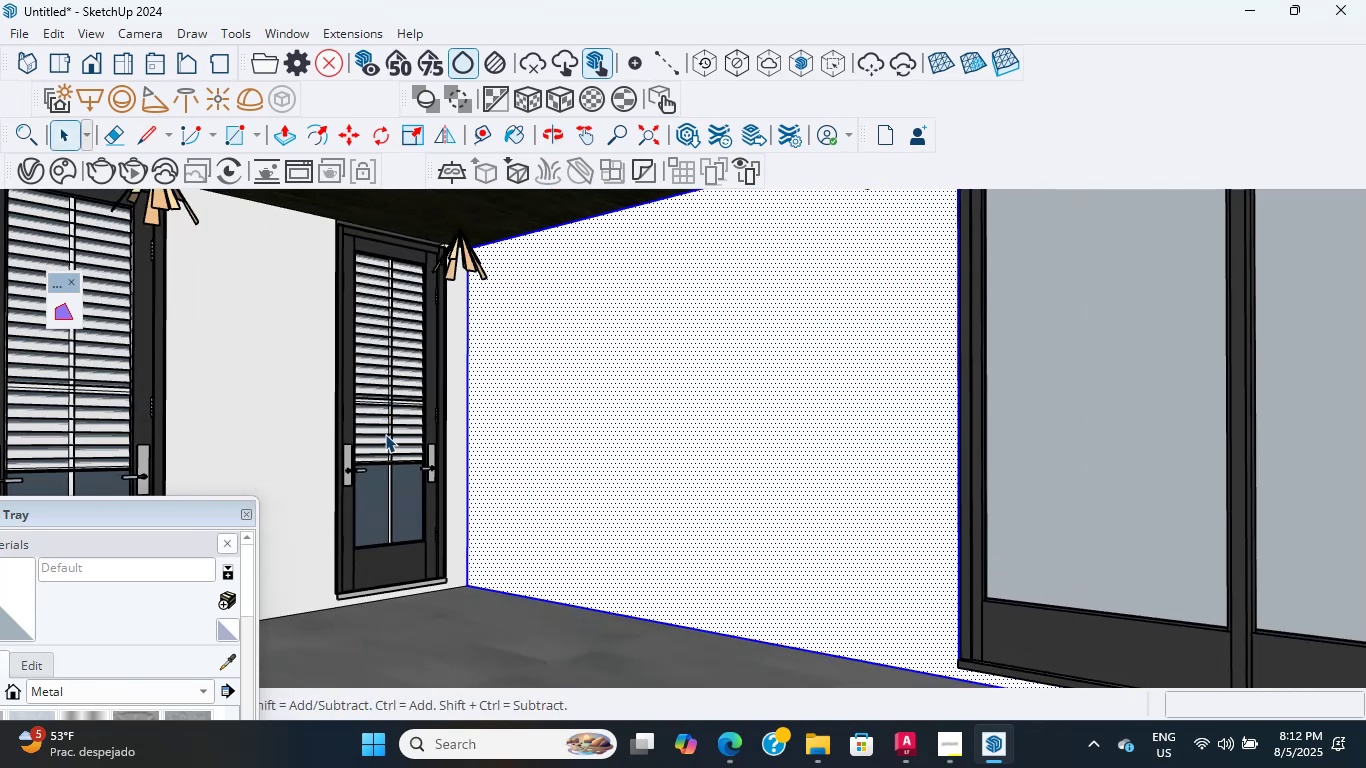 
double_click([385, 434])
 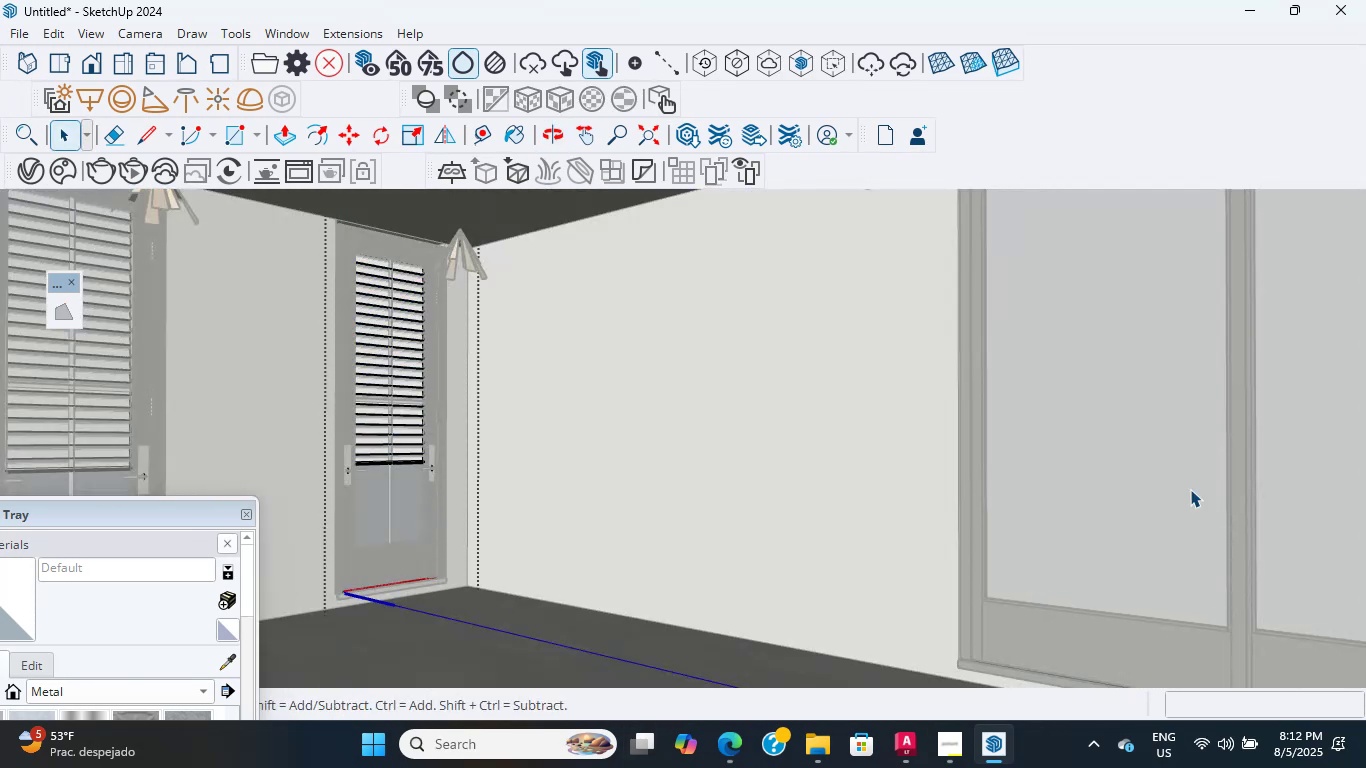 
scroll: coordinate [814, 507], scroll_direction: up, amount: 3.0
 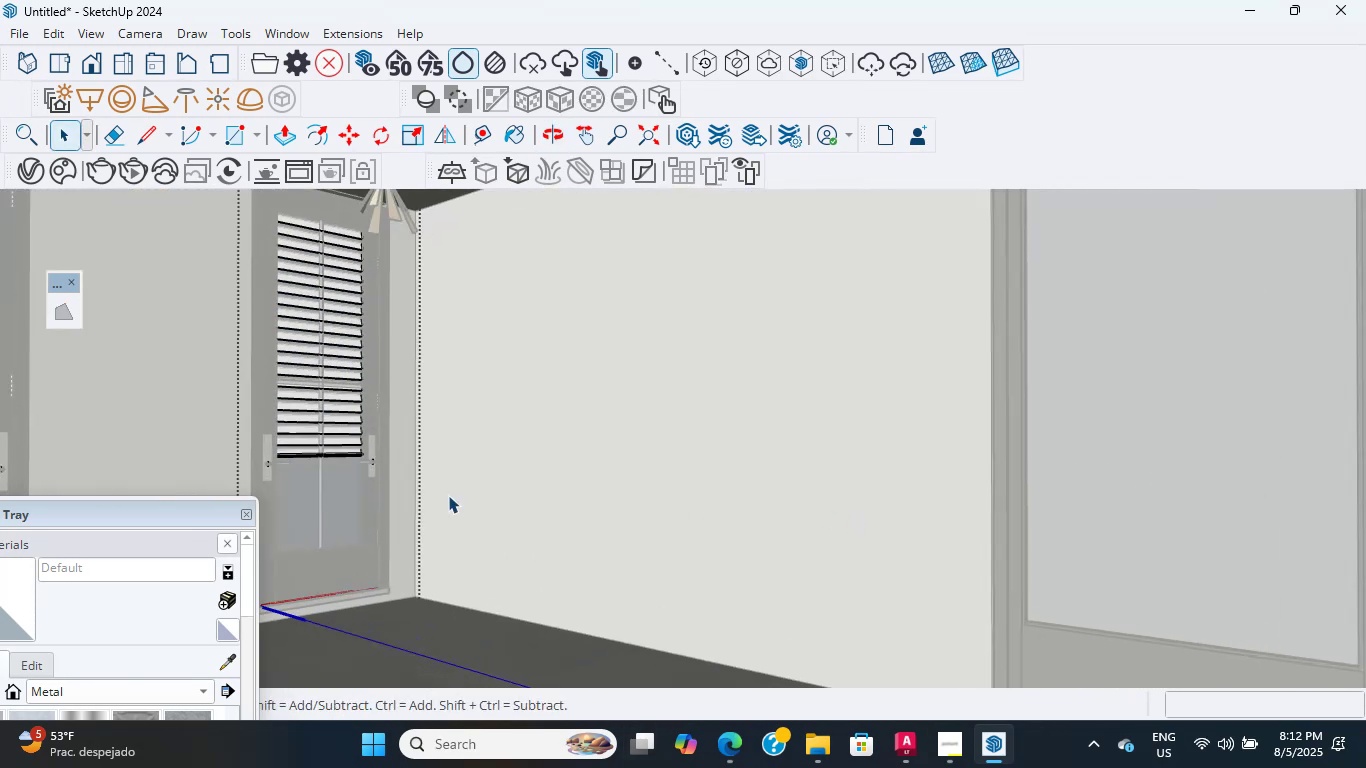 
hold_key(key=ShiftLeft, duration=0.49)
 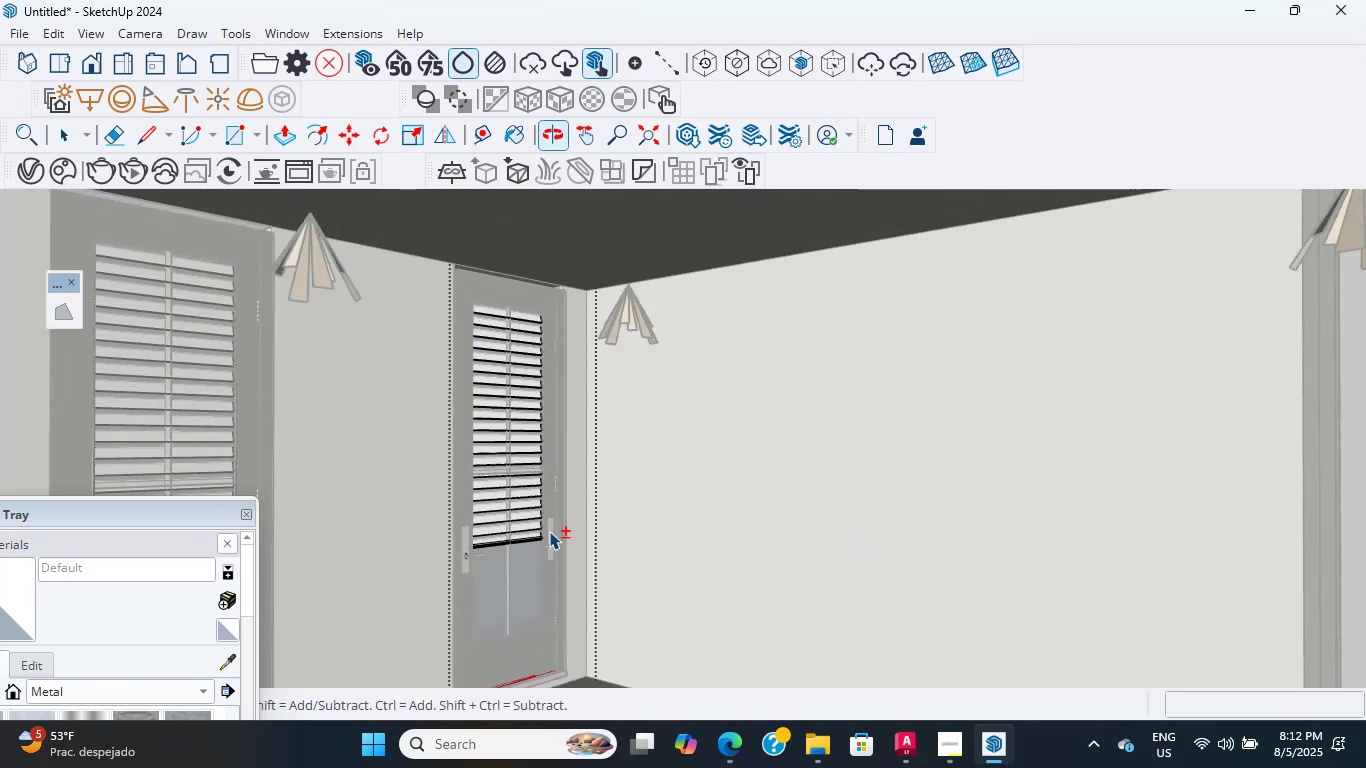 
scroll: coordinate [510, 515], scroll_direction: up, amount: 17.0
 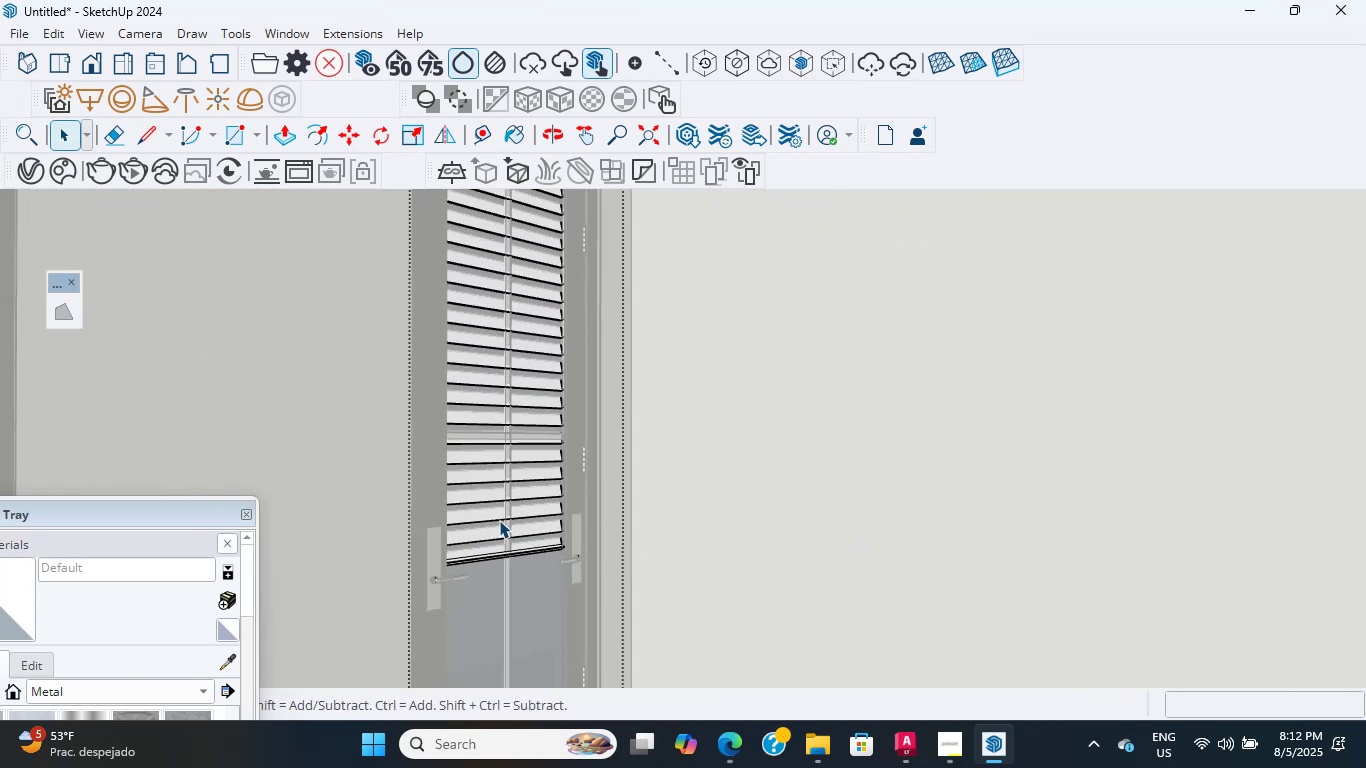 
hold_key(key=ShiftLeft, duration=1.87)
 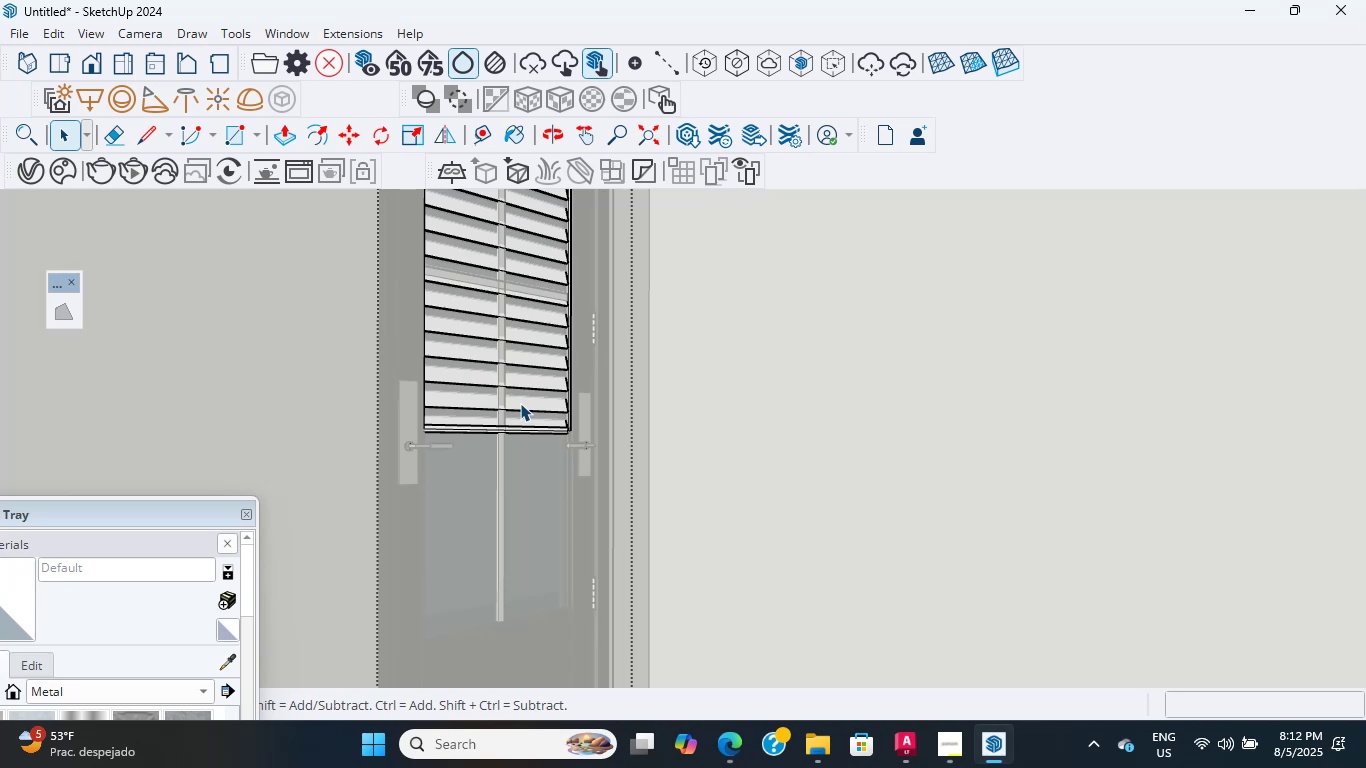 
wait(17.78)
 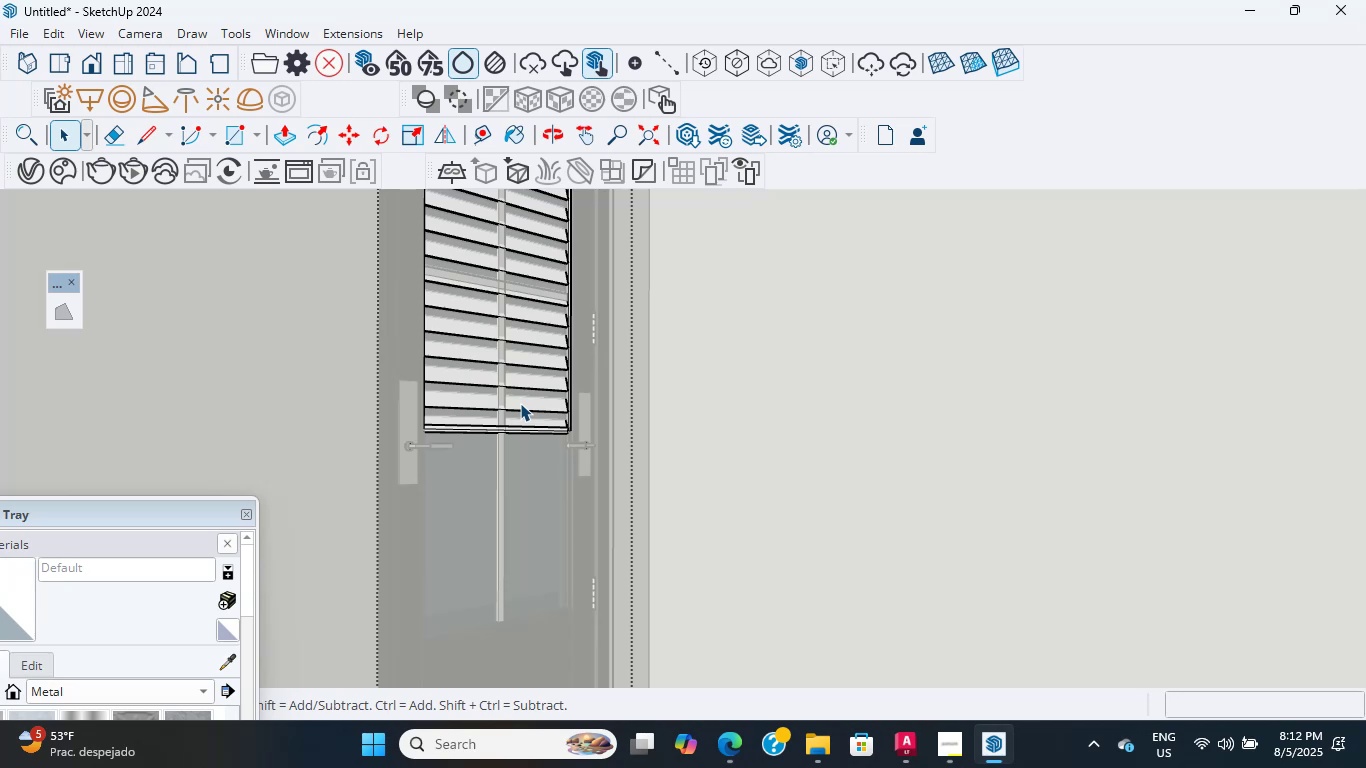 
scroll: coordinate [489, 393], scroll_direction: up, amount: 5.0
 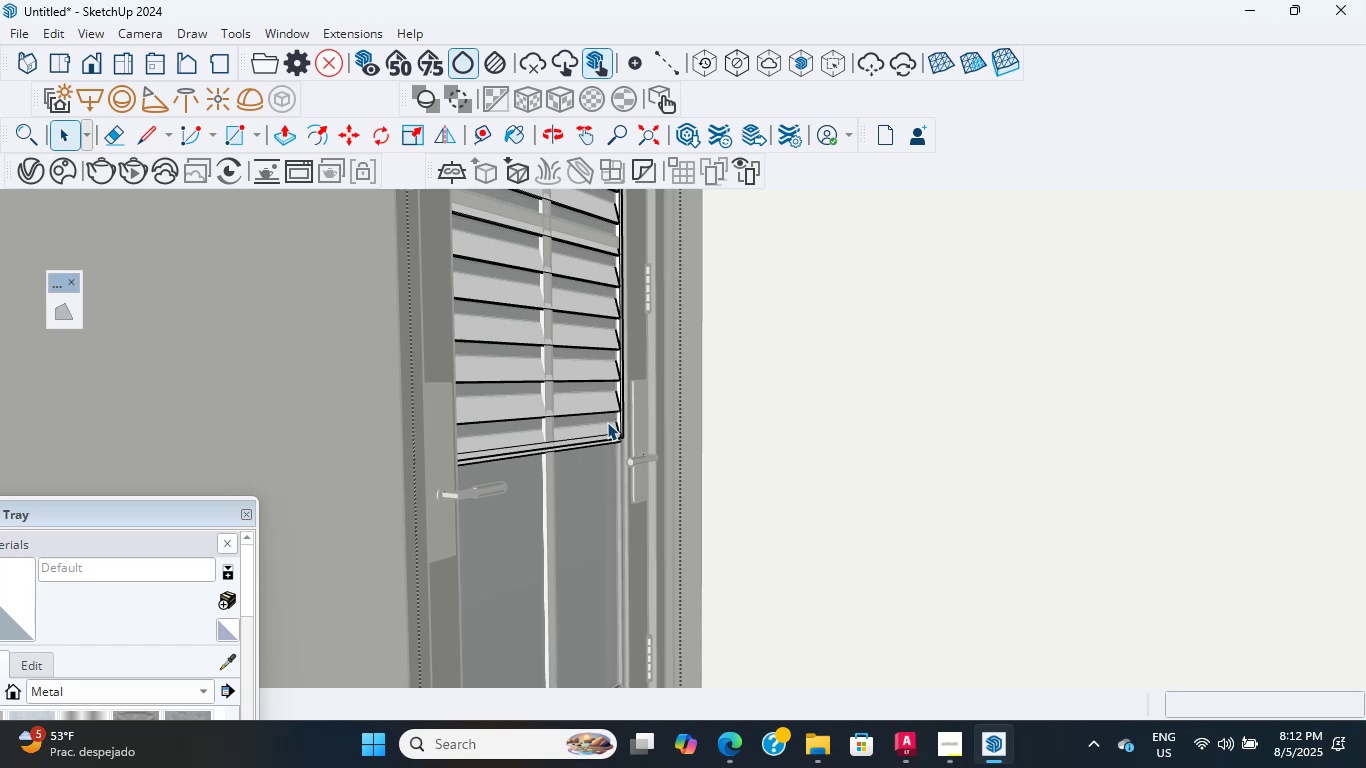 
wait(5.39)
 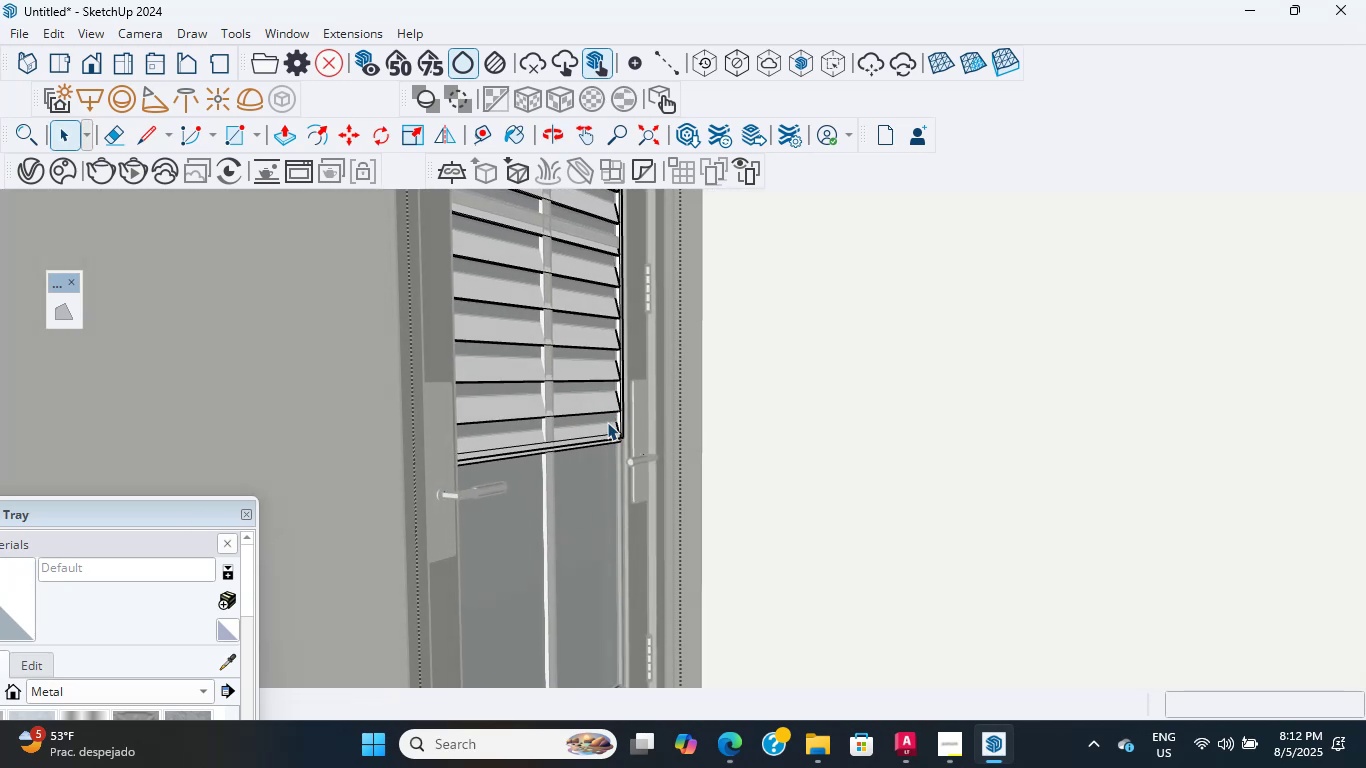 
scroll: coordinate [706, 423], scroll_direction: down, amount: 8.0
 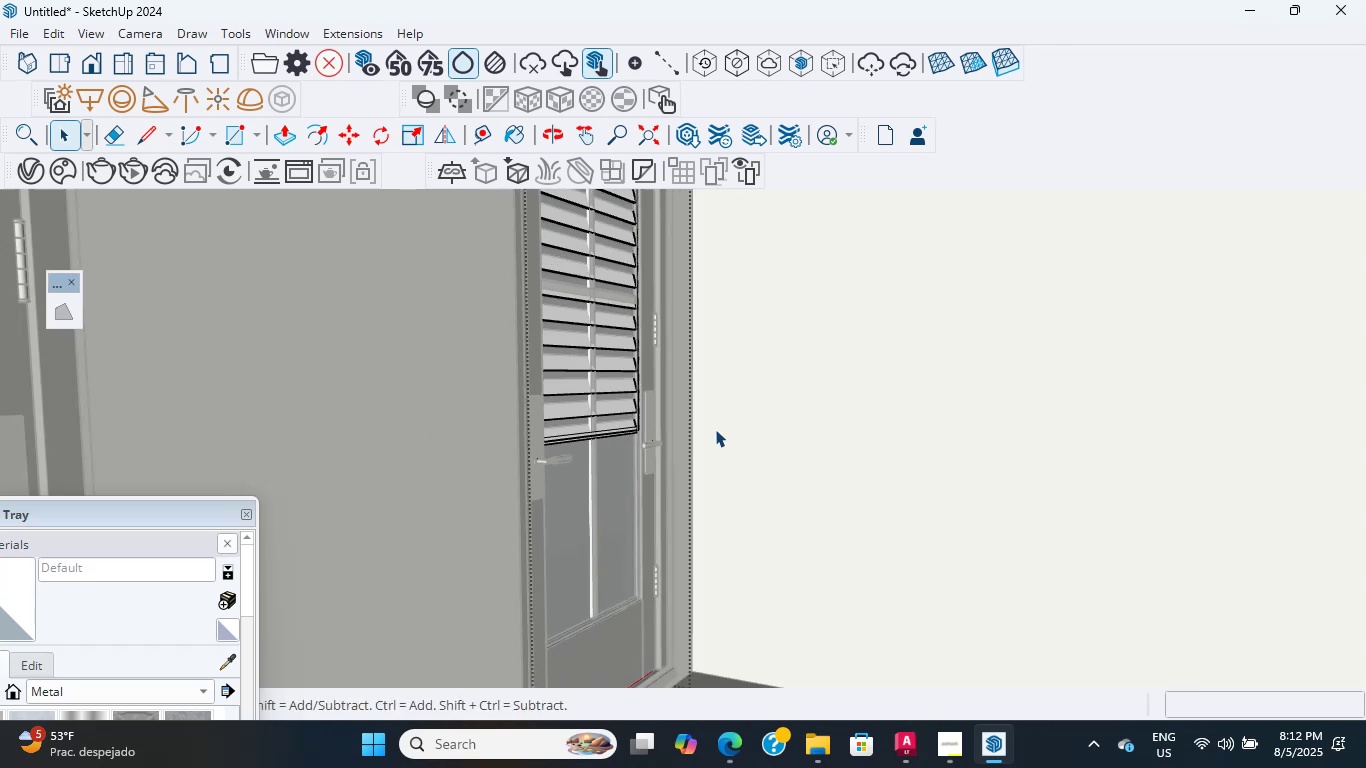 
hold_key(key=ShiftLeft, duration=0.43)
 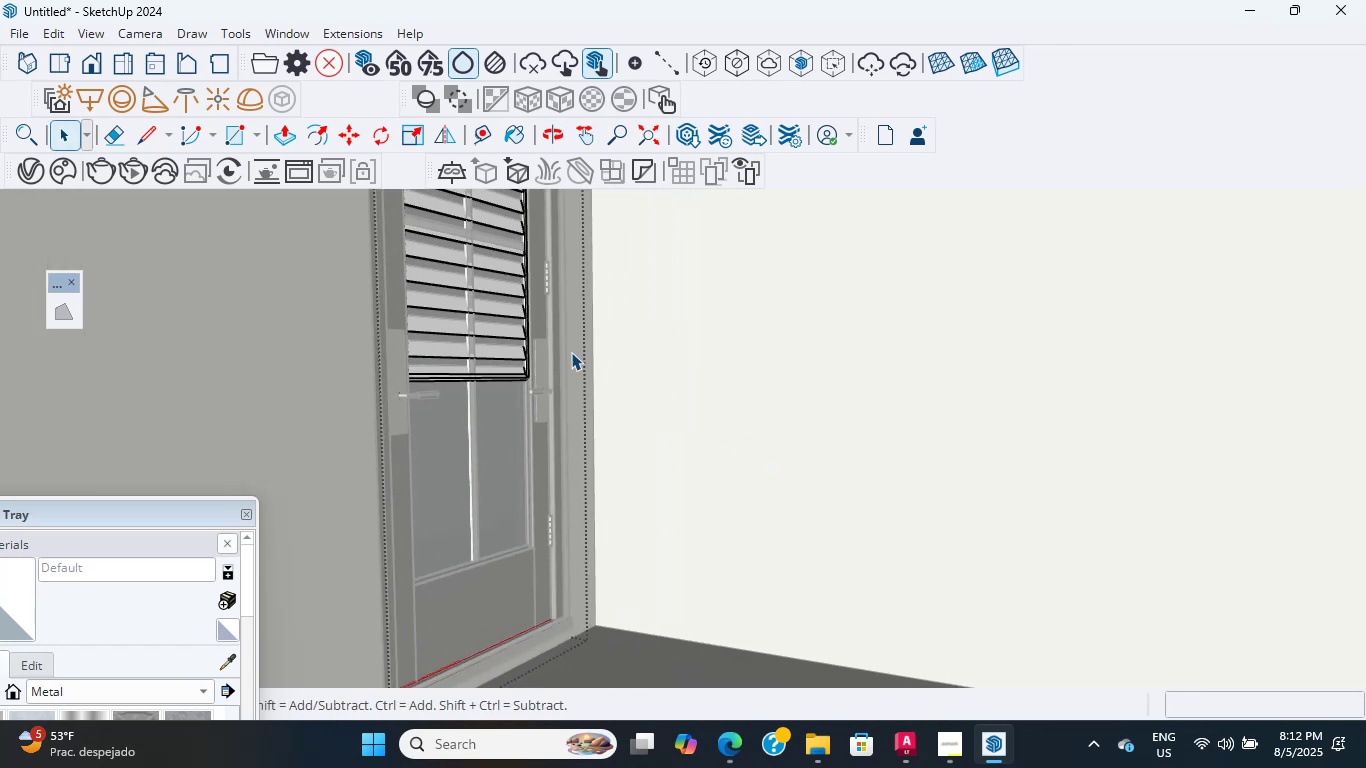 
scroll: coordinate [516, 332], scroll_direction: down, amount: 47.0
 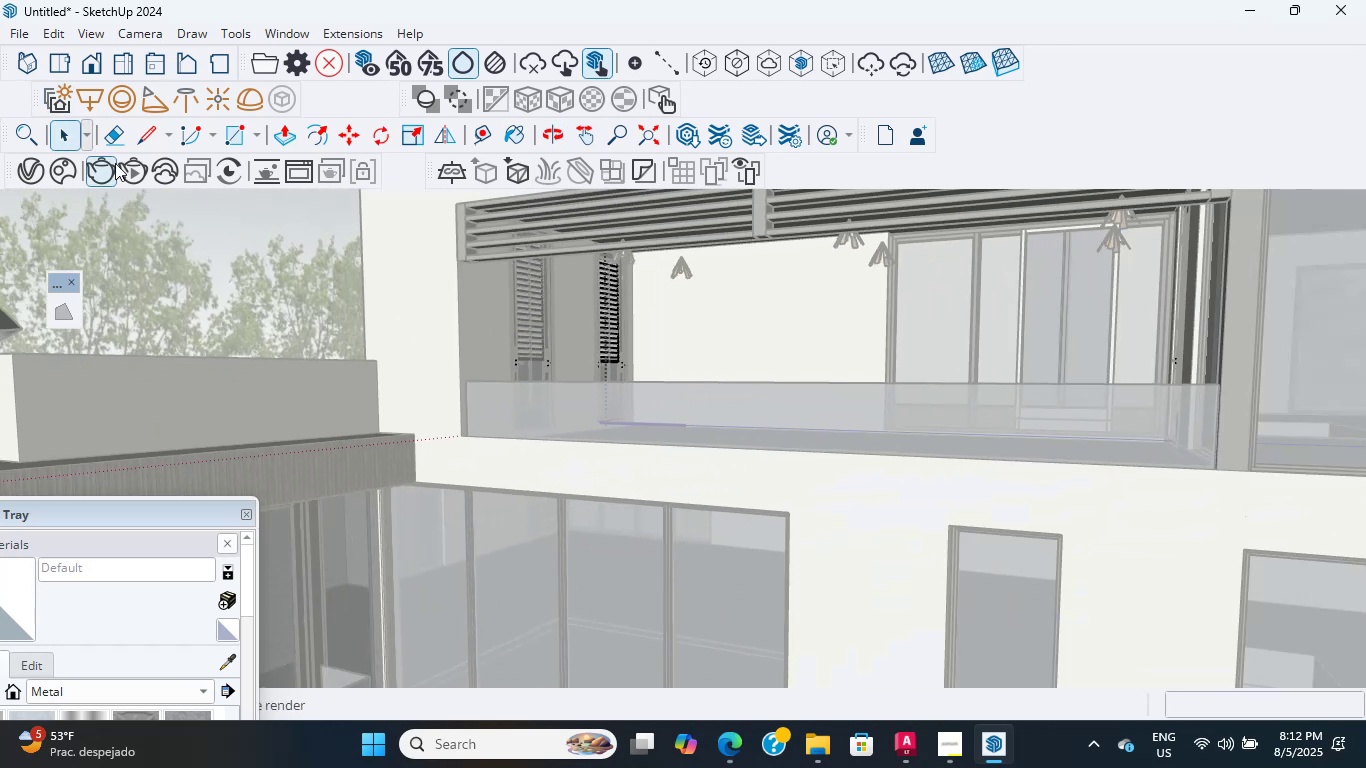 
double_click([212, 215])
 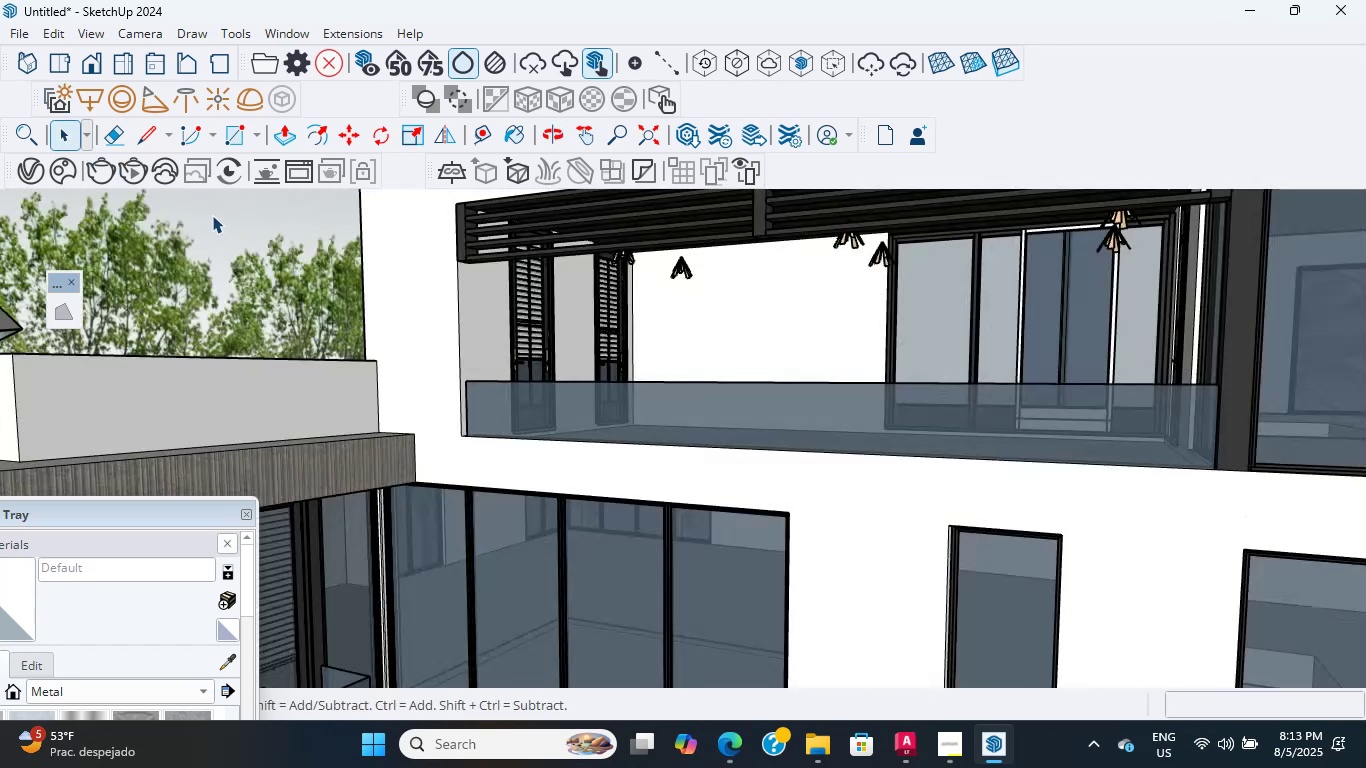 
triple_click([212, 215])
 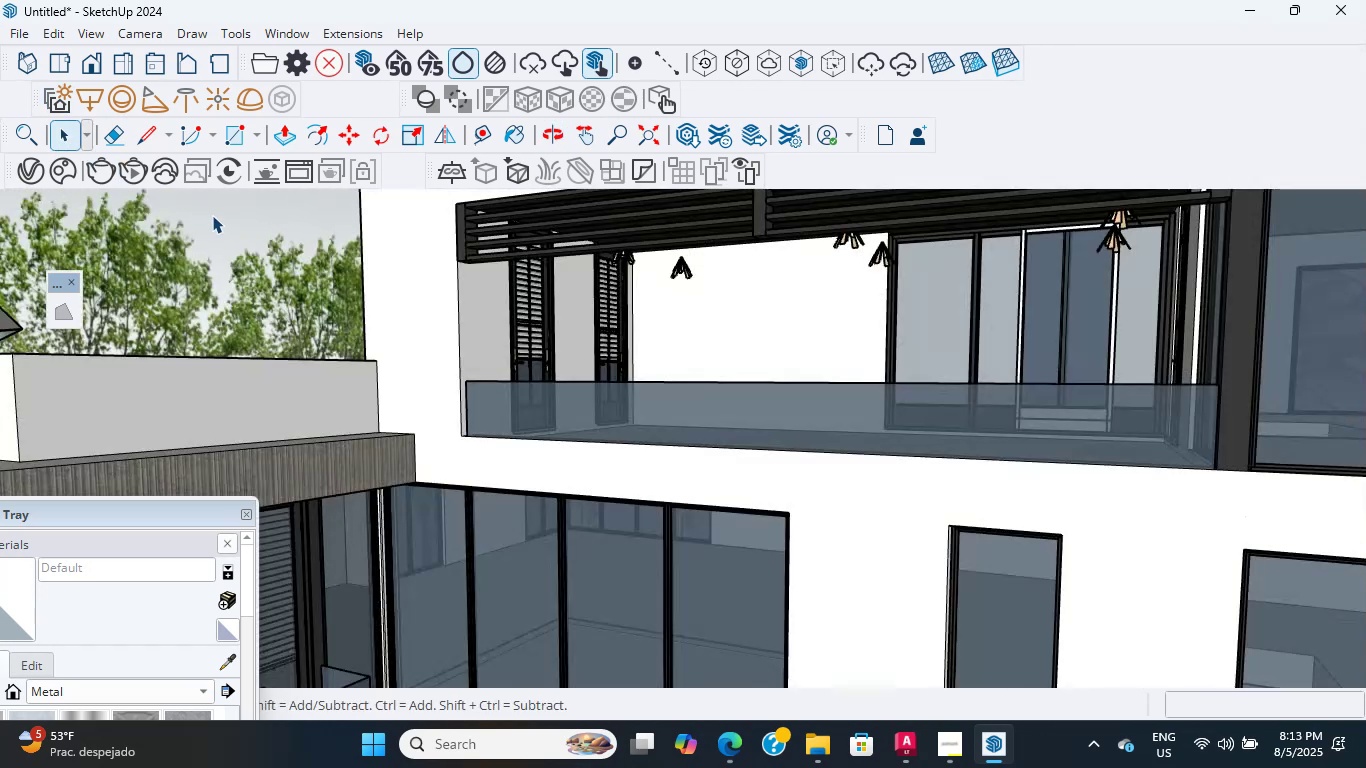 
triple_click([212, 215])
 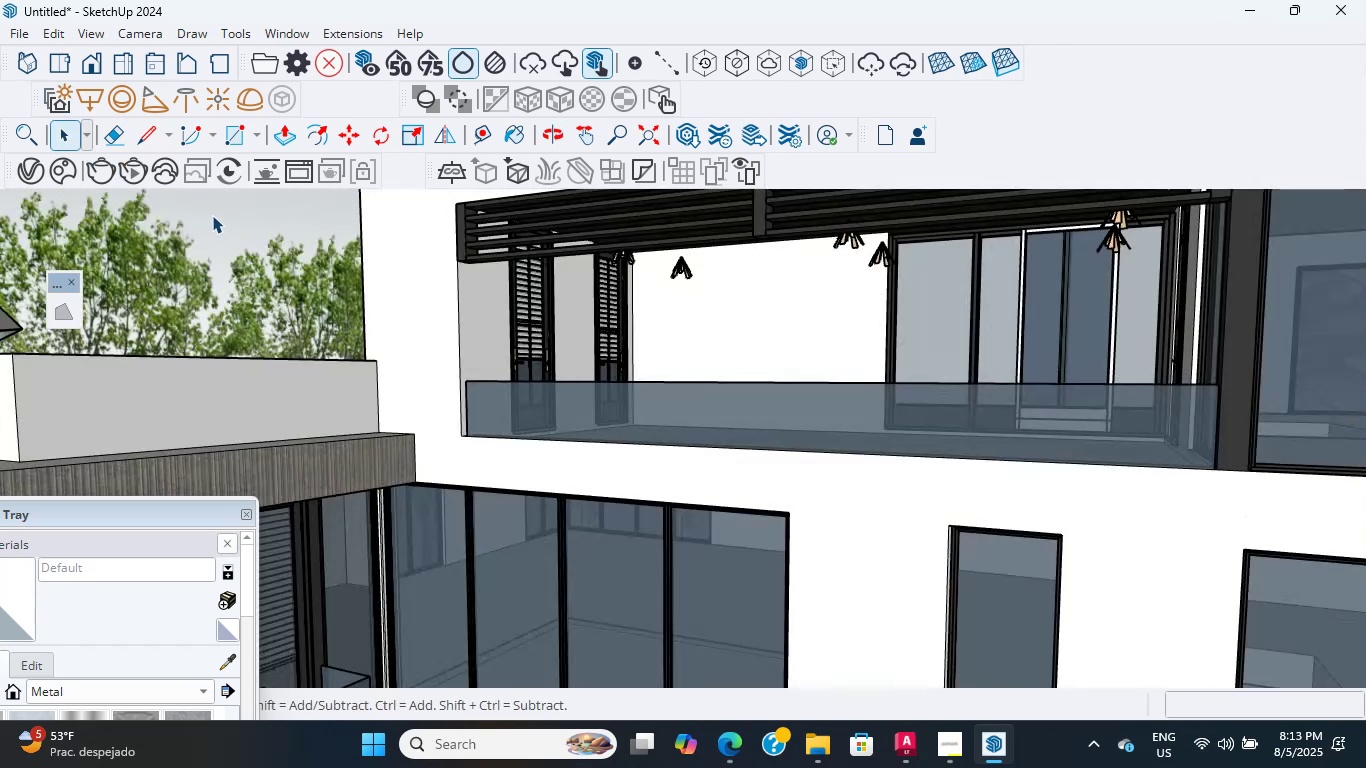 
hold_key(key=ShiftLeft, duration=1.03)
 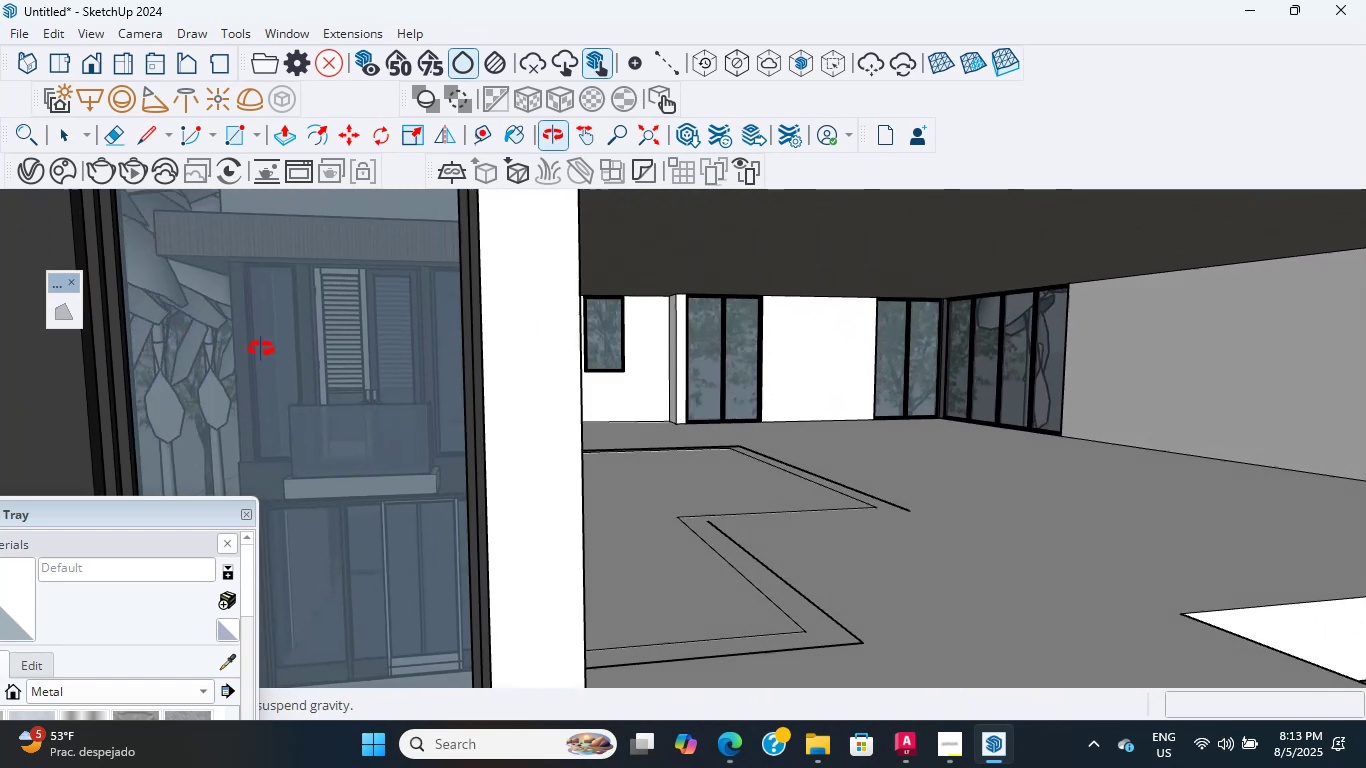 
hold_key(key=ShiftLeft, duration=0.92)
scroll: coordinate [692, 415], scroll_direction: up, amount: 3.0
 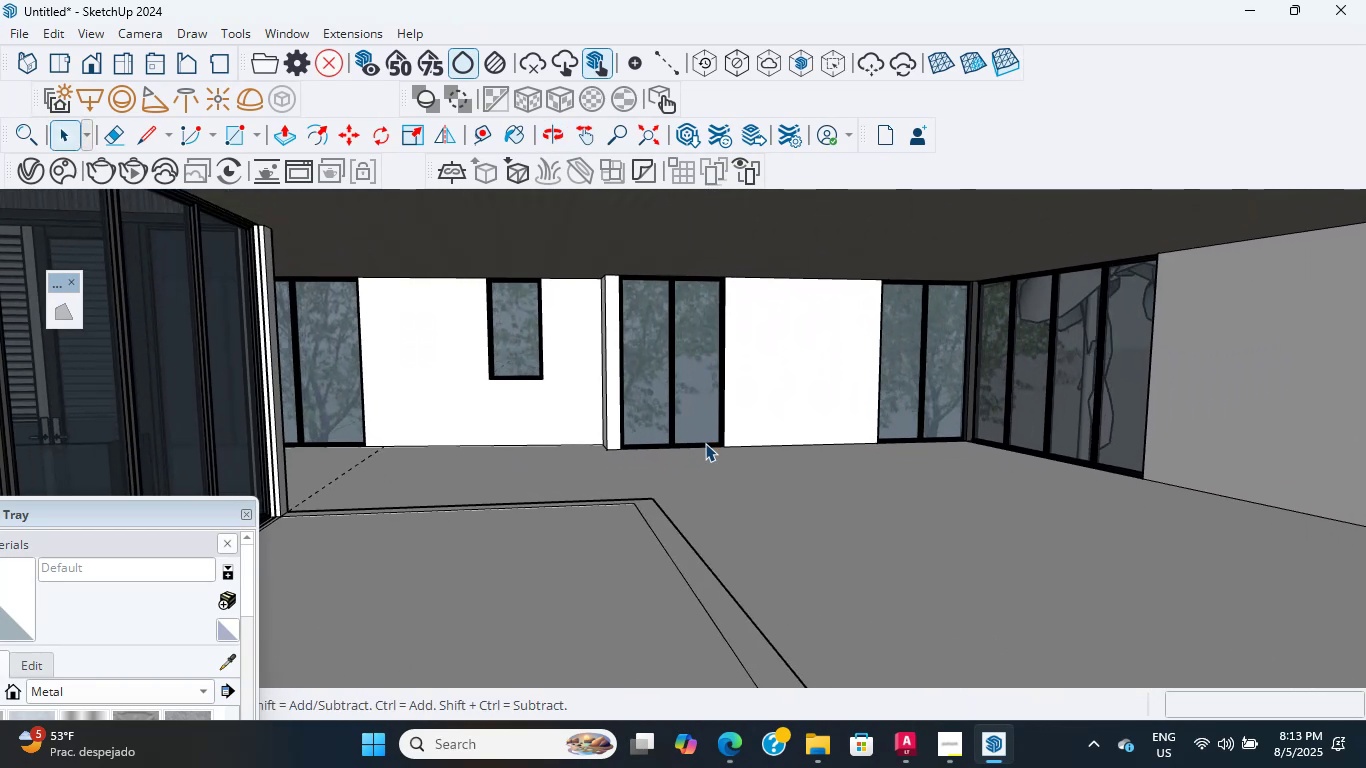 
scroll: coordinate [705, 452], scroll_direction: down, amount: 1.0
 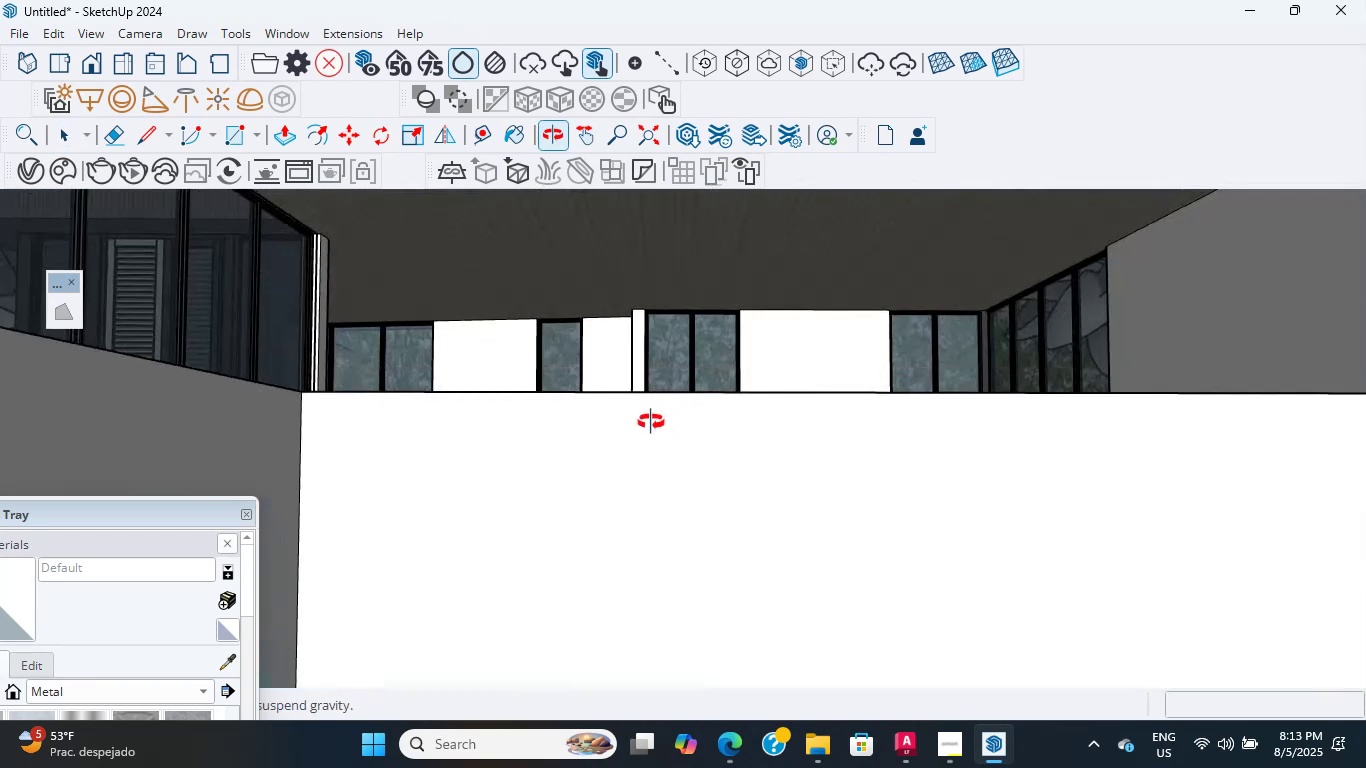 
hold_key(key=ShiftLeft, duration=4.5)
scroll: coordinate [671, 455], scroll_direction: down, amount: 1.0
 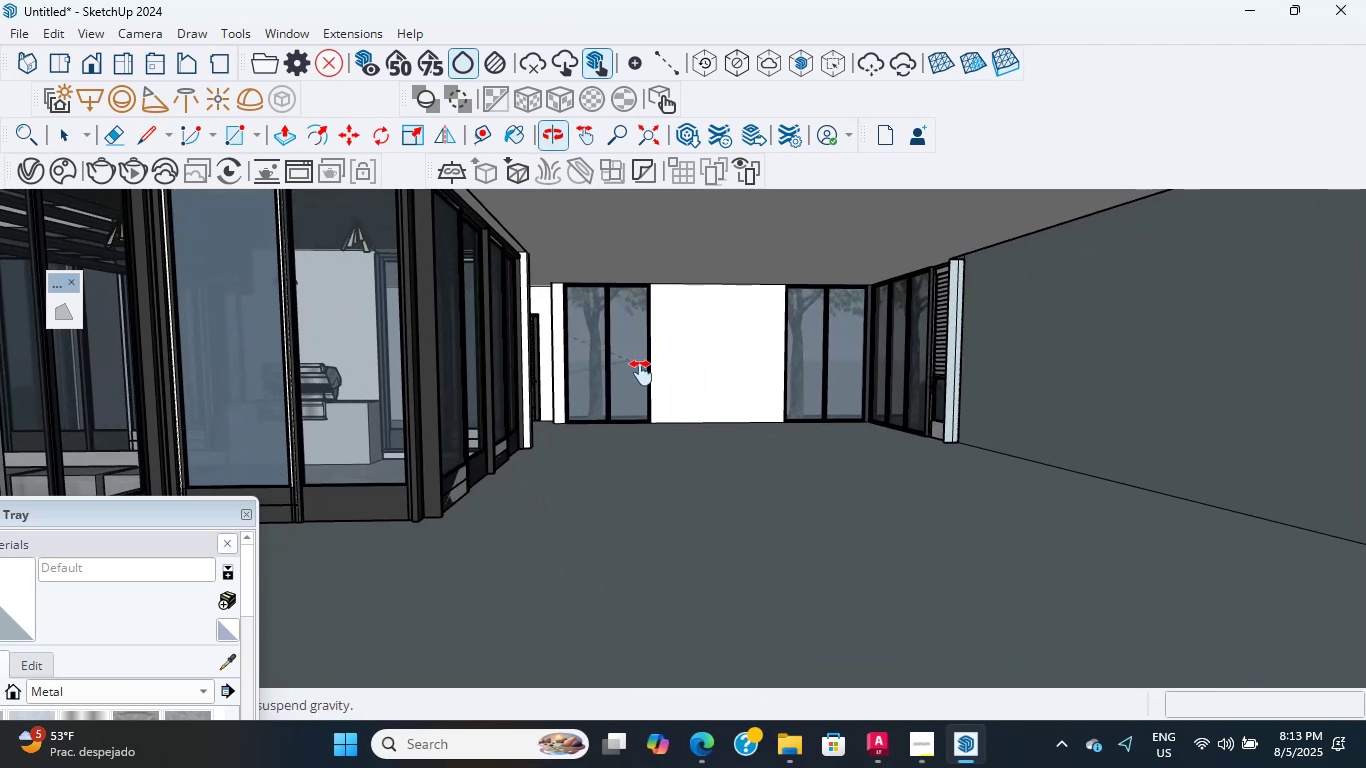 
hold_key(key=ShiftLeft, duration=2.21)
 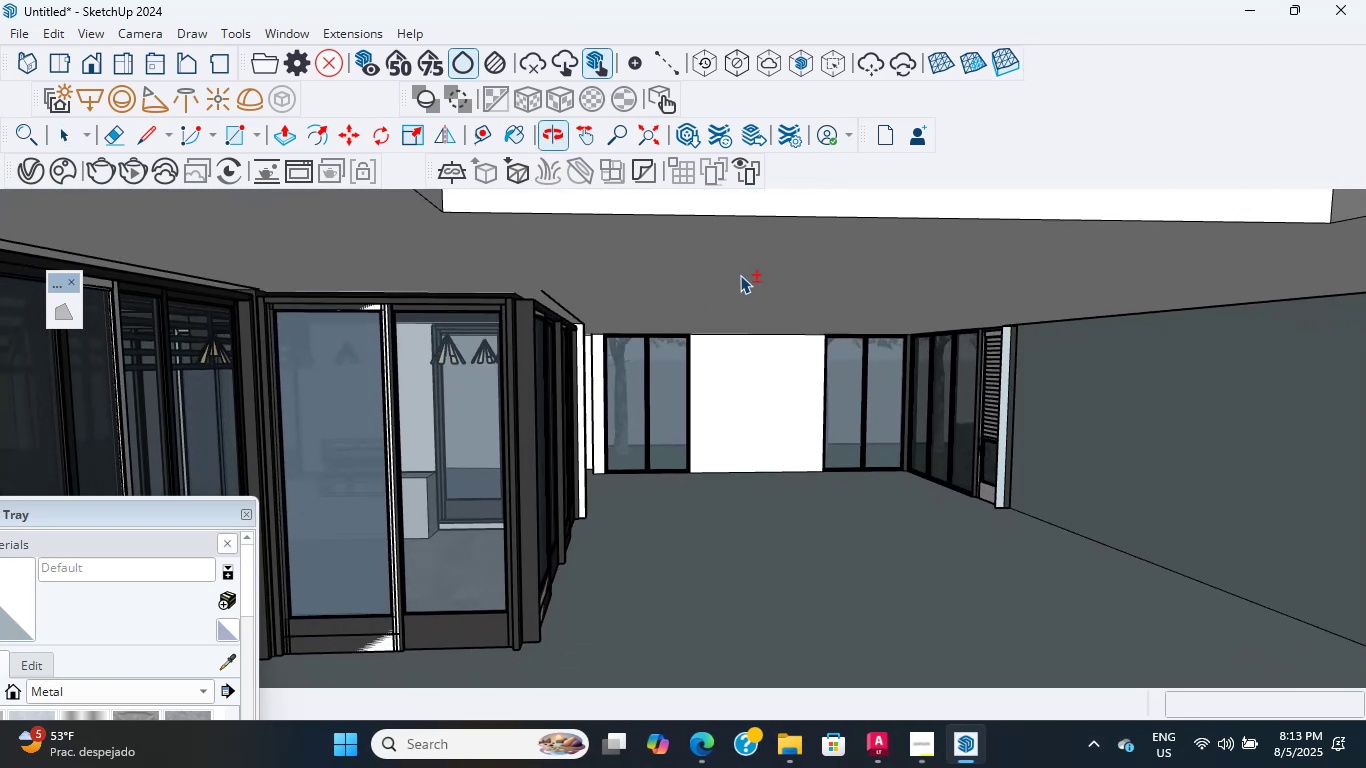 
hold_key(key=ShiftLeft, duration=2.06)
scroll: coordinate [648, 384], scroll_direction: down, amount: 1.0
 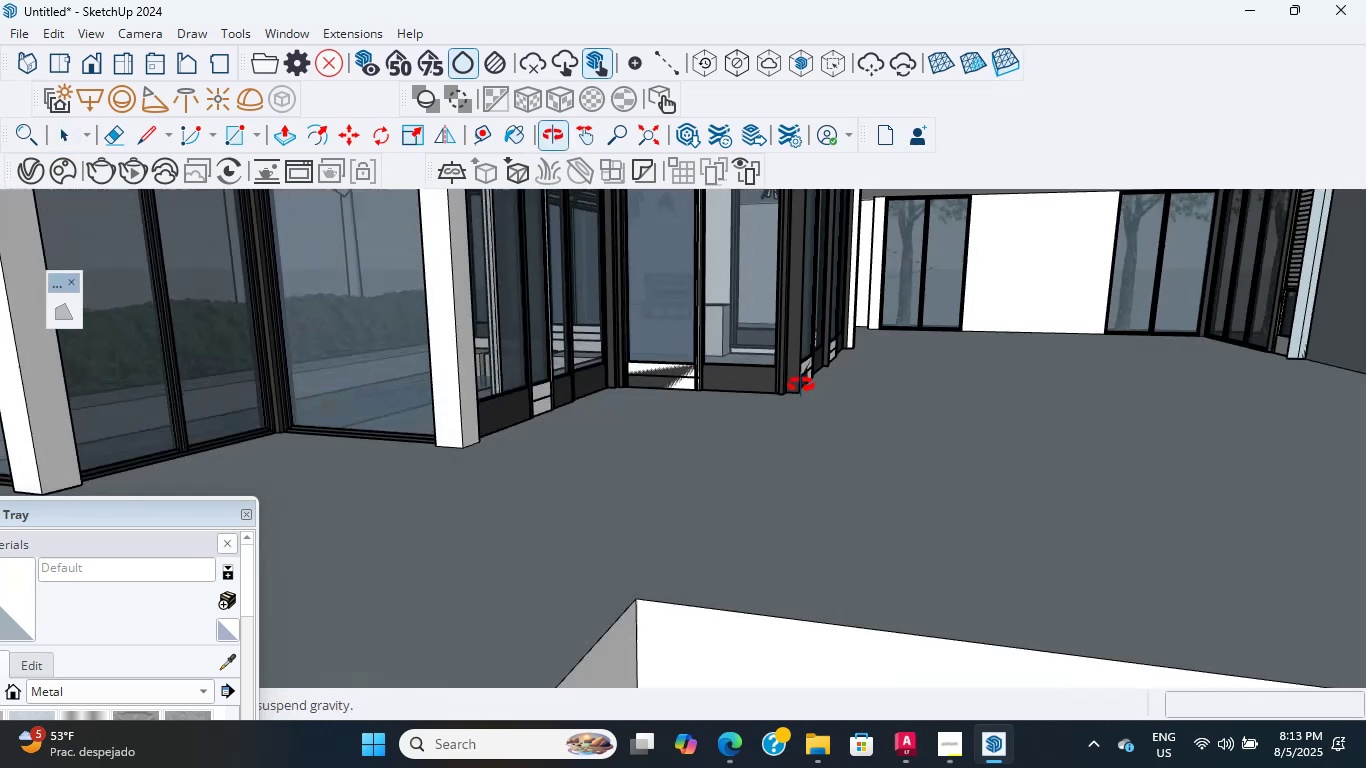 
hold_key(key=ShiftLeft, duration=1.33)
scroll: coordinate [784, 475], scroll_direction: down, amount: 4.0
 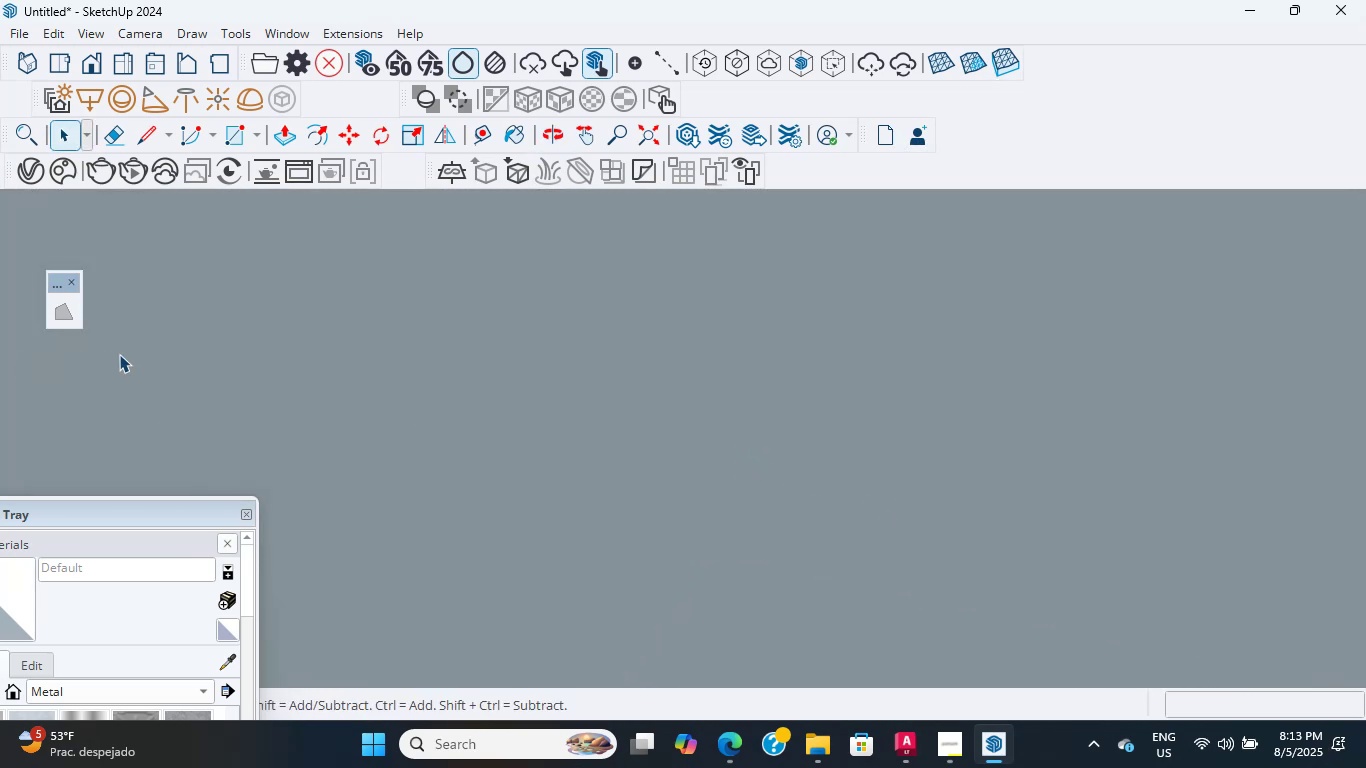 
hold_key(key=ShiftLeft, duration=0.77)
 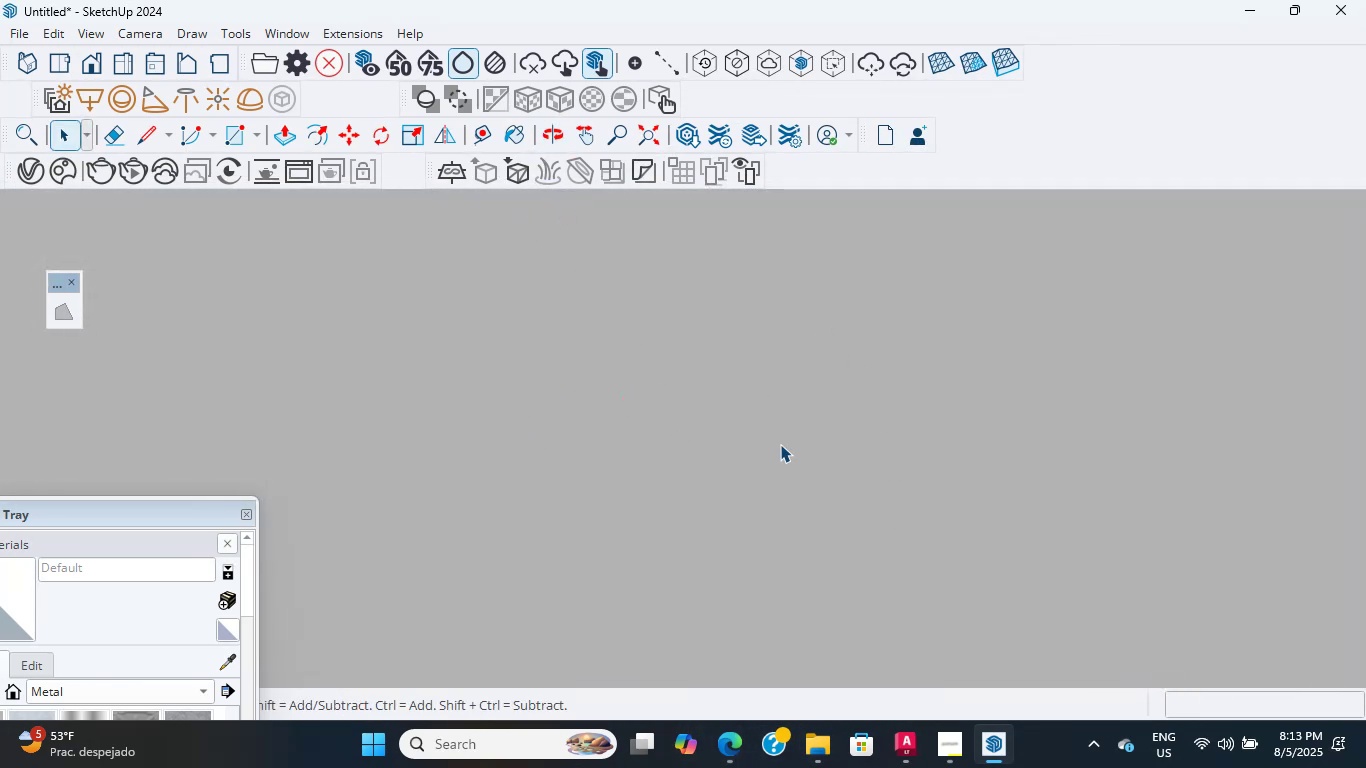 
left_click([808, 742])
 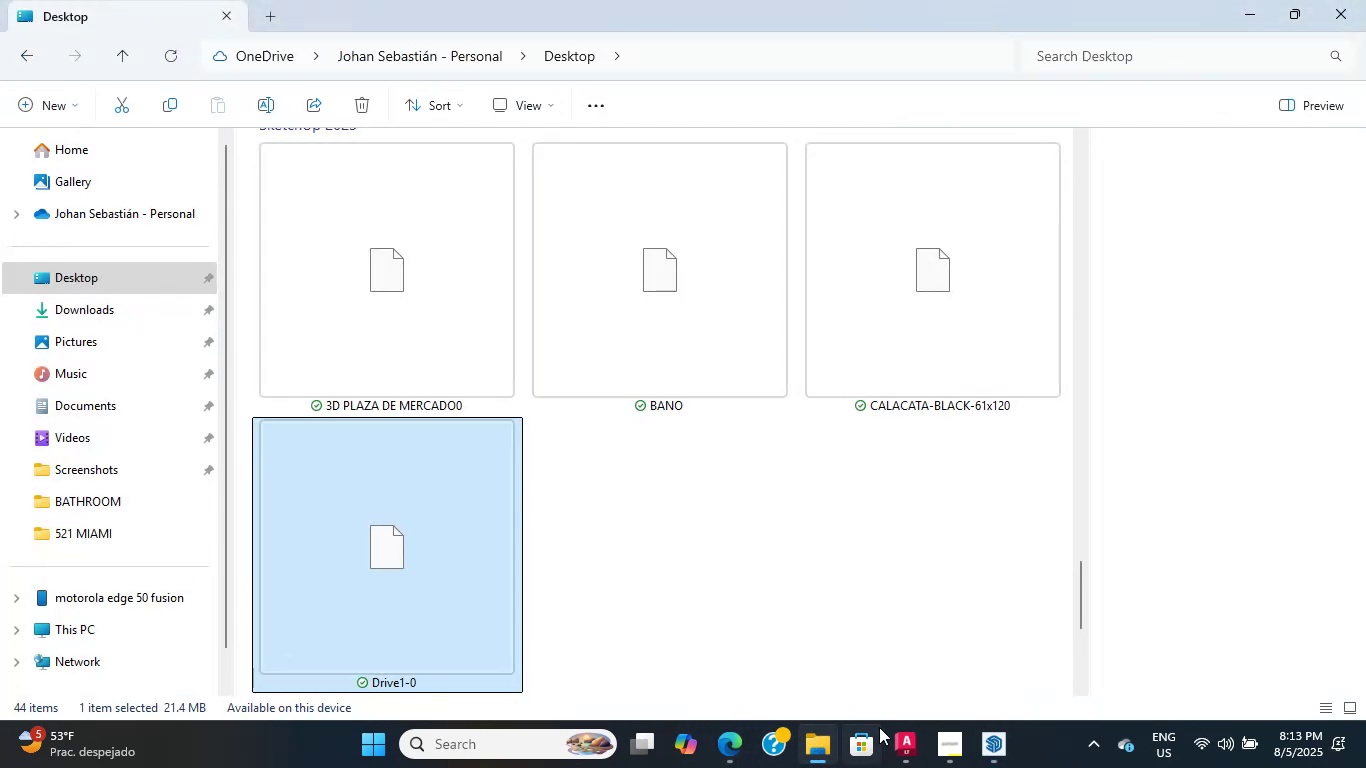 
left_click([907, 745])
 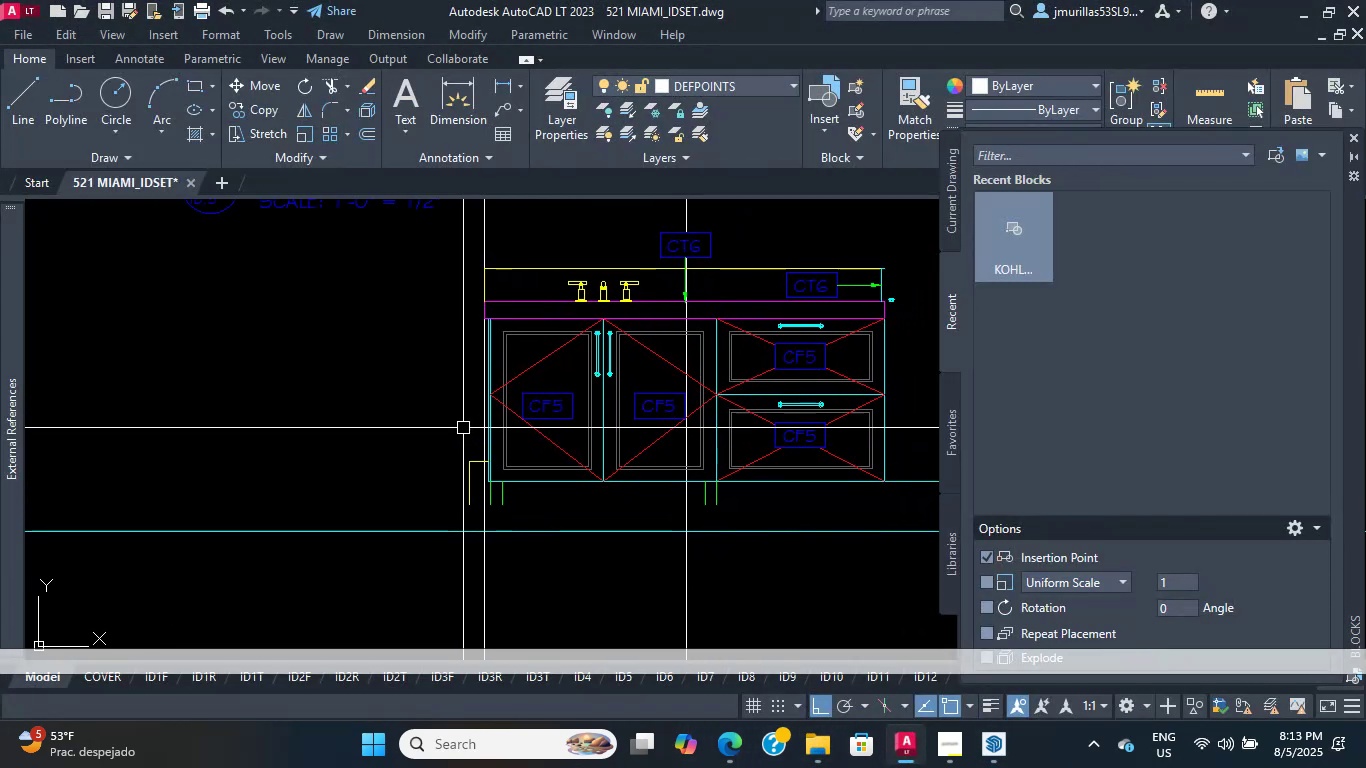 
type(open)
 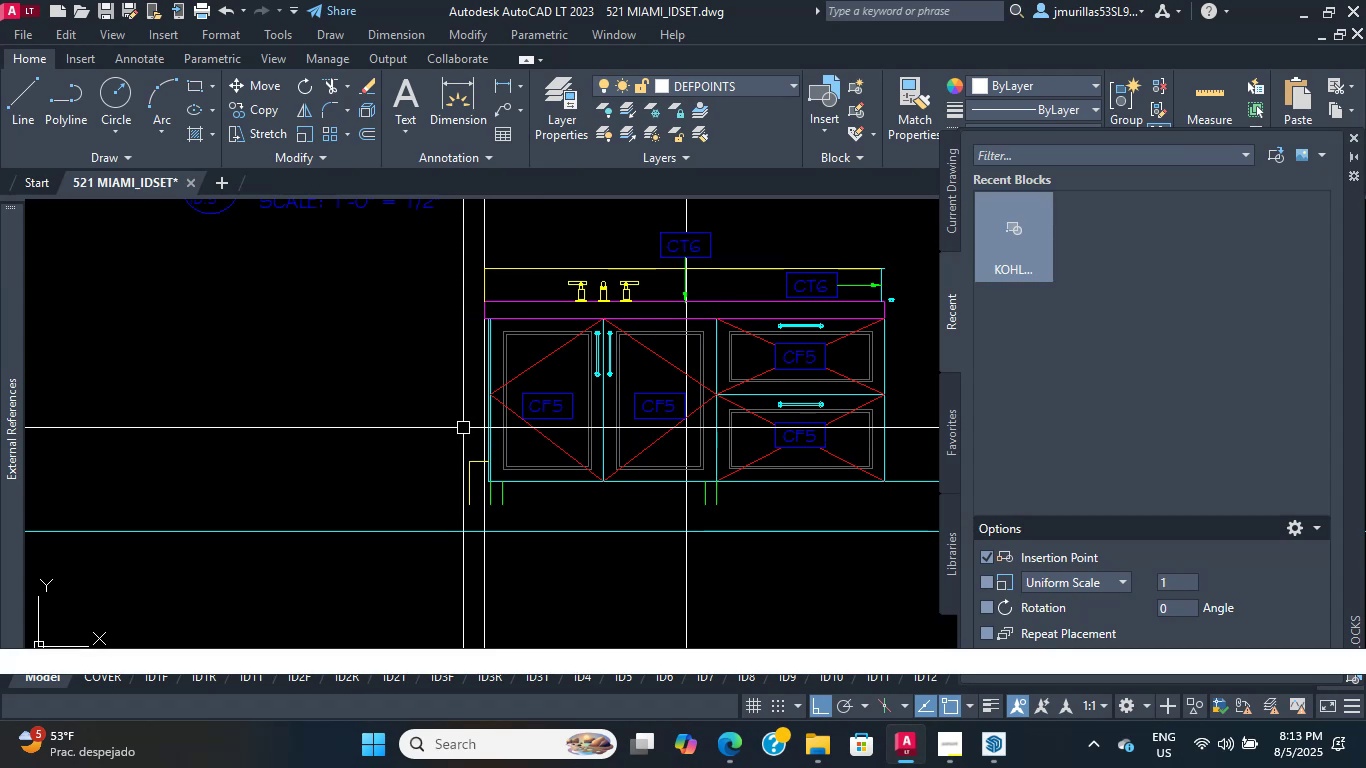 
key(Enter)
 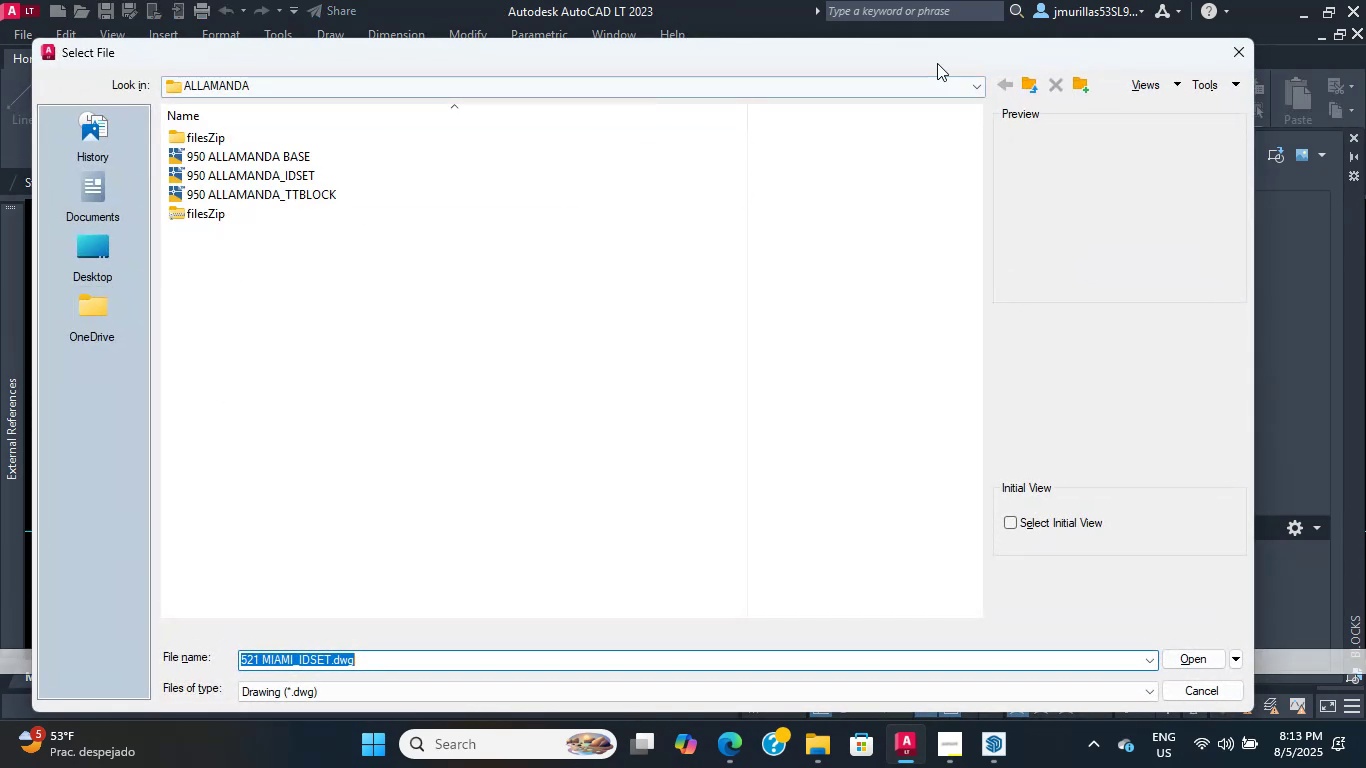 
left_click([1029, 82])
 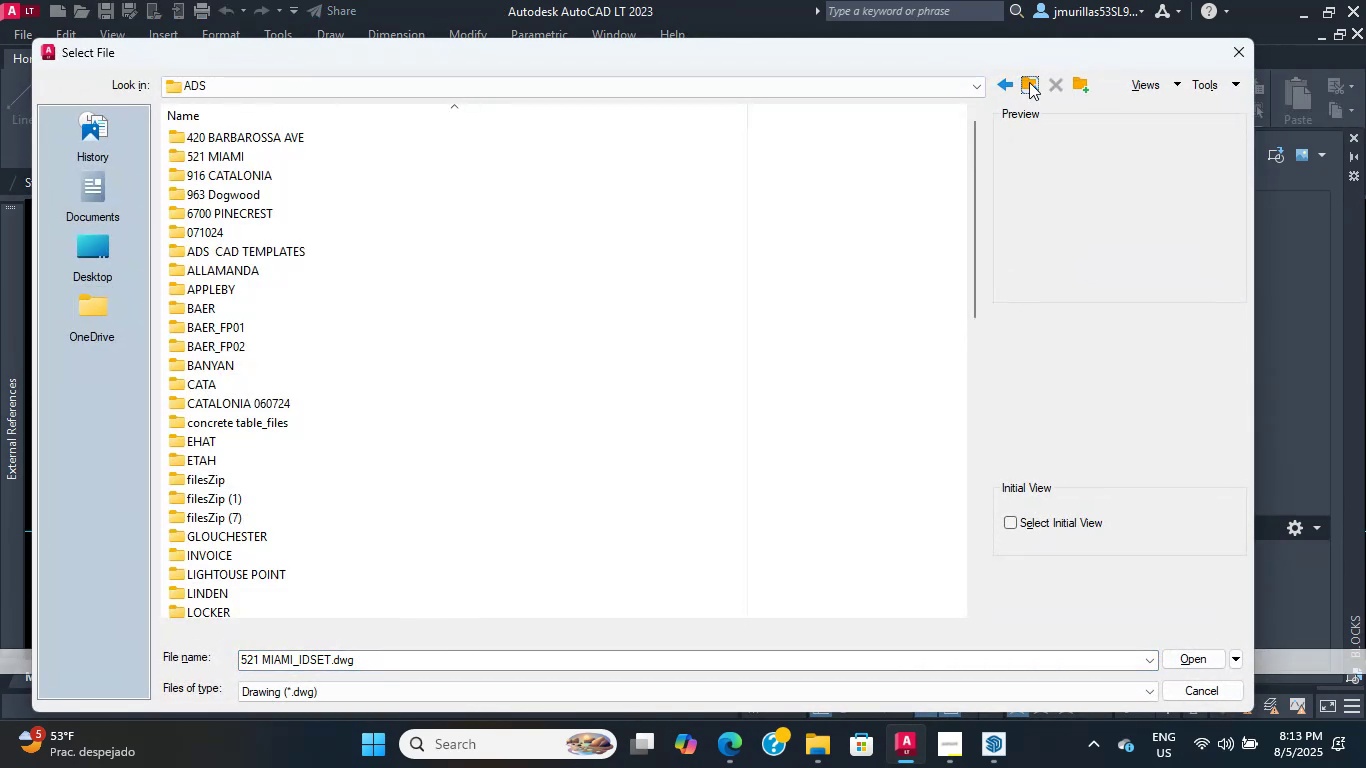 
scroll: coordinate [269, 571], scroll_direction: down, amount: 4.0
 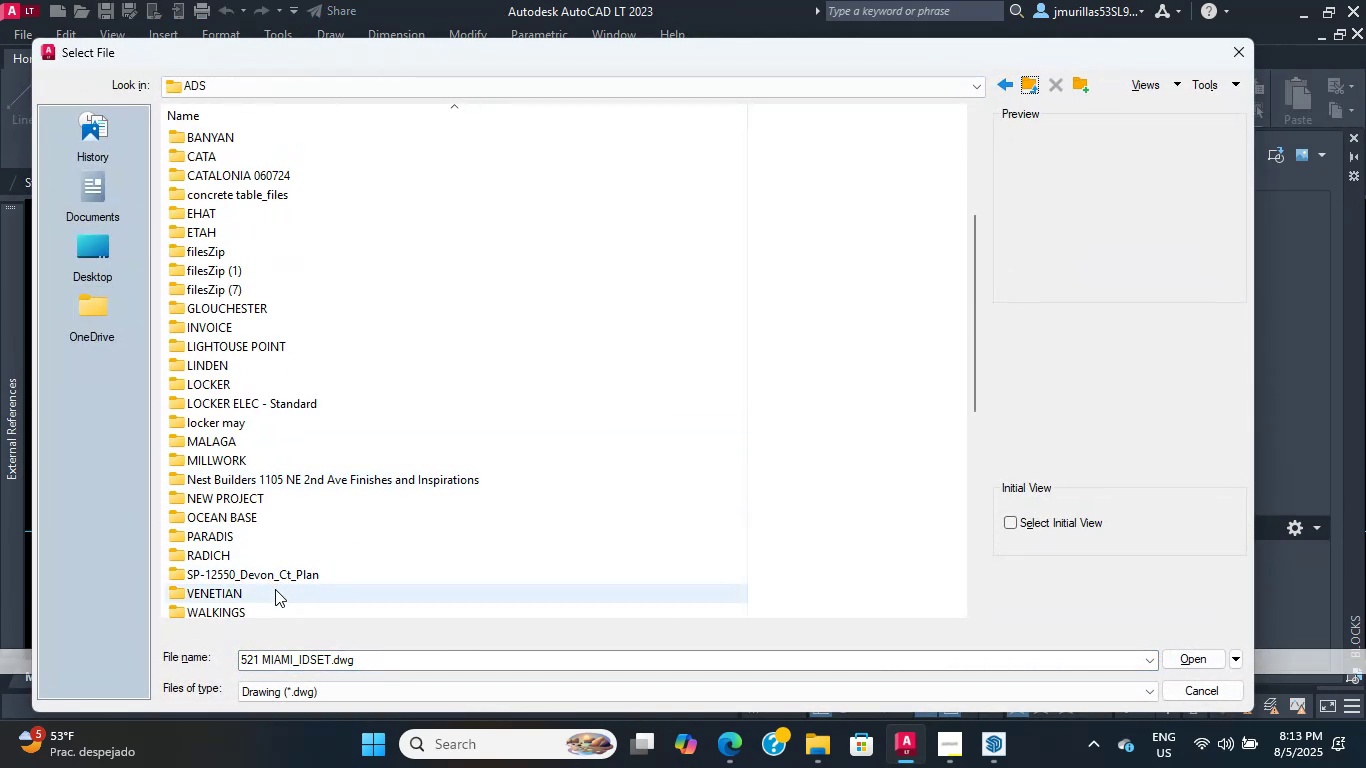 
double_click([278, 592])
 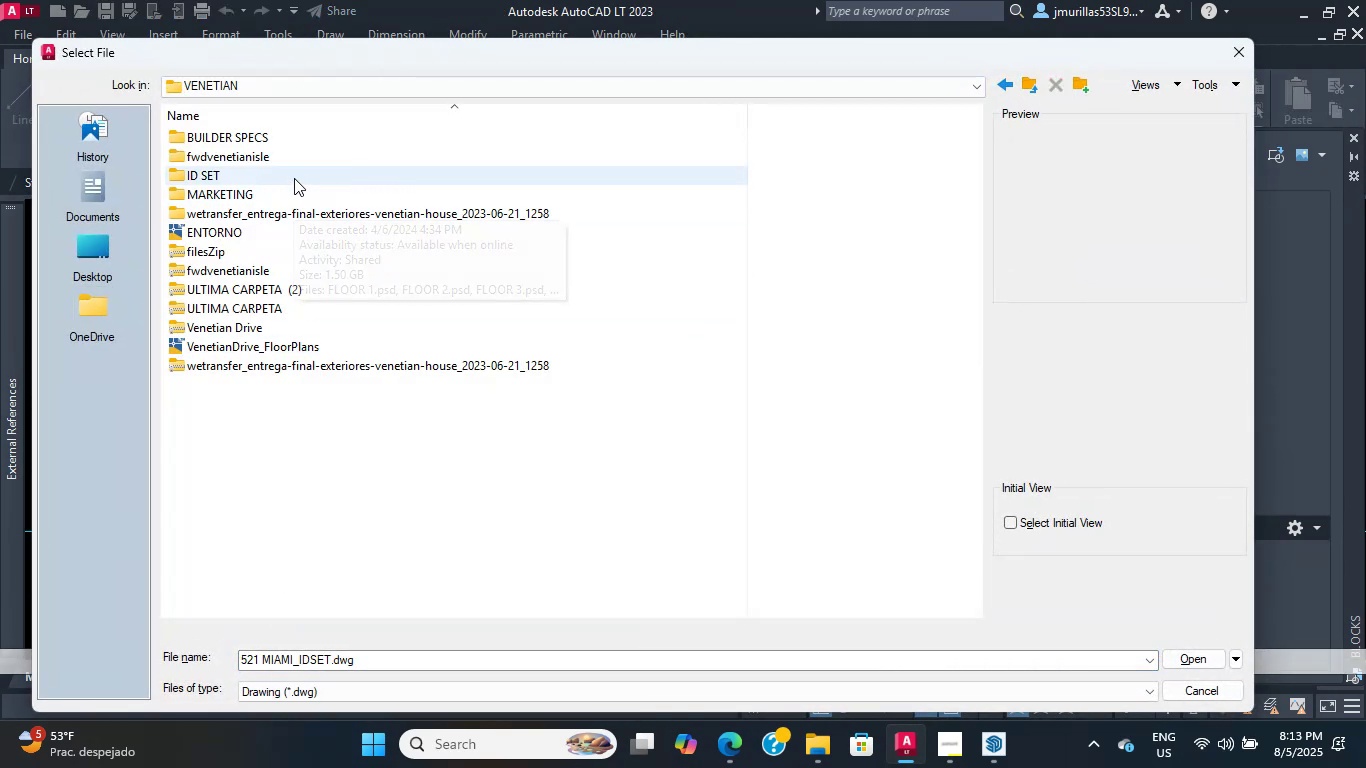 
double_click([294, 178])
 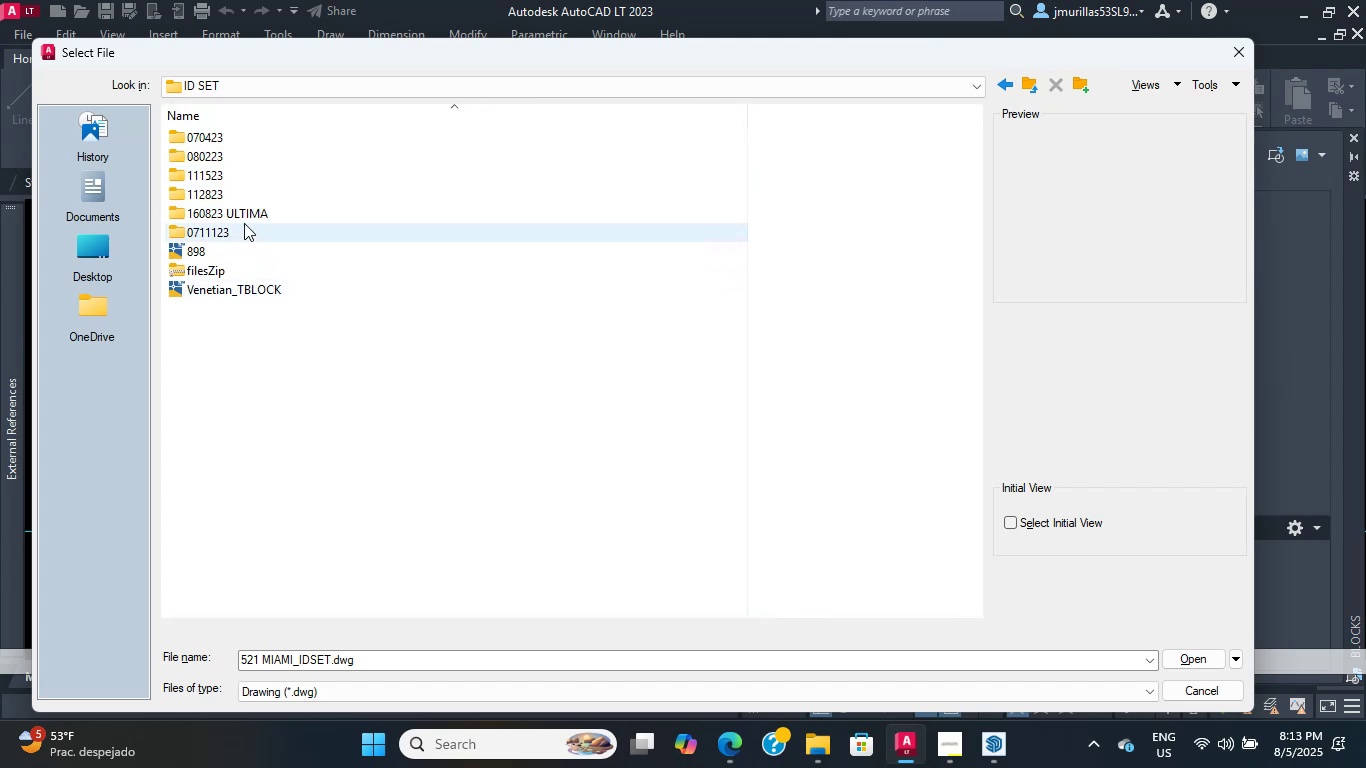 
double_click([246, 217])
 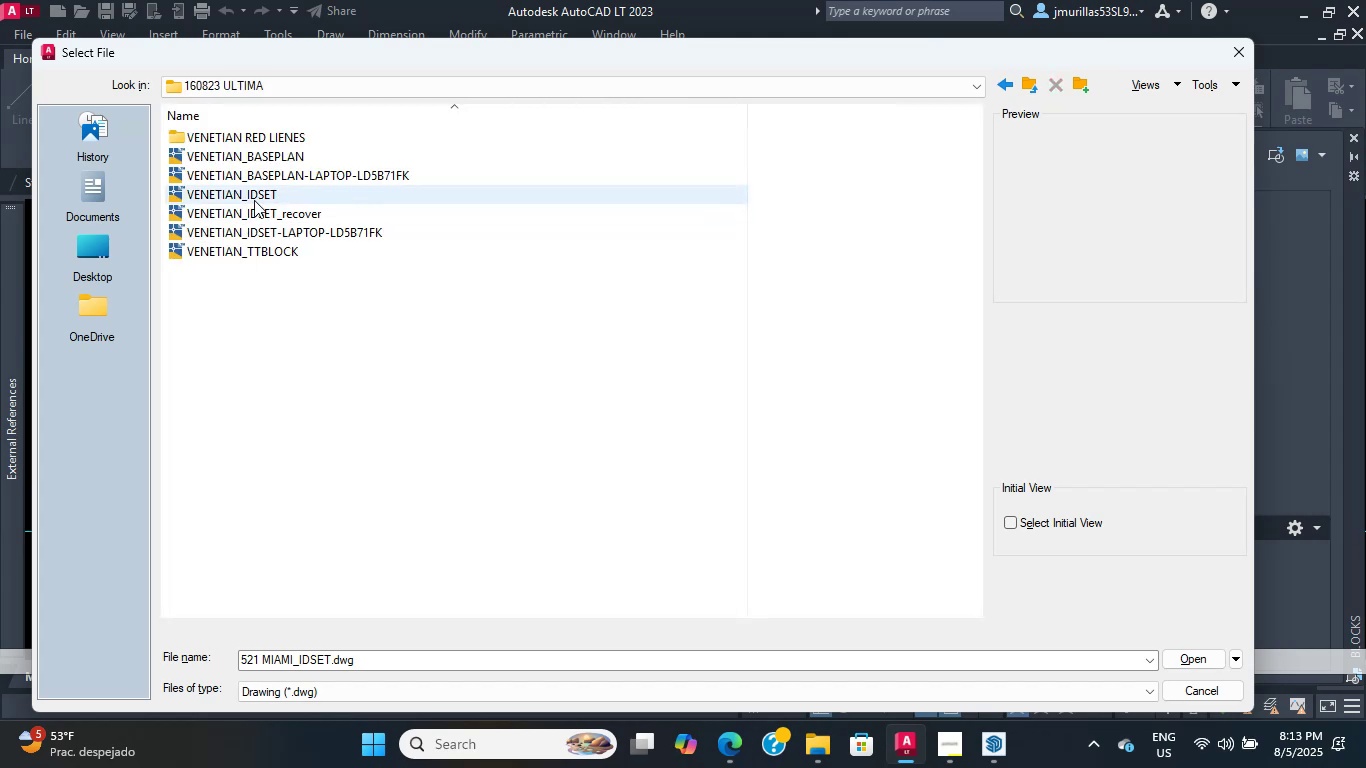 
left_click([259, 188])
 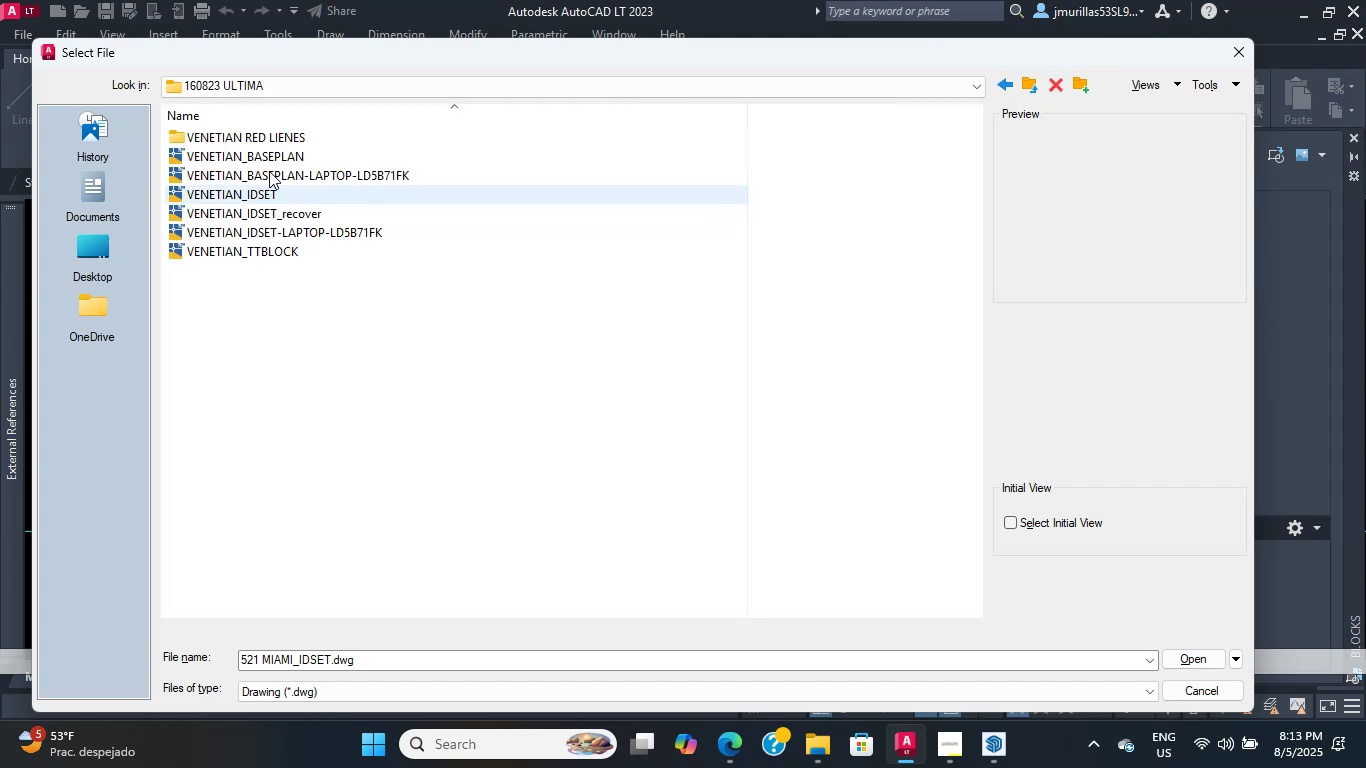 
left_click([272, 165])
 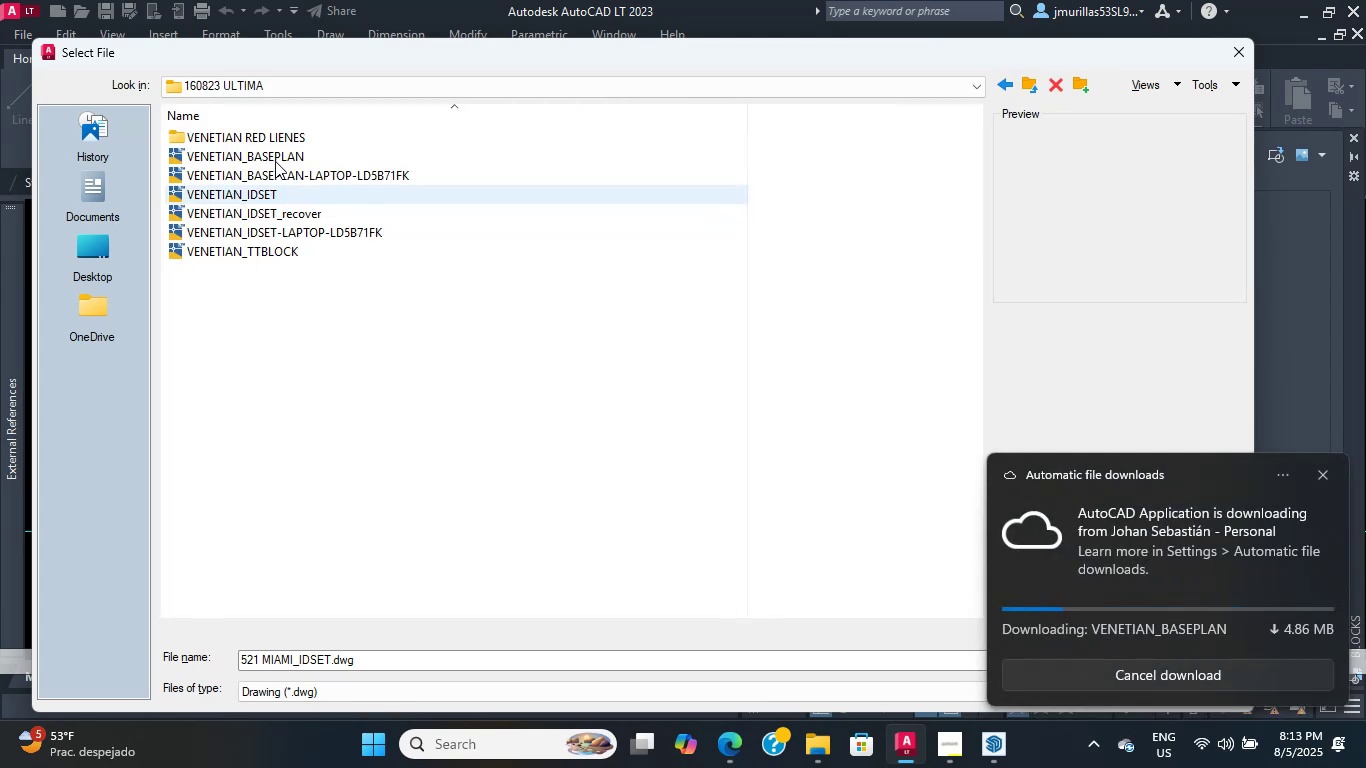 
wait(6.98)
 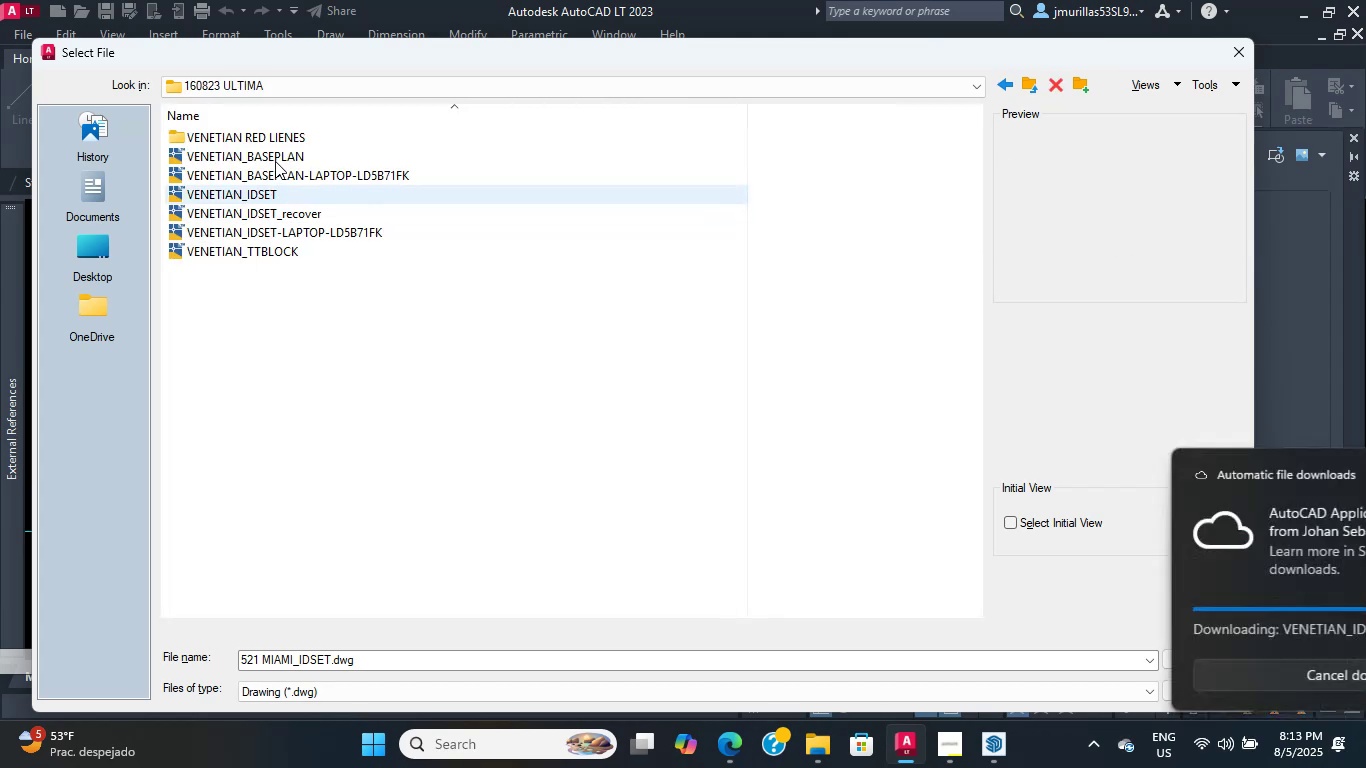 
key(NumpadEnter)
 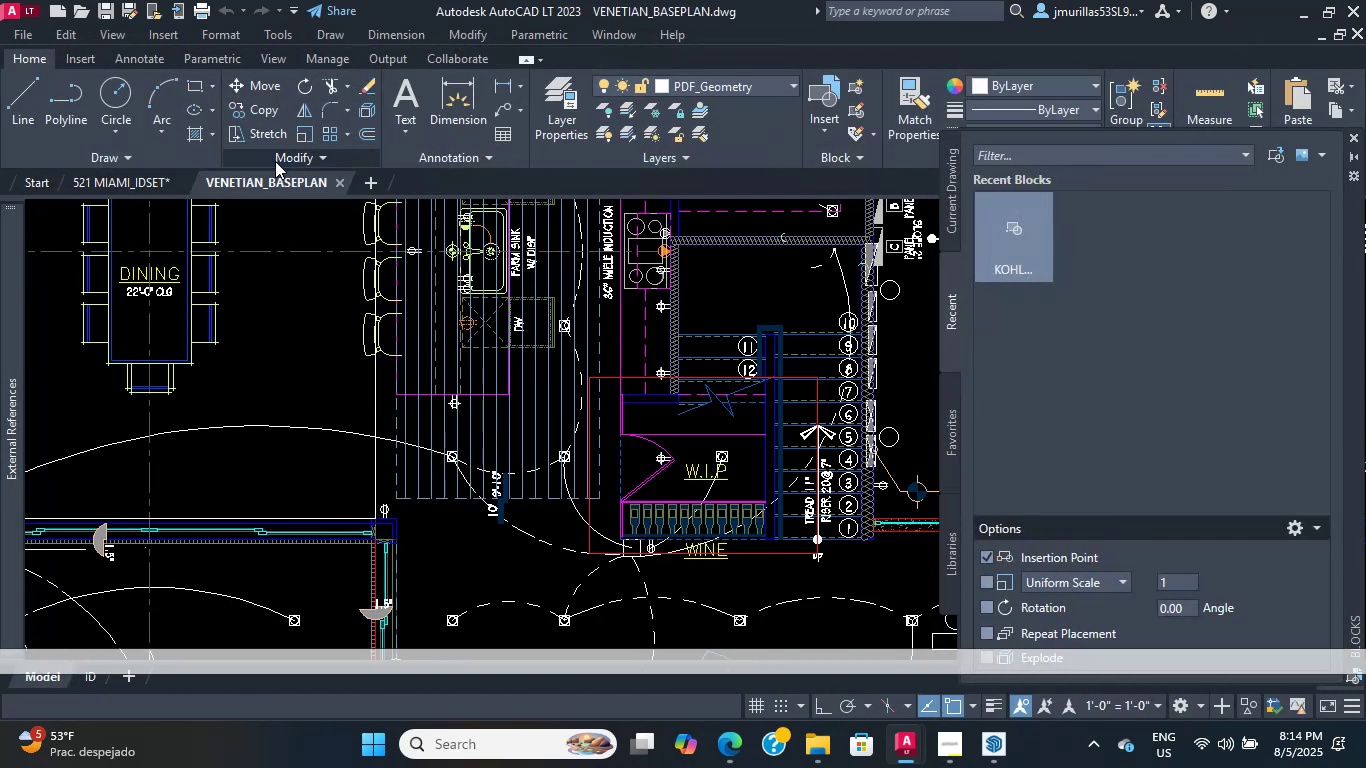 
wait(12.91)
 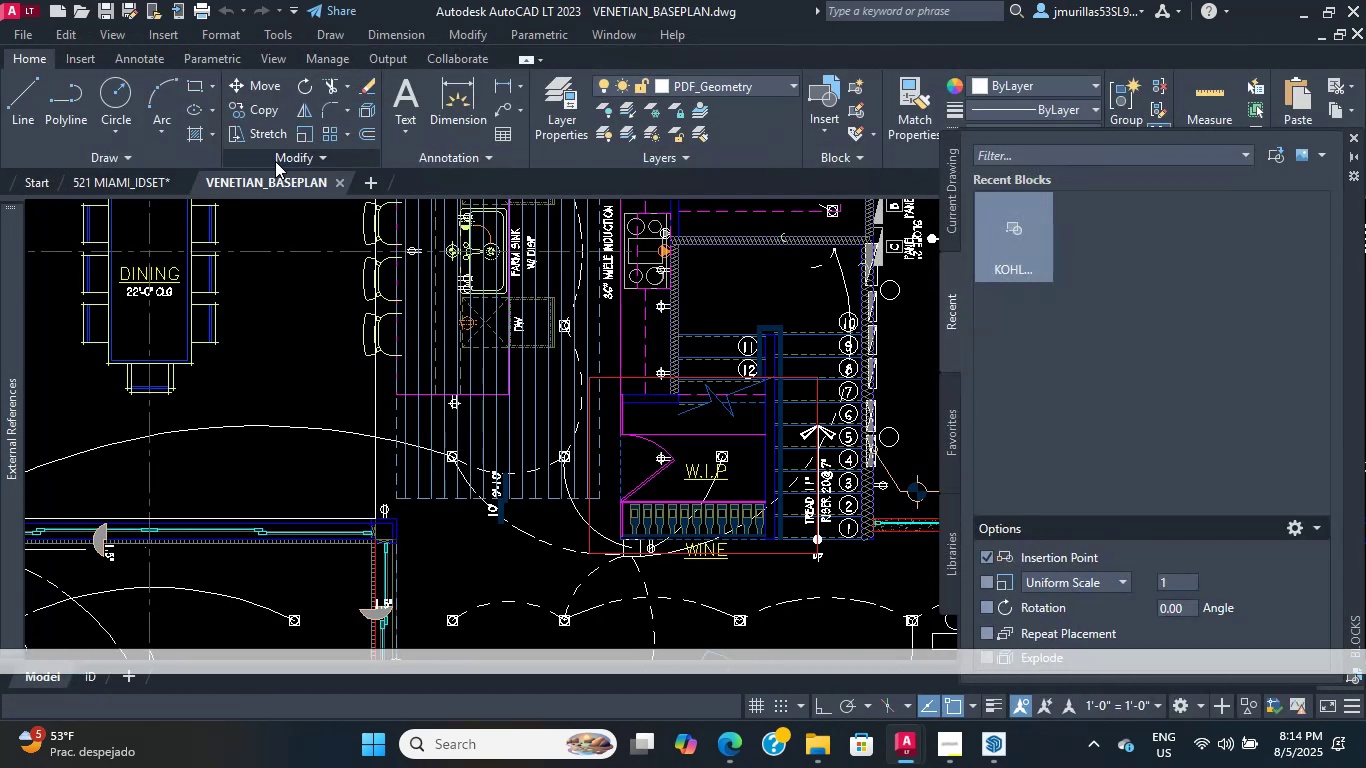 
scroll: coordinate [332, 247], scroll_direction: up, amount: 2.0
 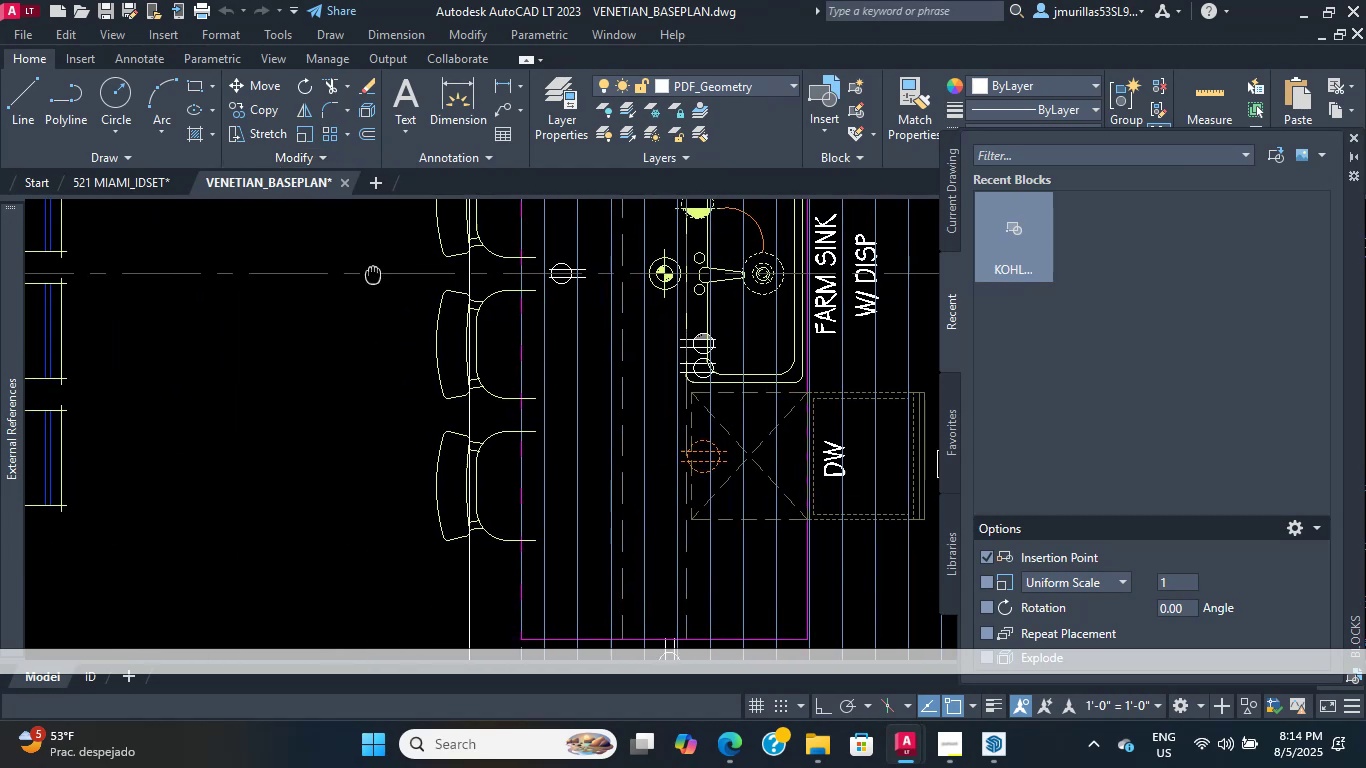 
scroll: coordinate [329, 476], scroll_direction: down, amount: 16.0
 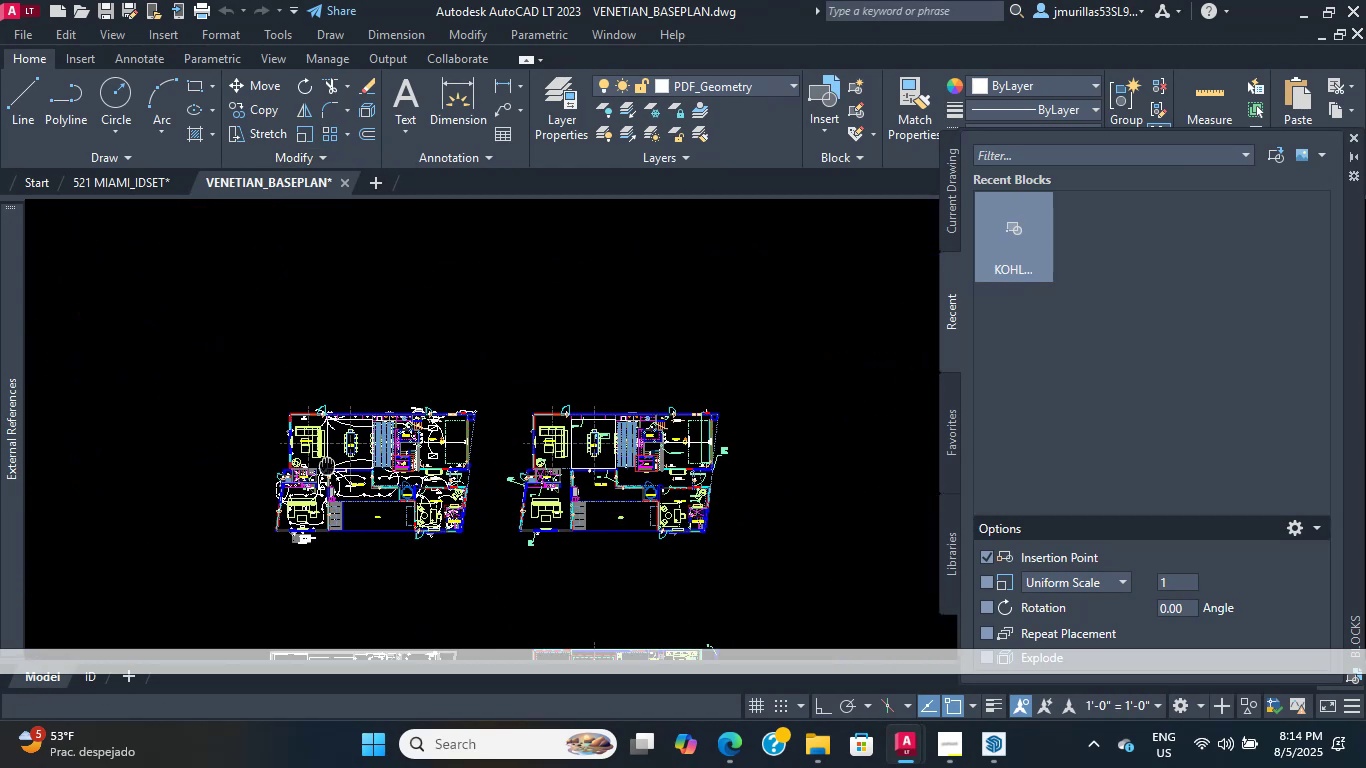 
scroll: coordinate [458, 296], scroll_direction: up, amount: 8.0
 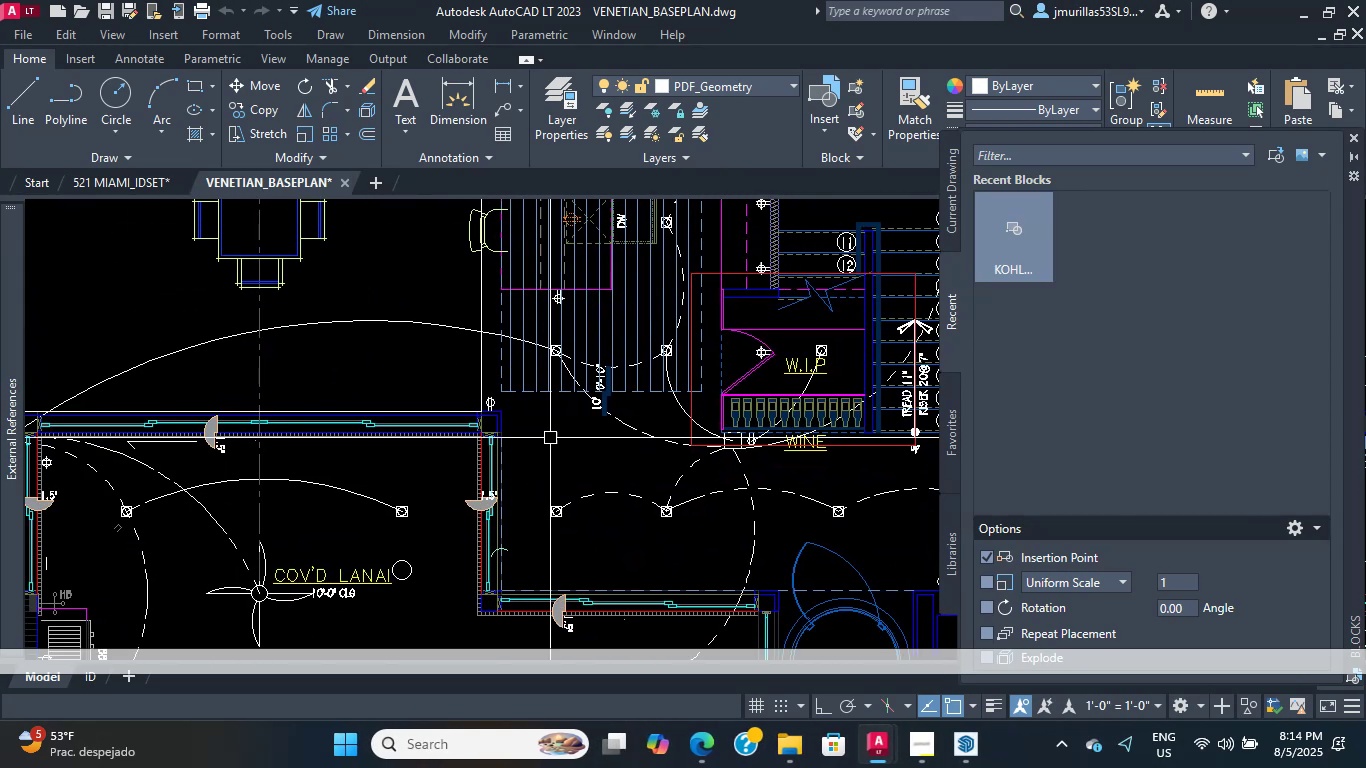 
scroll: coordinate [683, 373], scroll_direction: down, amount: 10.0
 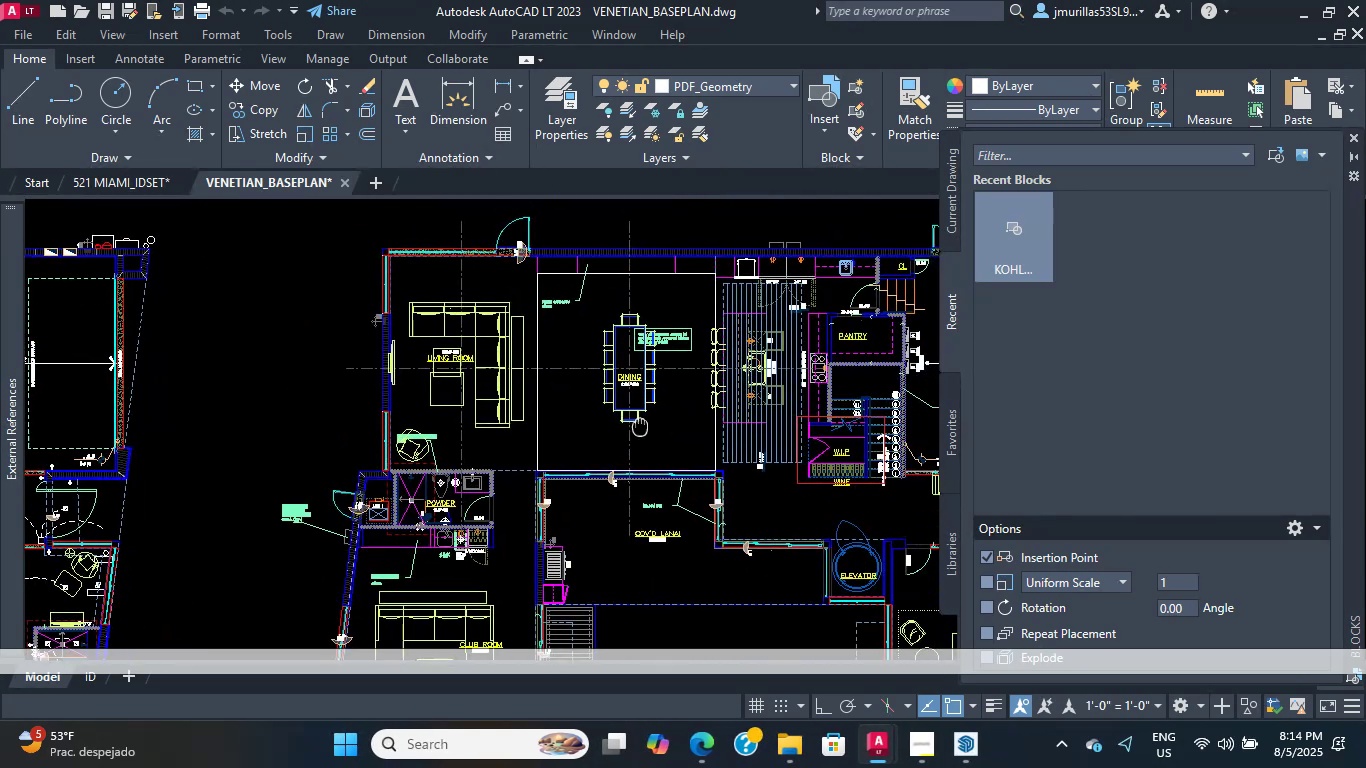 
scroll: coordinate [595, 426], scroll_direction: up, amount: 1.0
 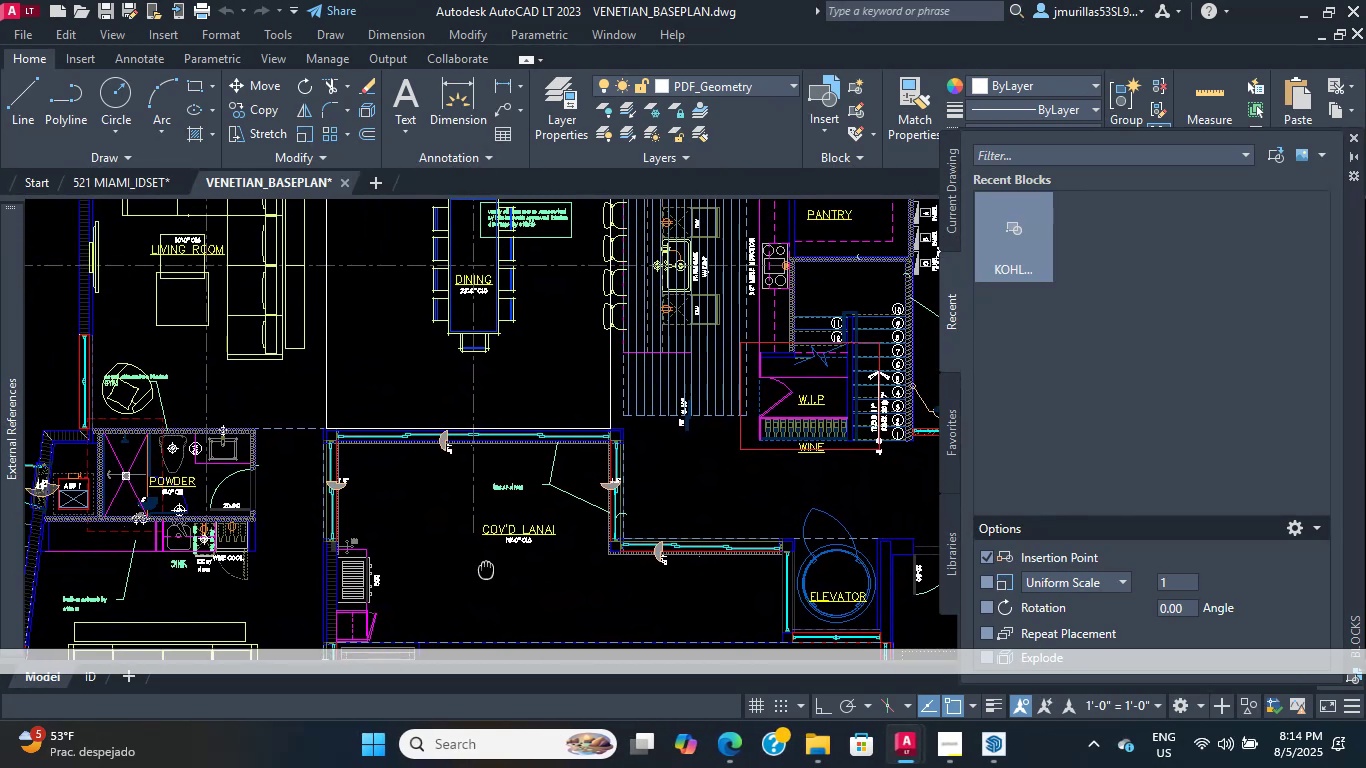 
scroll: coordinate [386, 482], scroll_direction: down, amount: 7.0
 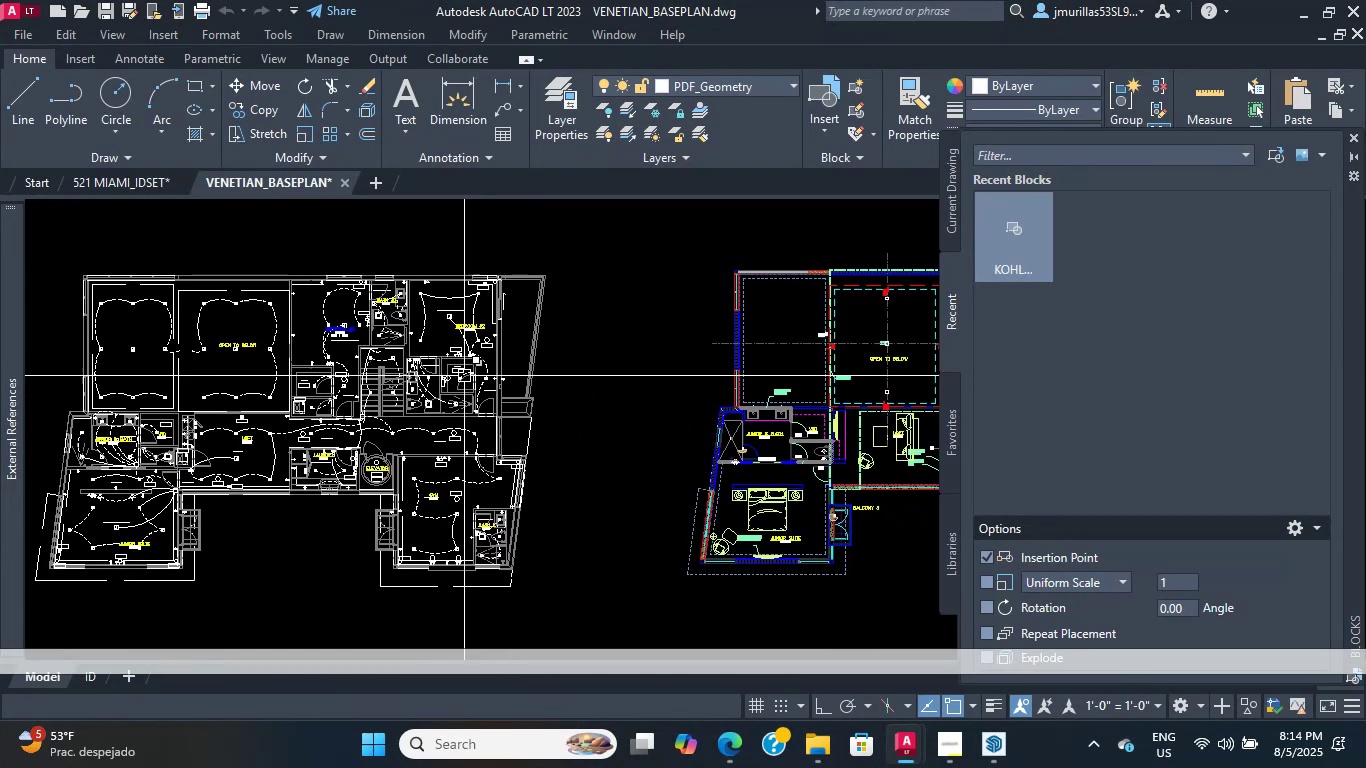 
scroll: coordinate [378, 404], scroll_direction: up, amount: 4.0
 